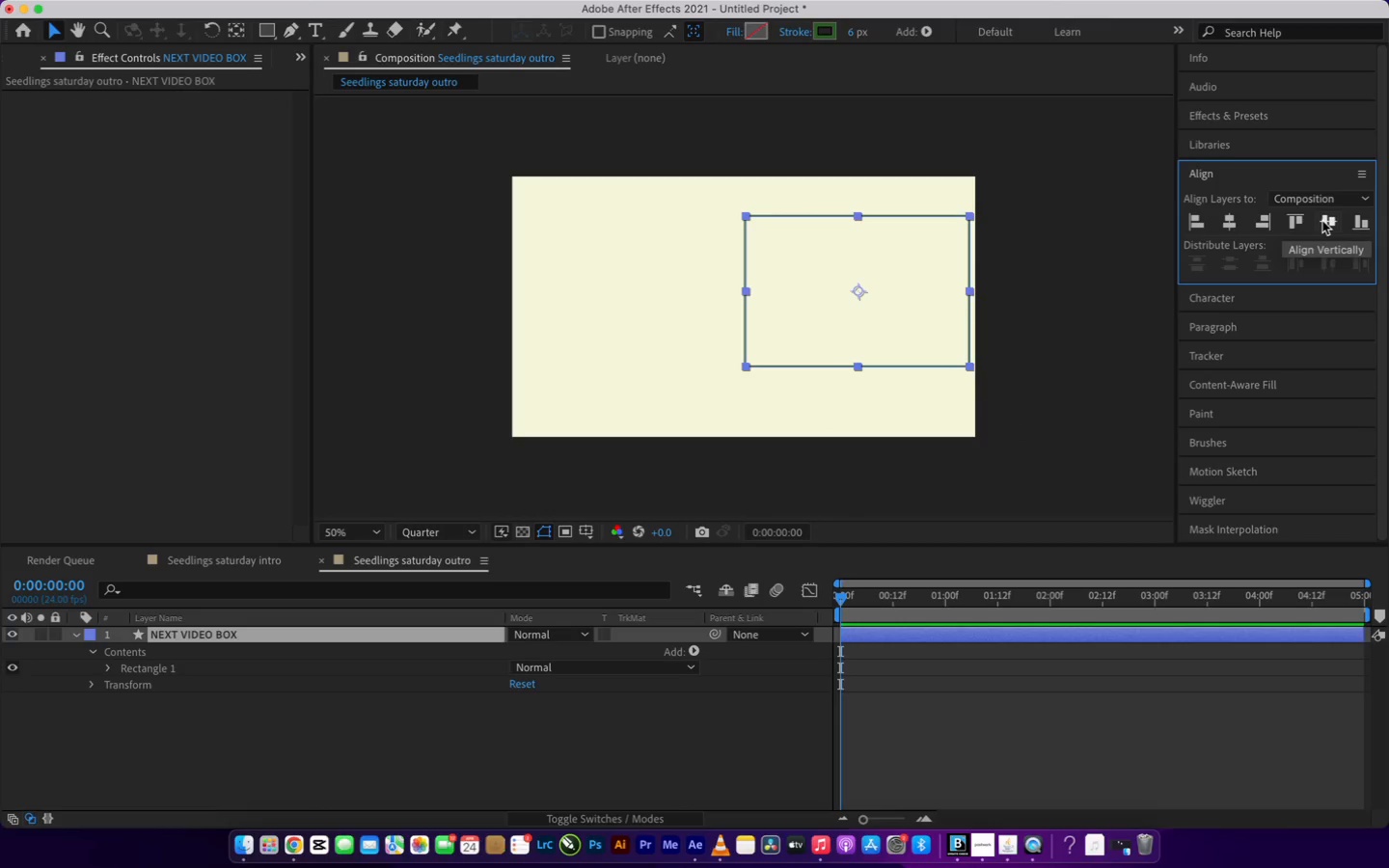 
left_click([1322, 221])
 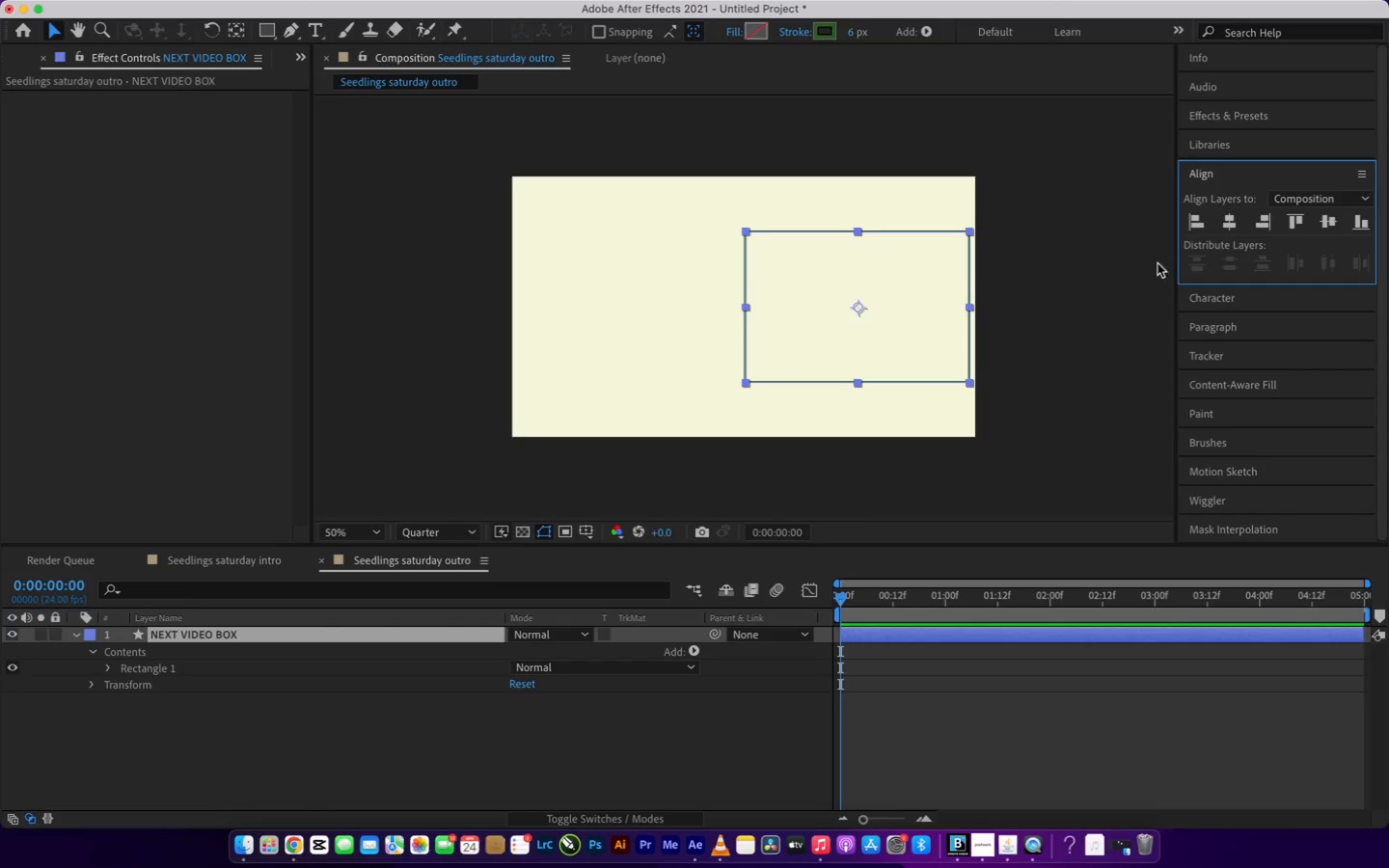 
left_click([1068, 323])
 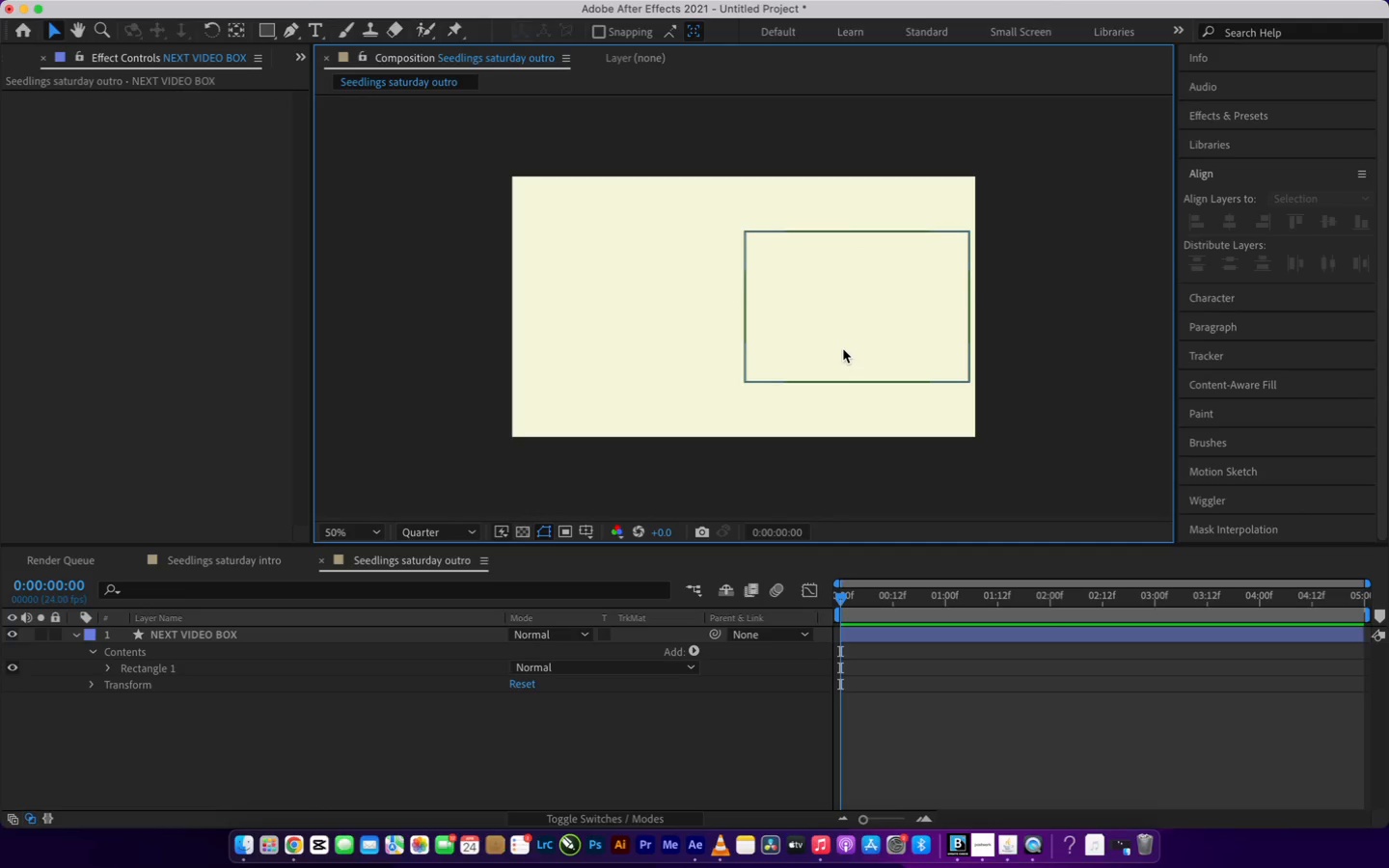 
scroll: coordinate [843, 349], scroll_direction: up, amount: 2.0
 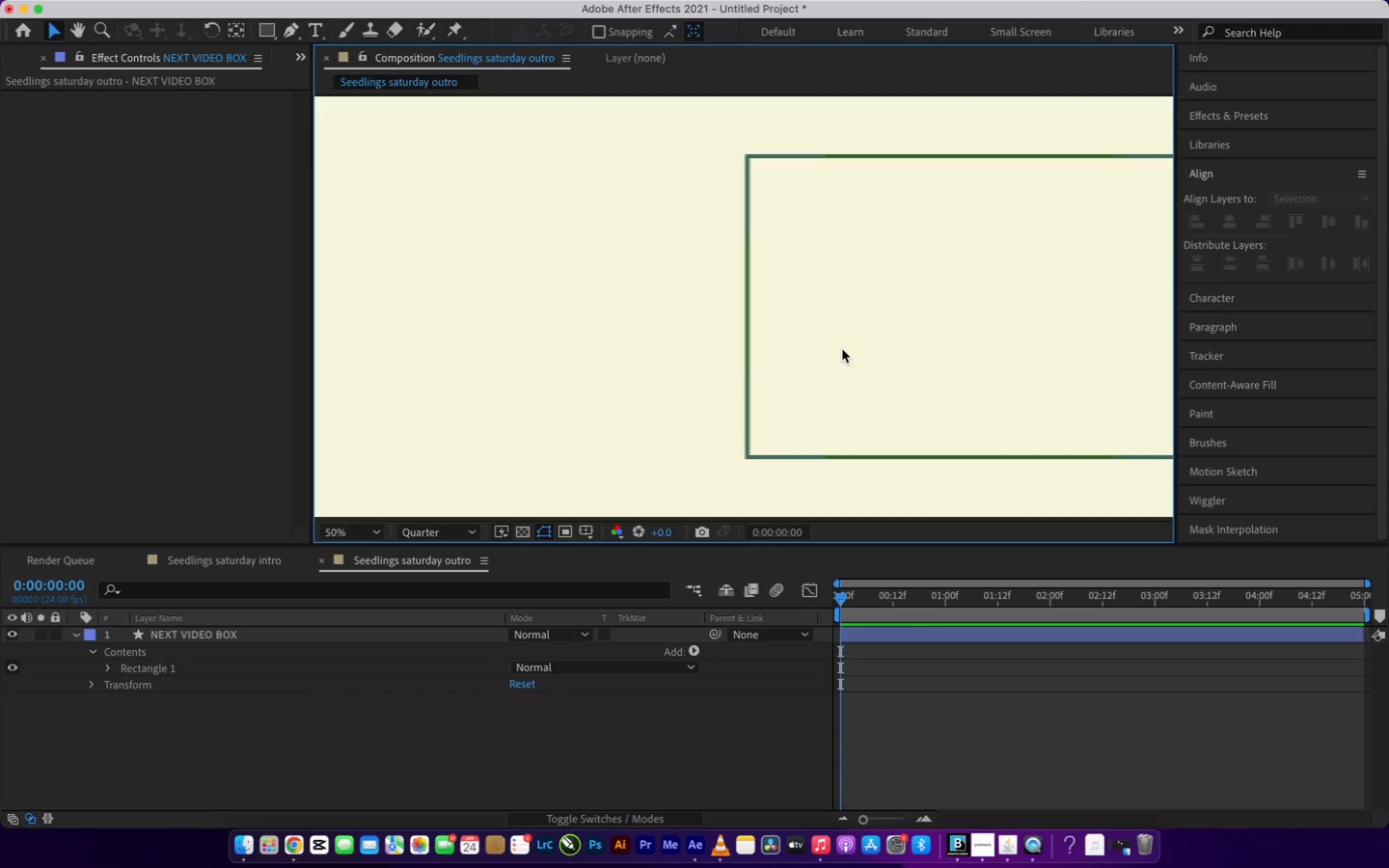 
scroll: coordinate [842, 349], scroll_direction: down, amount: 1.0
 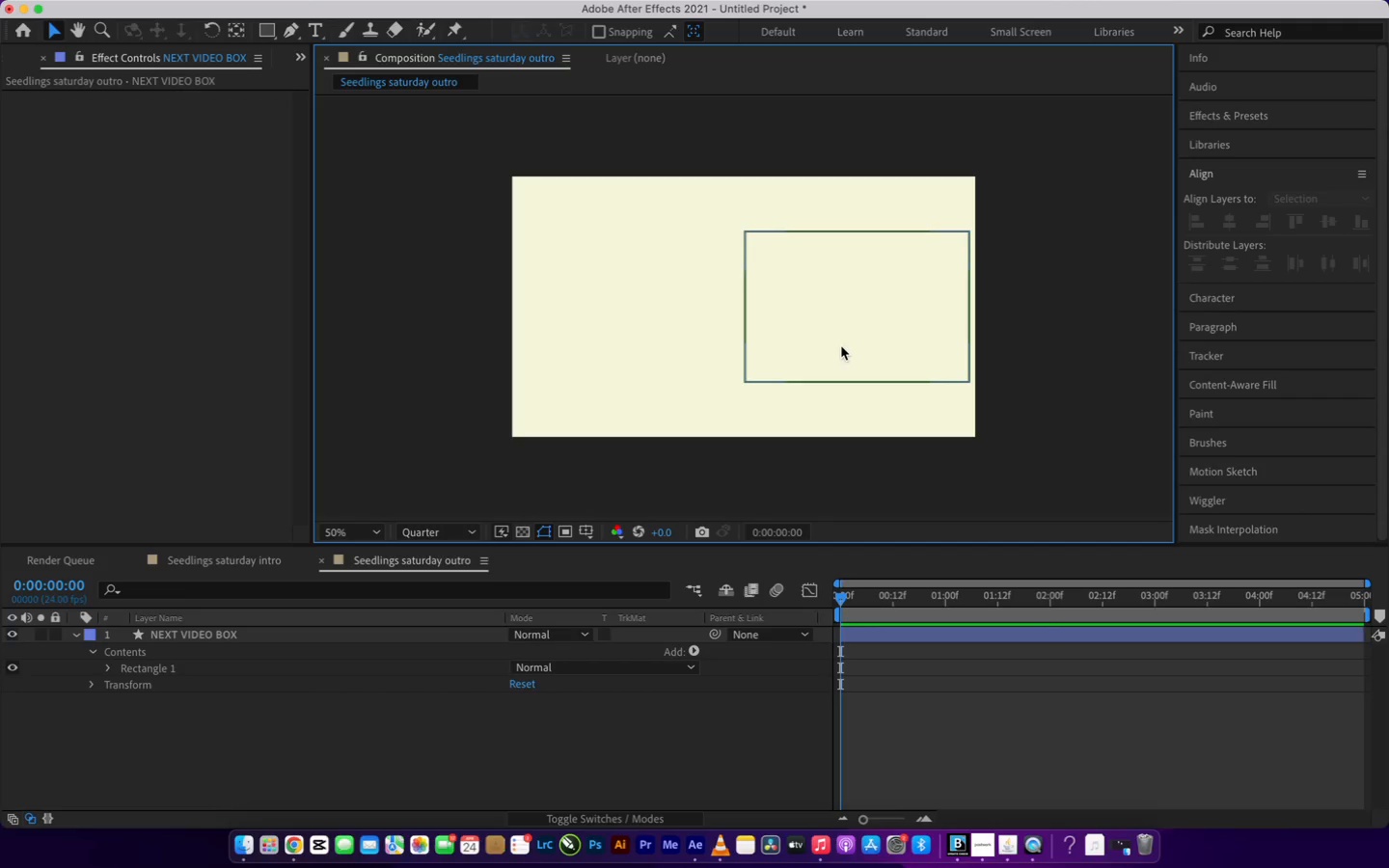 
left_click([848, 336])
 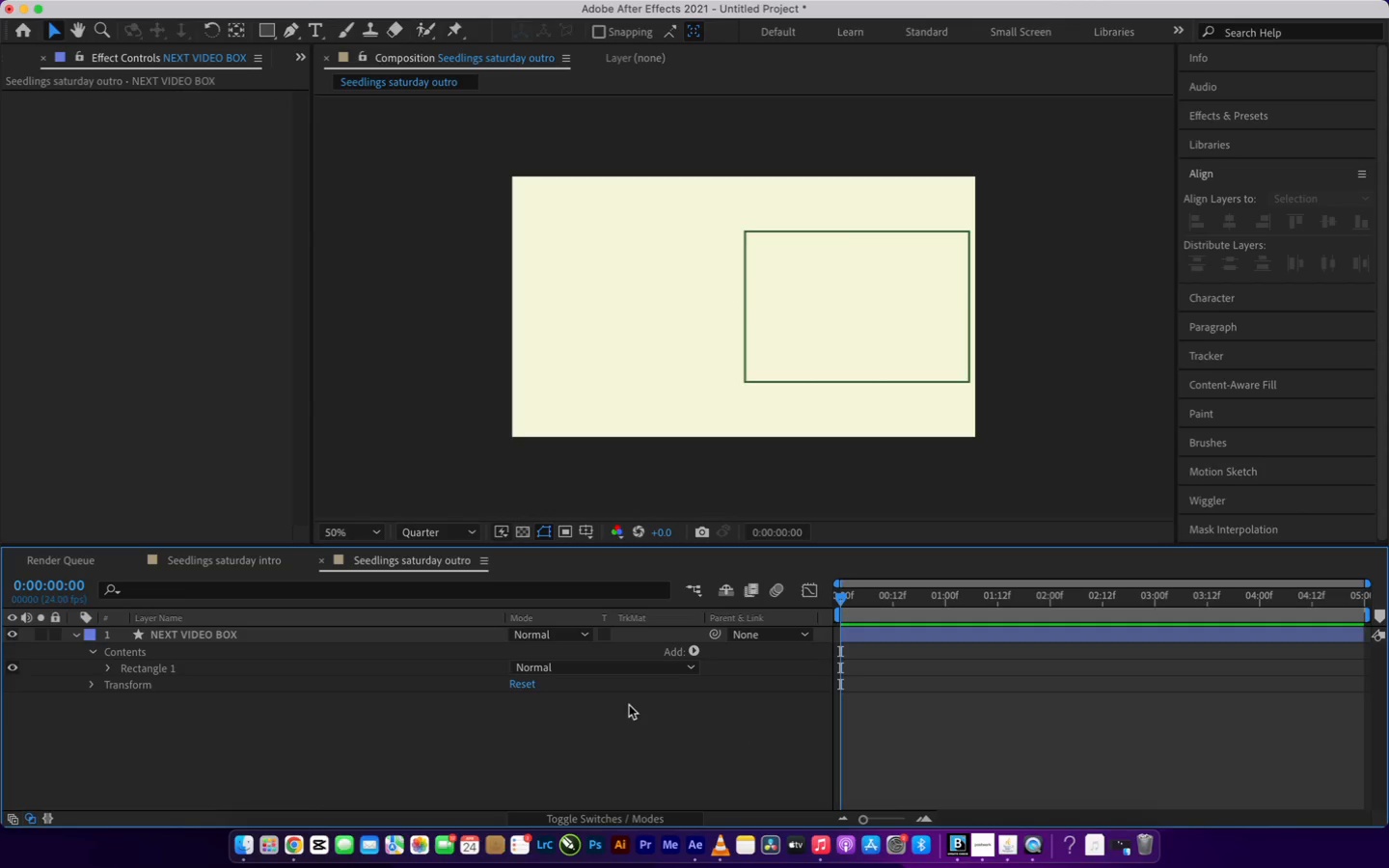 
left_click([360, 726])
 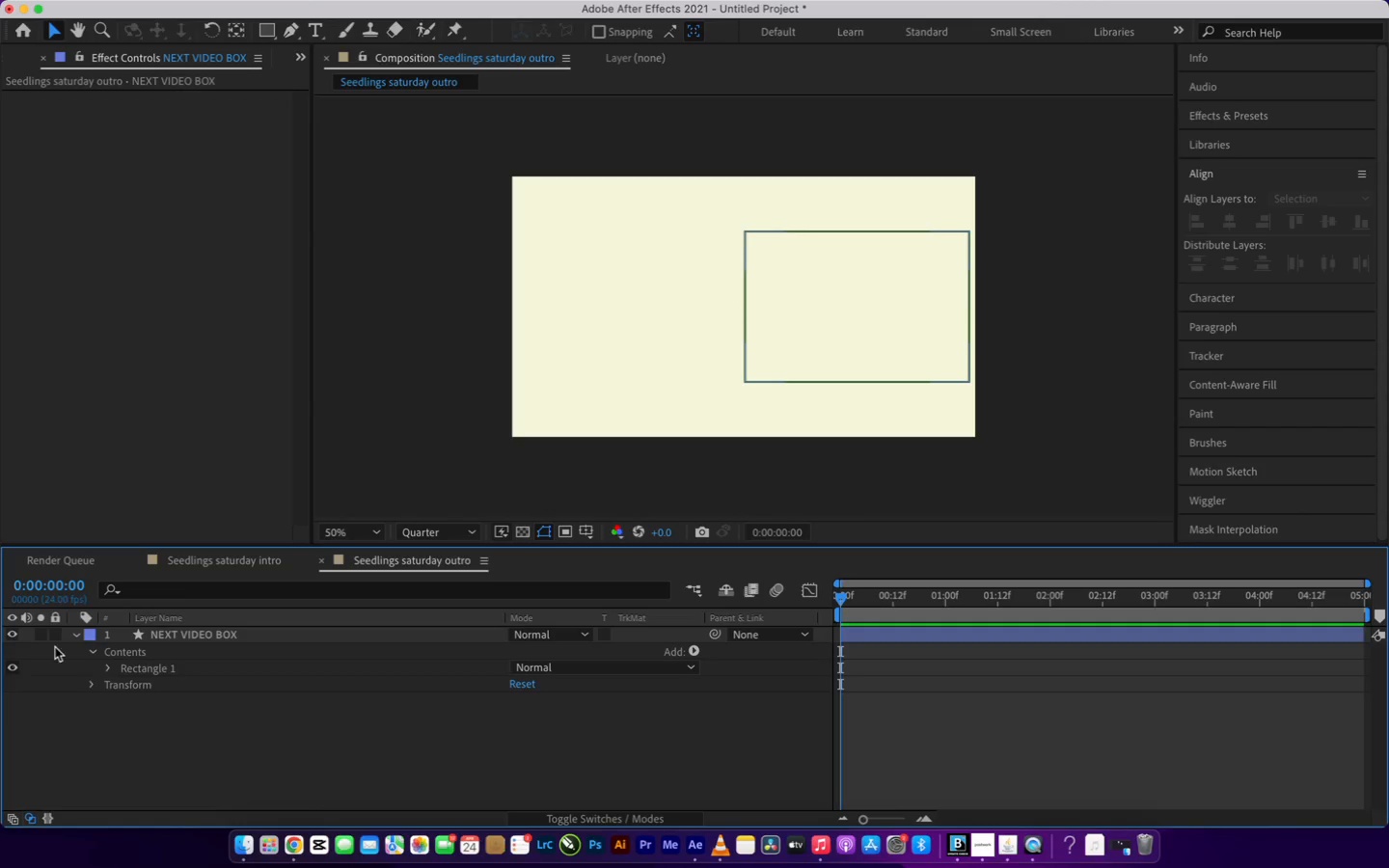 
key(4)
 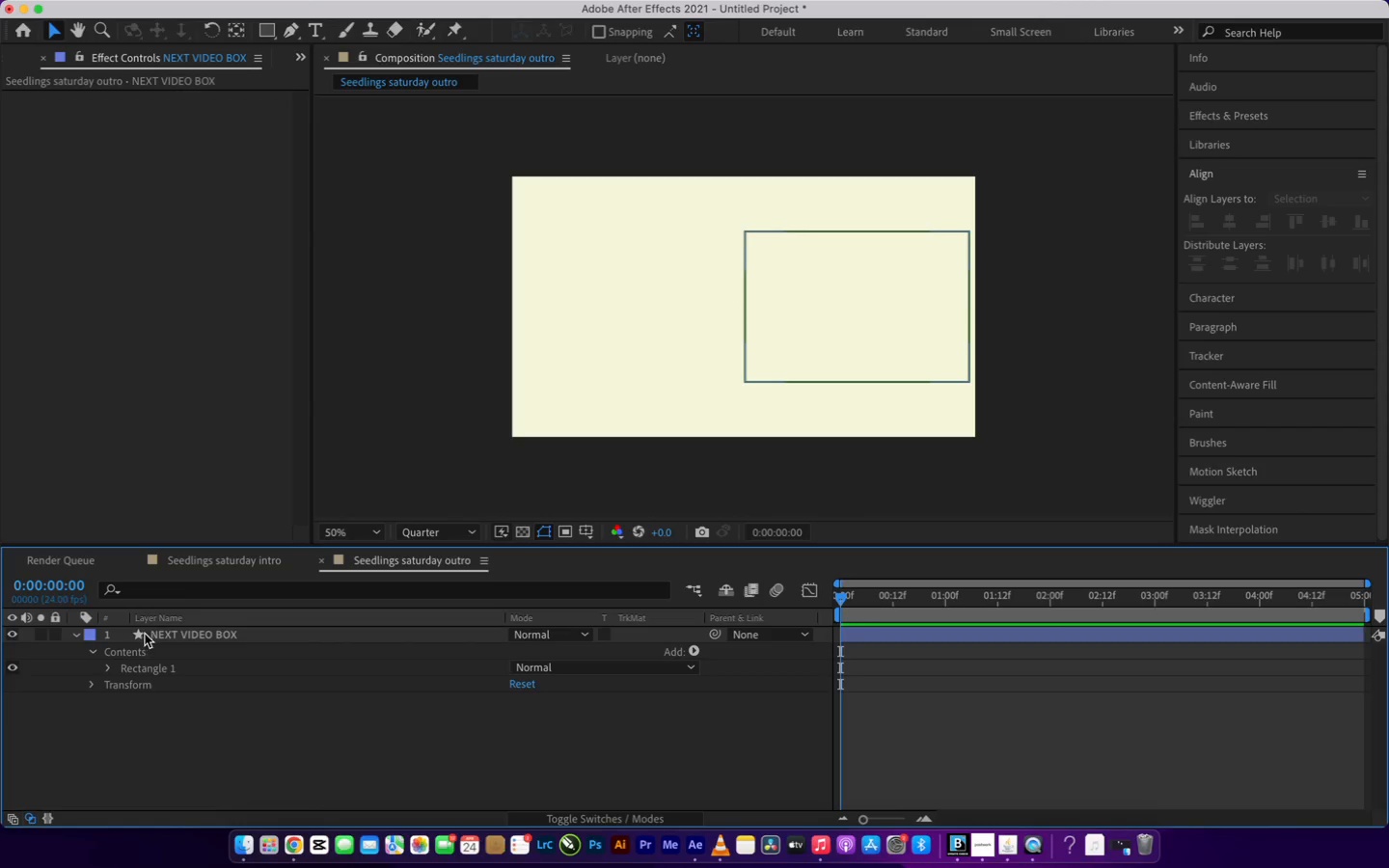 
left_click([155, 632])
 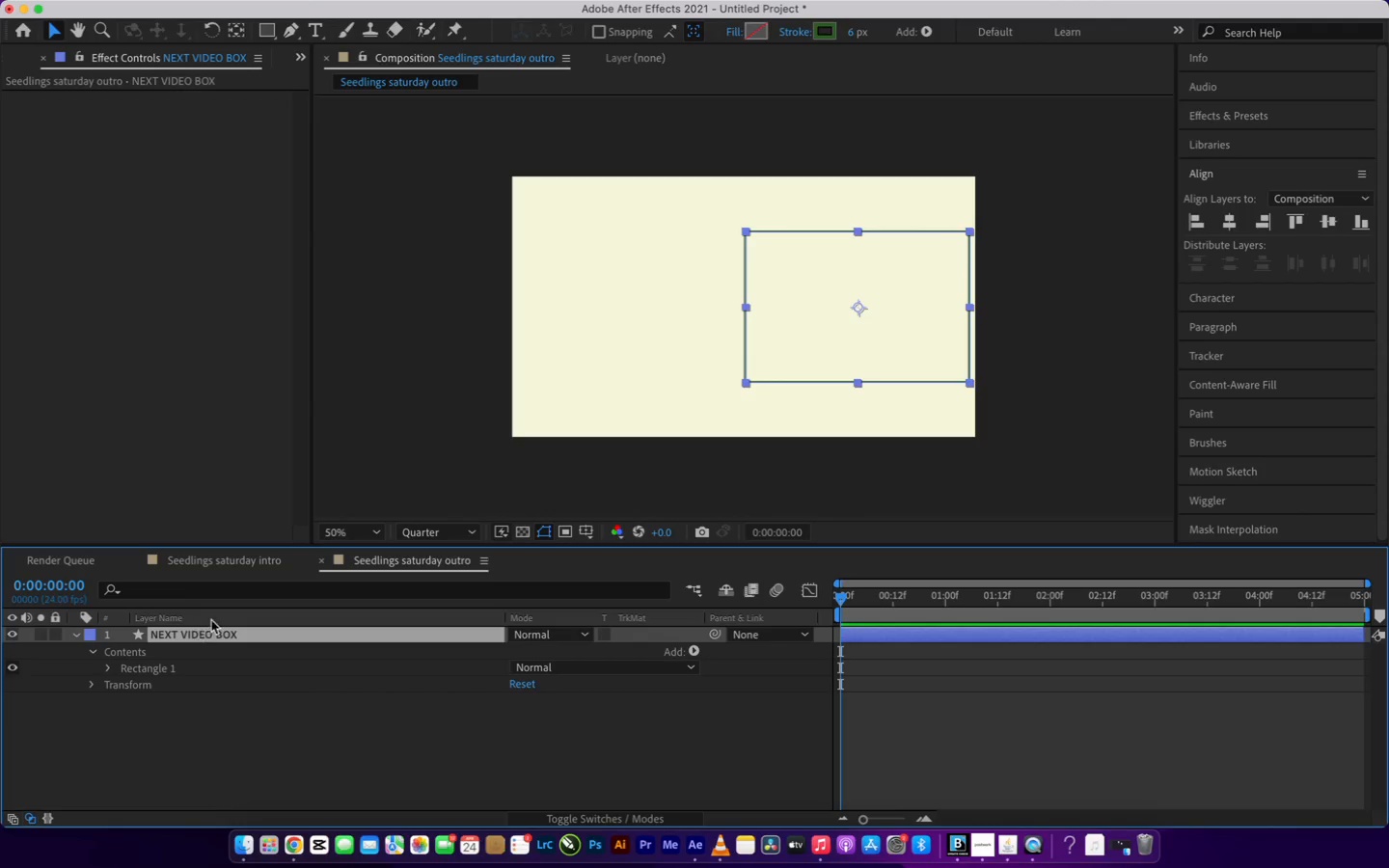 
key(S)
 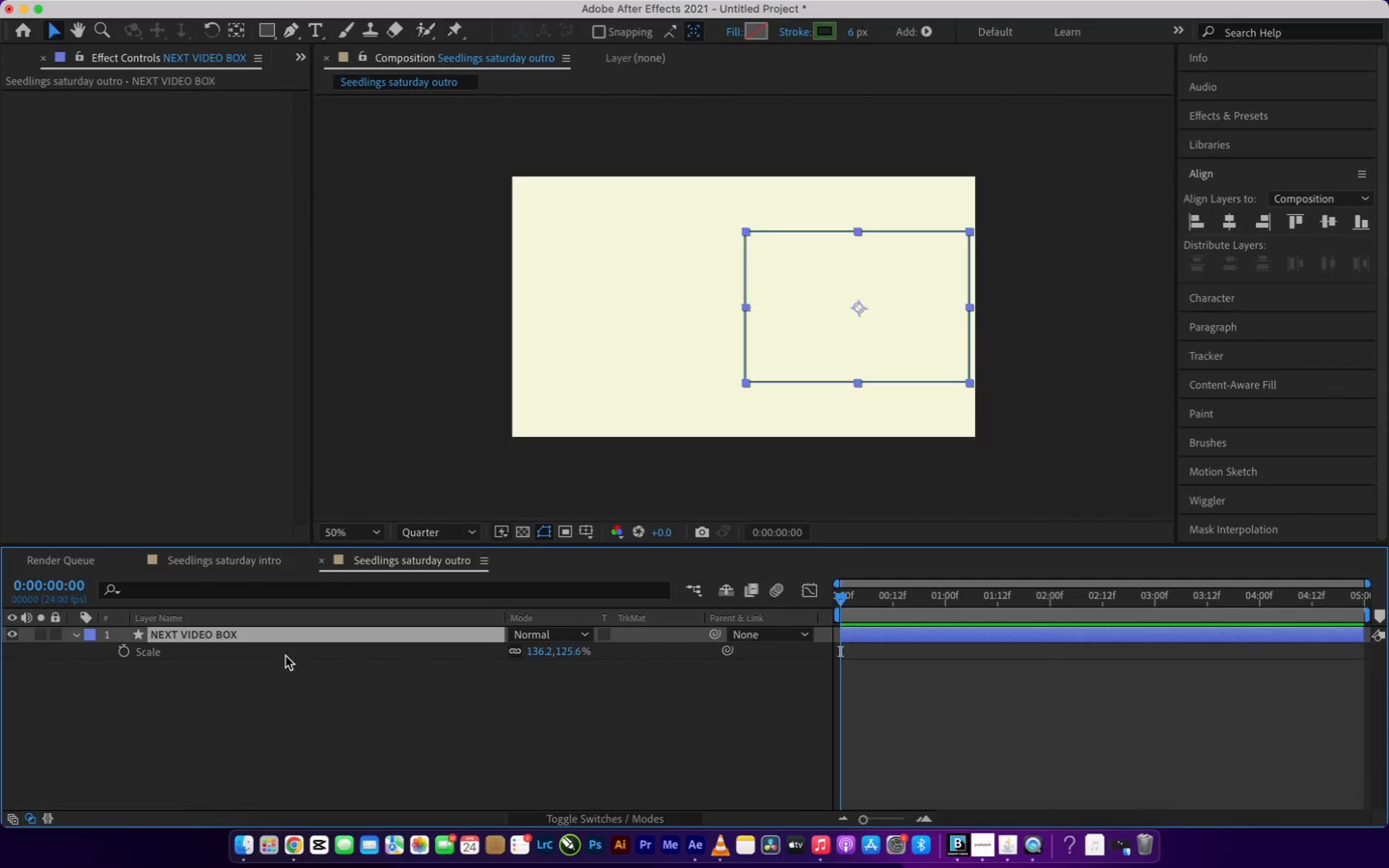 
wait(9.27)
 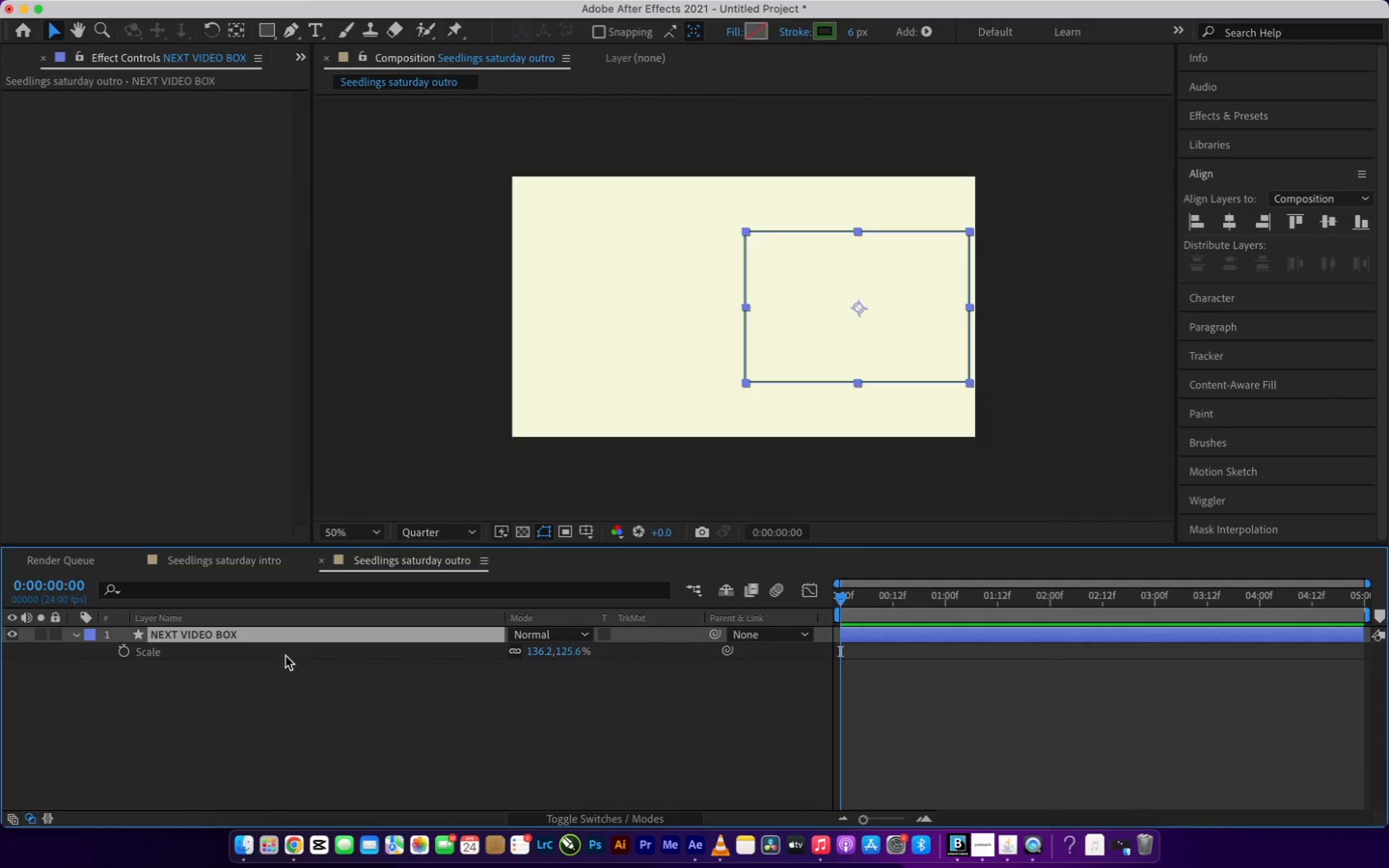 
left_click([540, 654])
 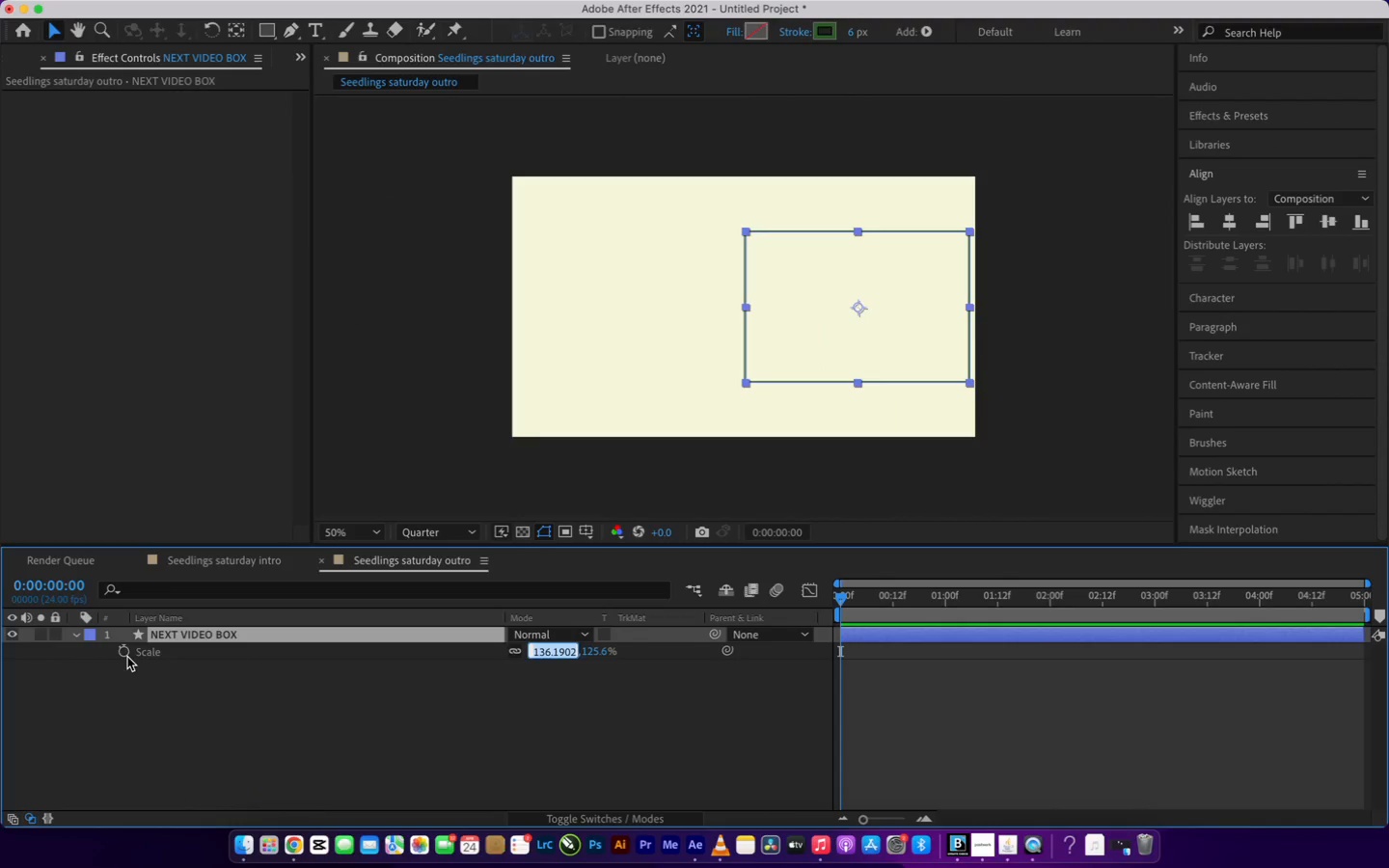 
left_click([126, 654])
 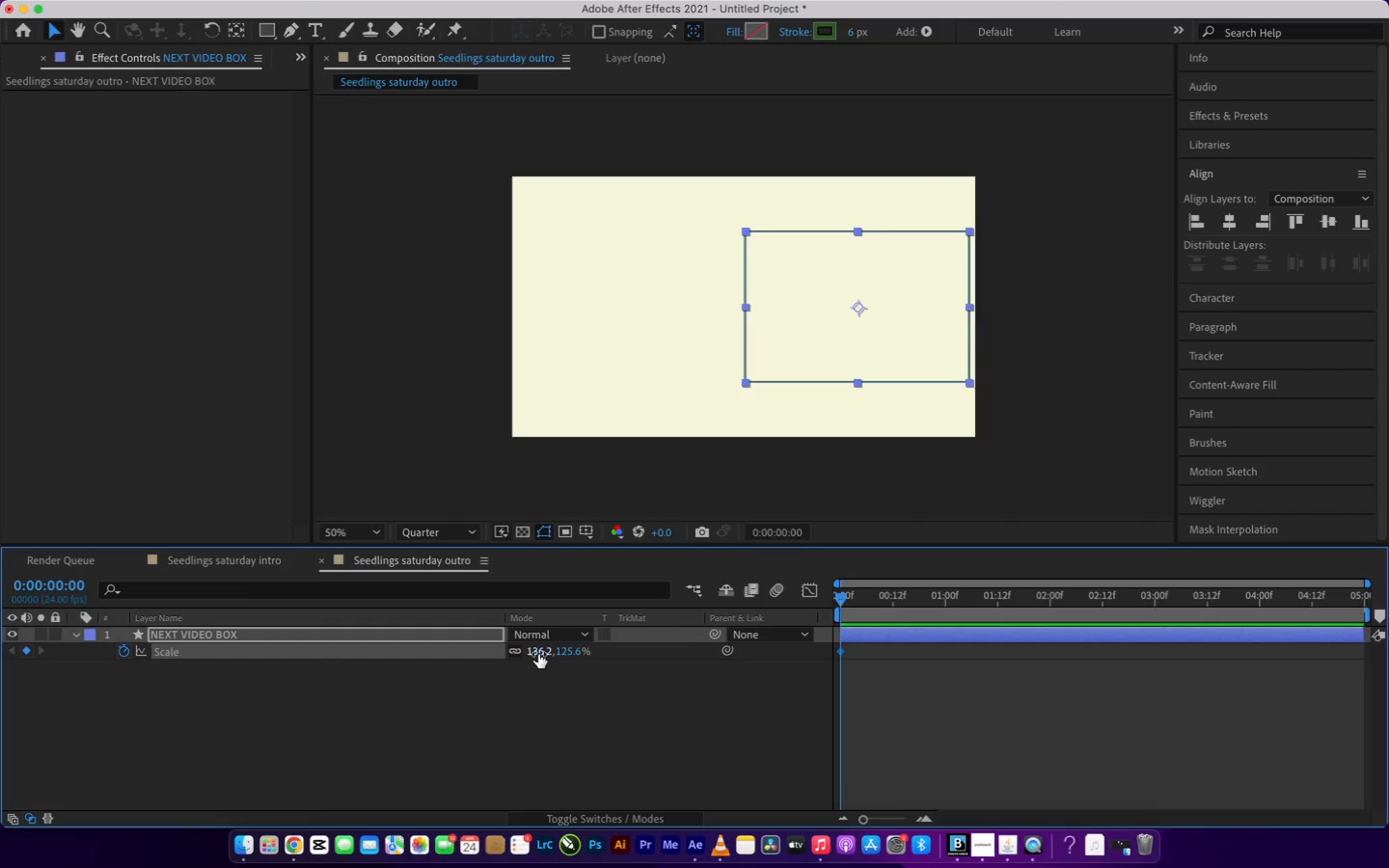 
left_click([537, 652])
 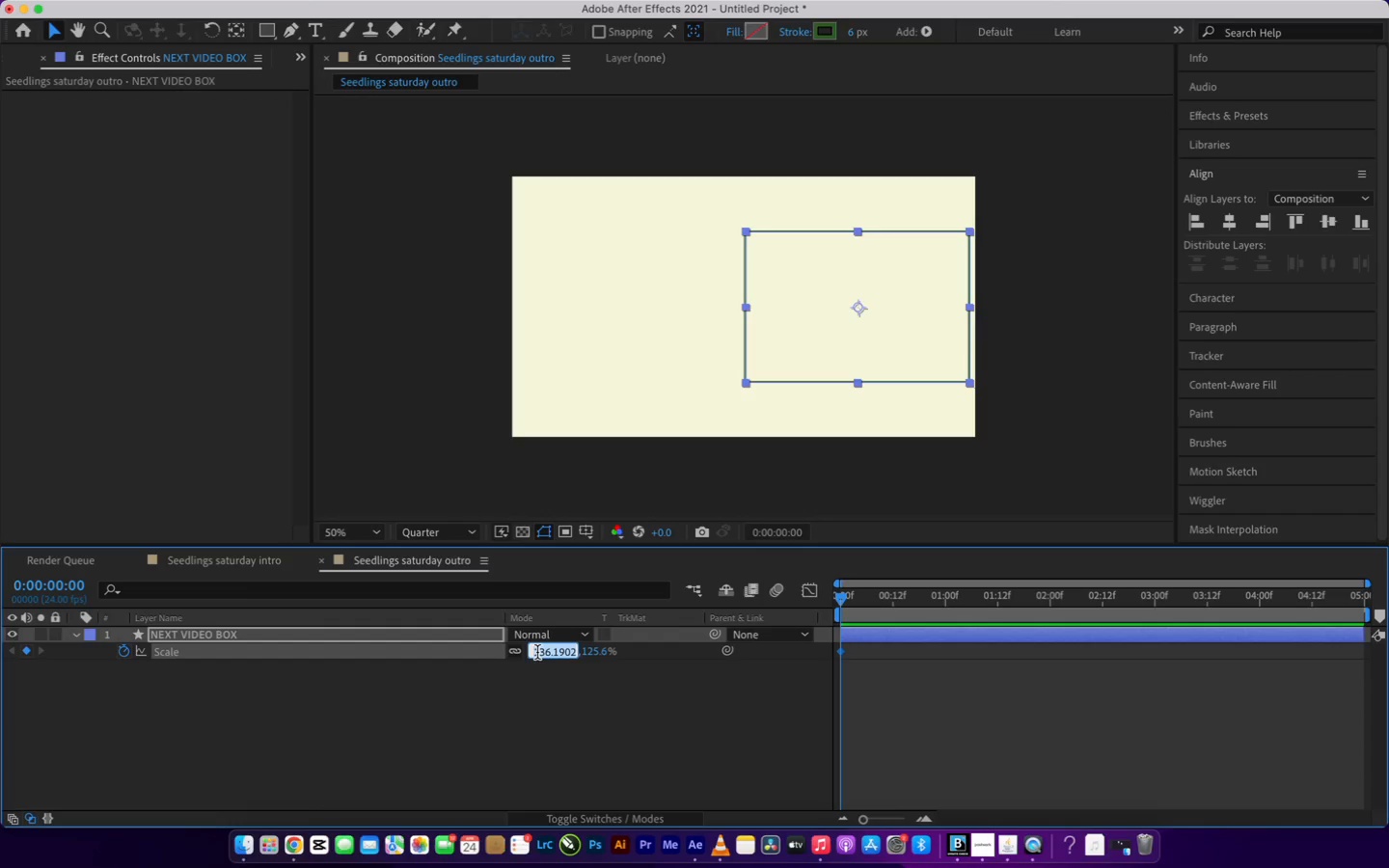 
type(95)
 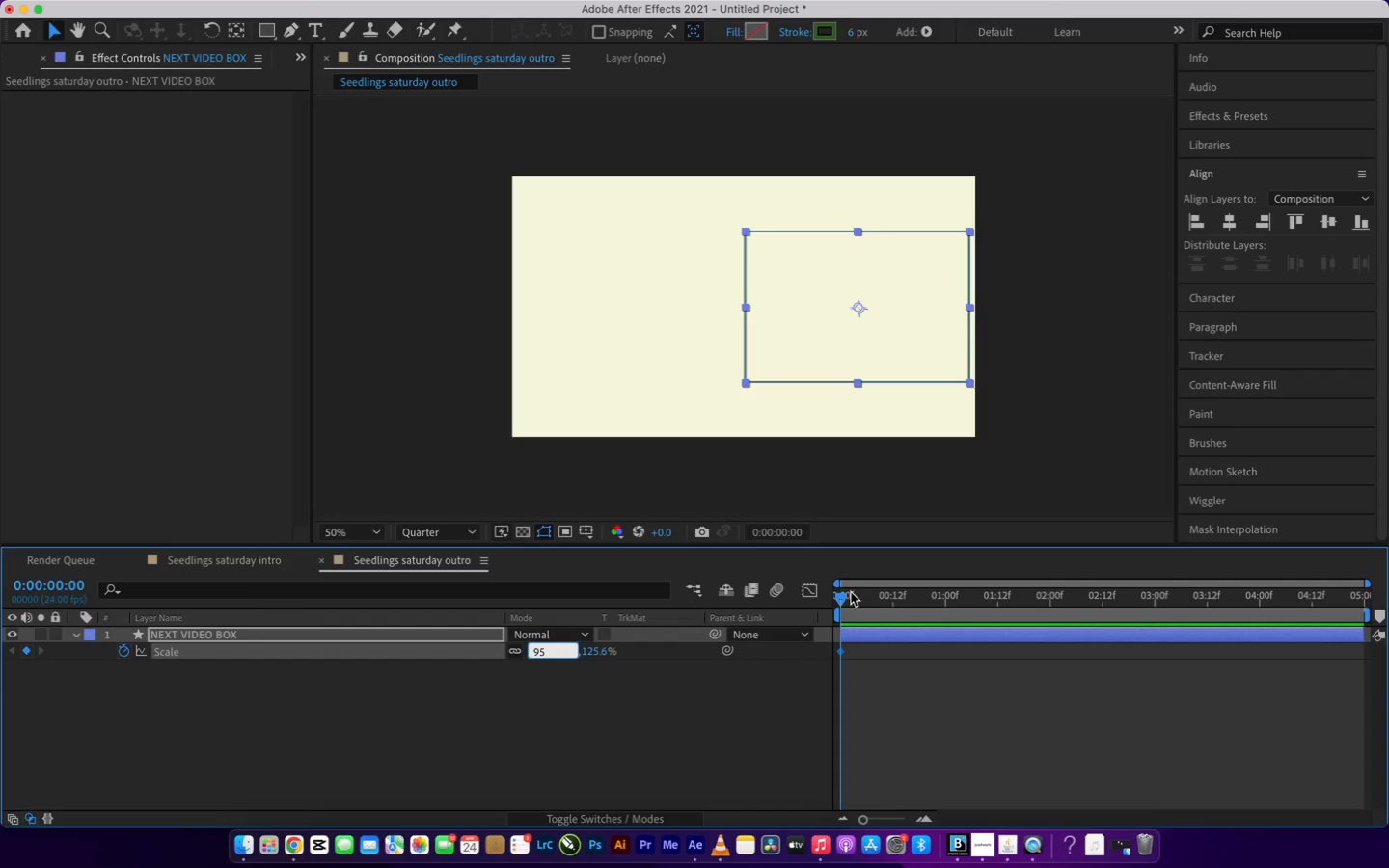 
left_click_drag(start_coordinate=[840, 598], to_coordinate=[827, 604])
 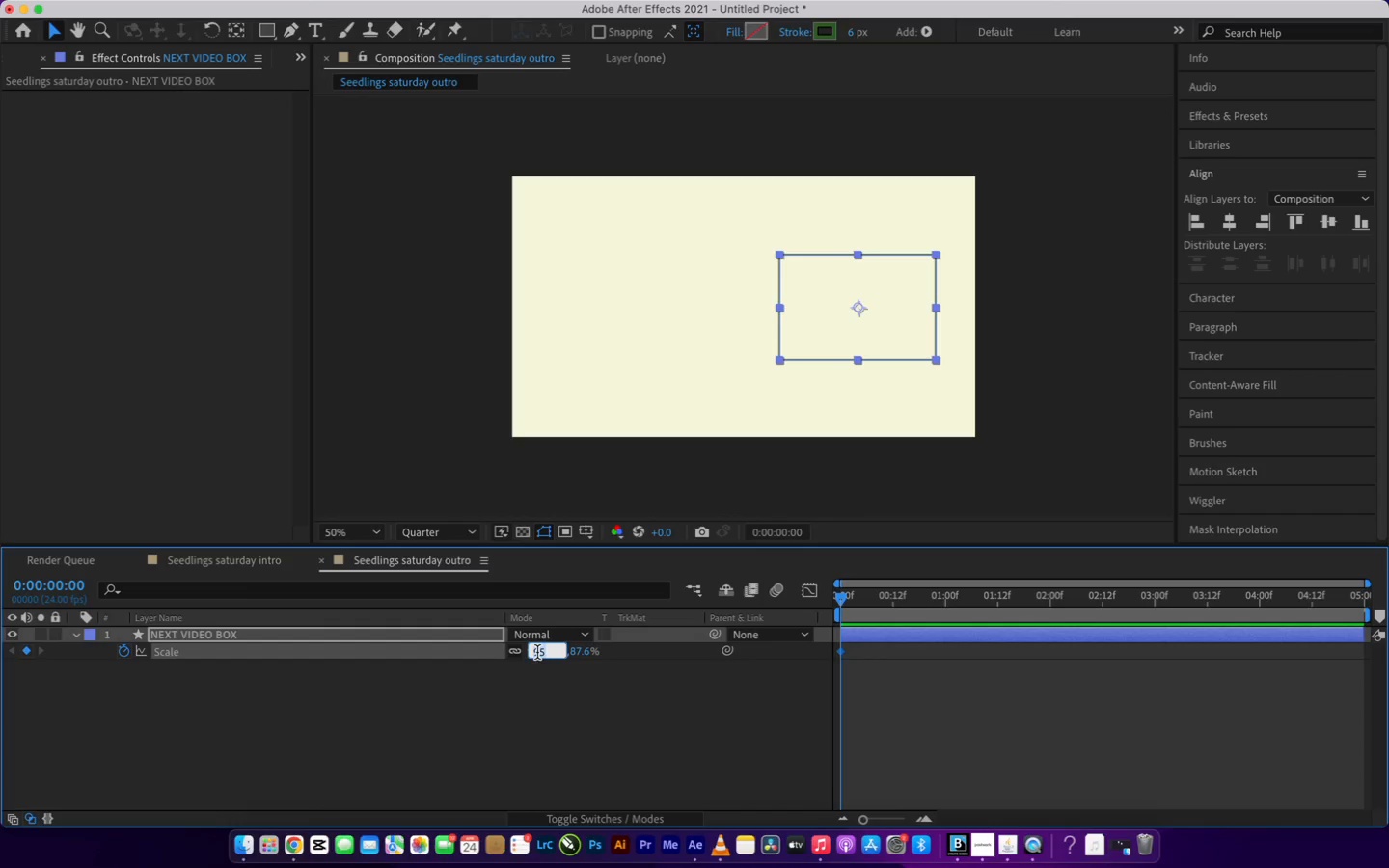 
type(100)
 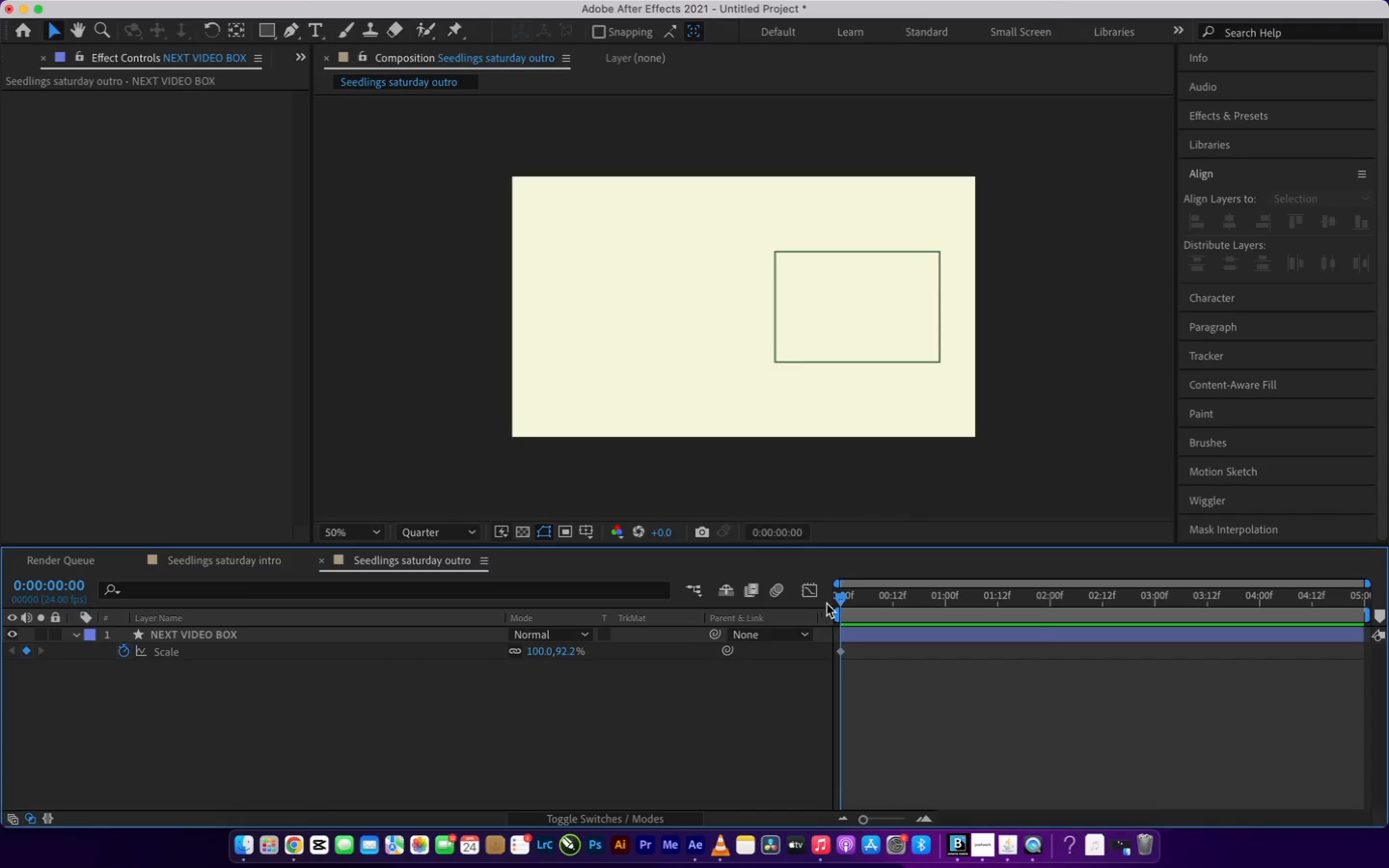 
left_click_drag(start_coordinate=[834, 602], to_coordinate=[1388, 688])
 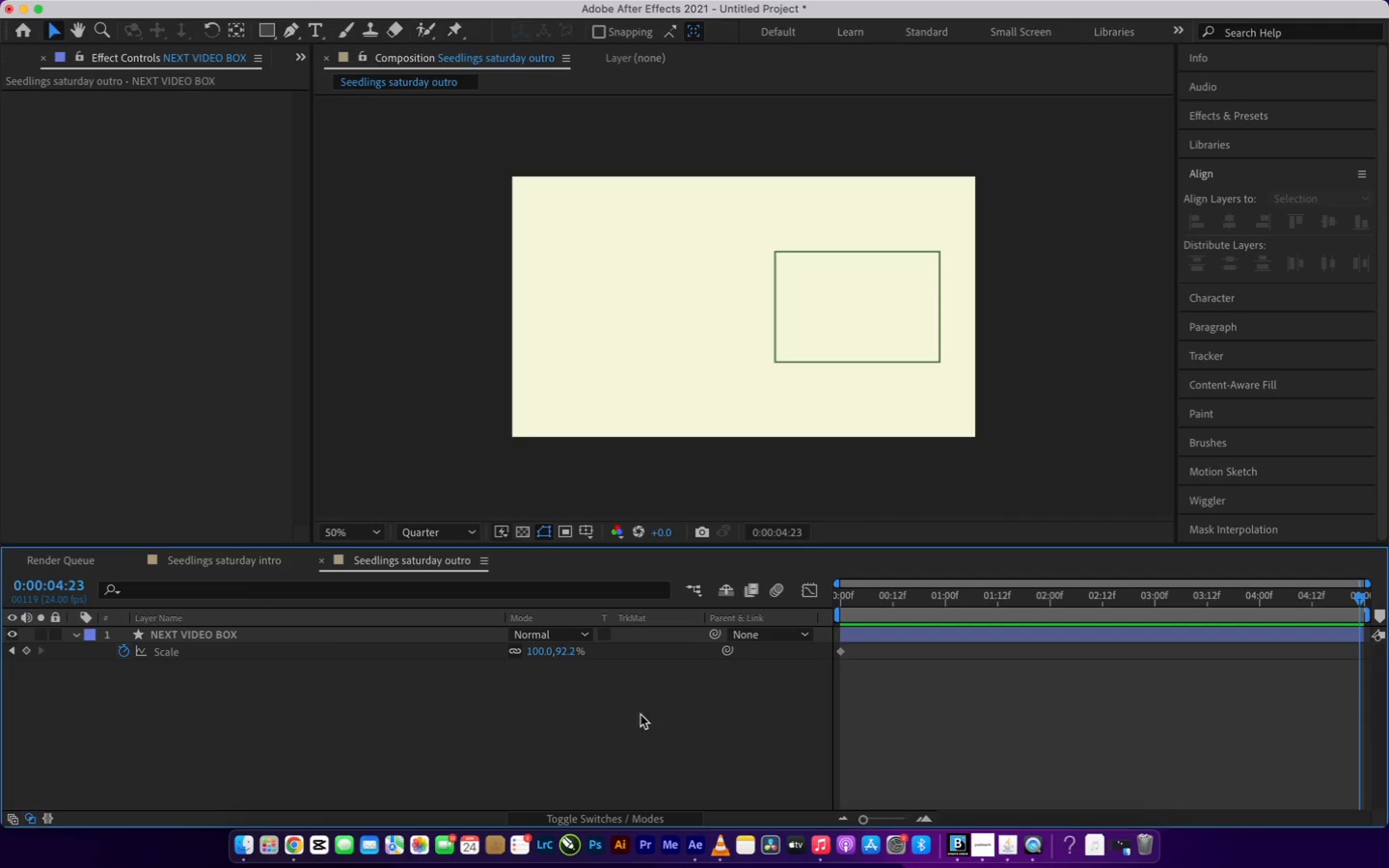 
left_click([532, 652])
 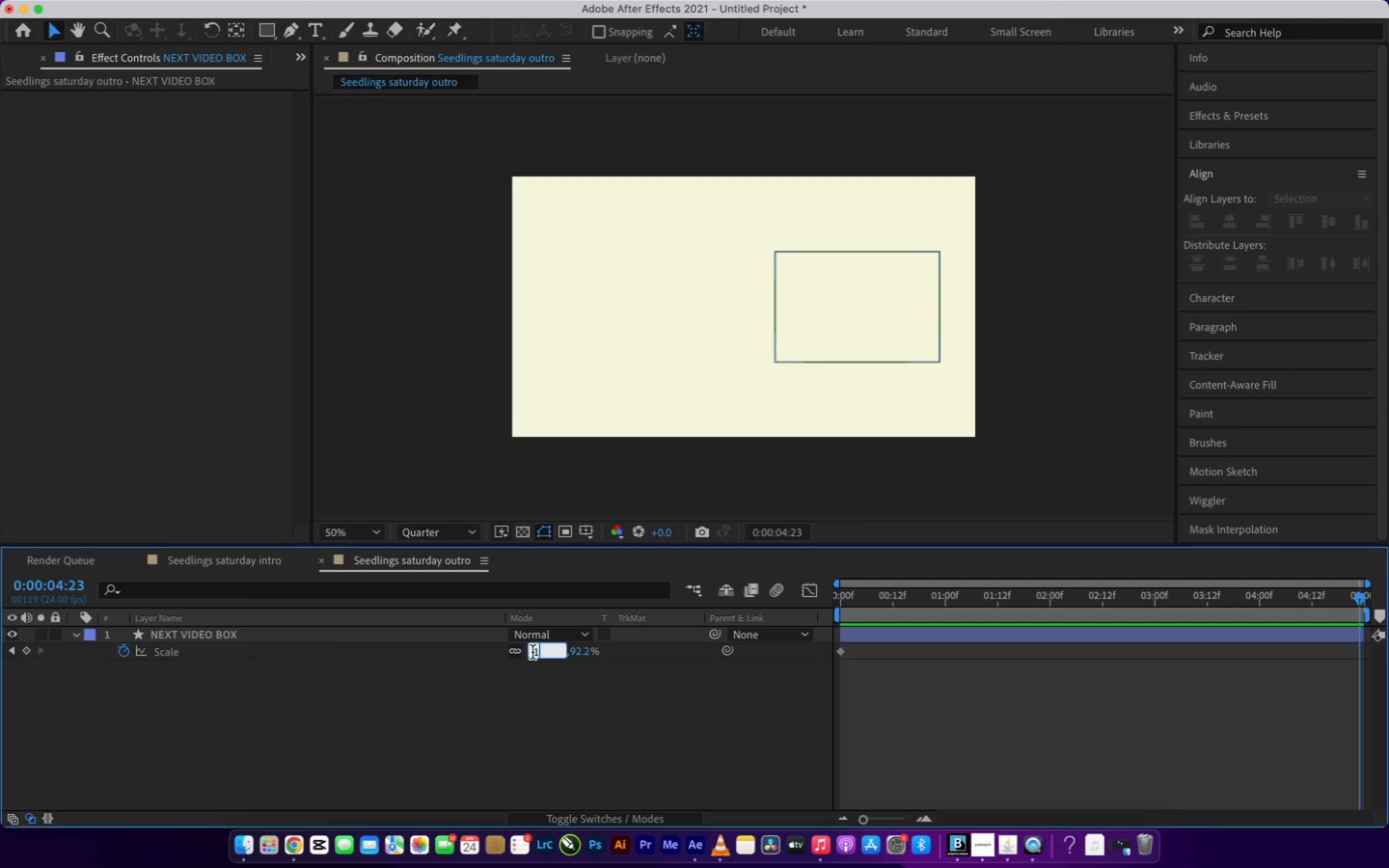 
hold_key(key=1, duration=0.33)
 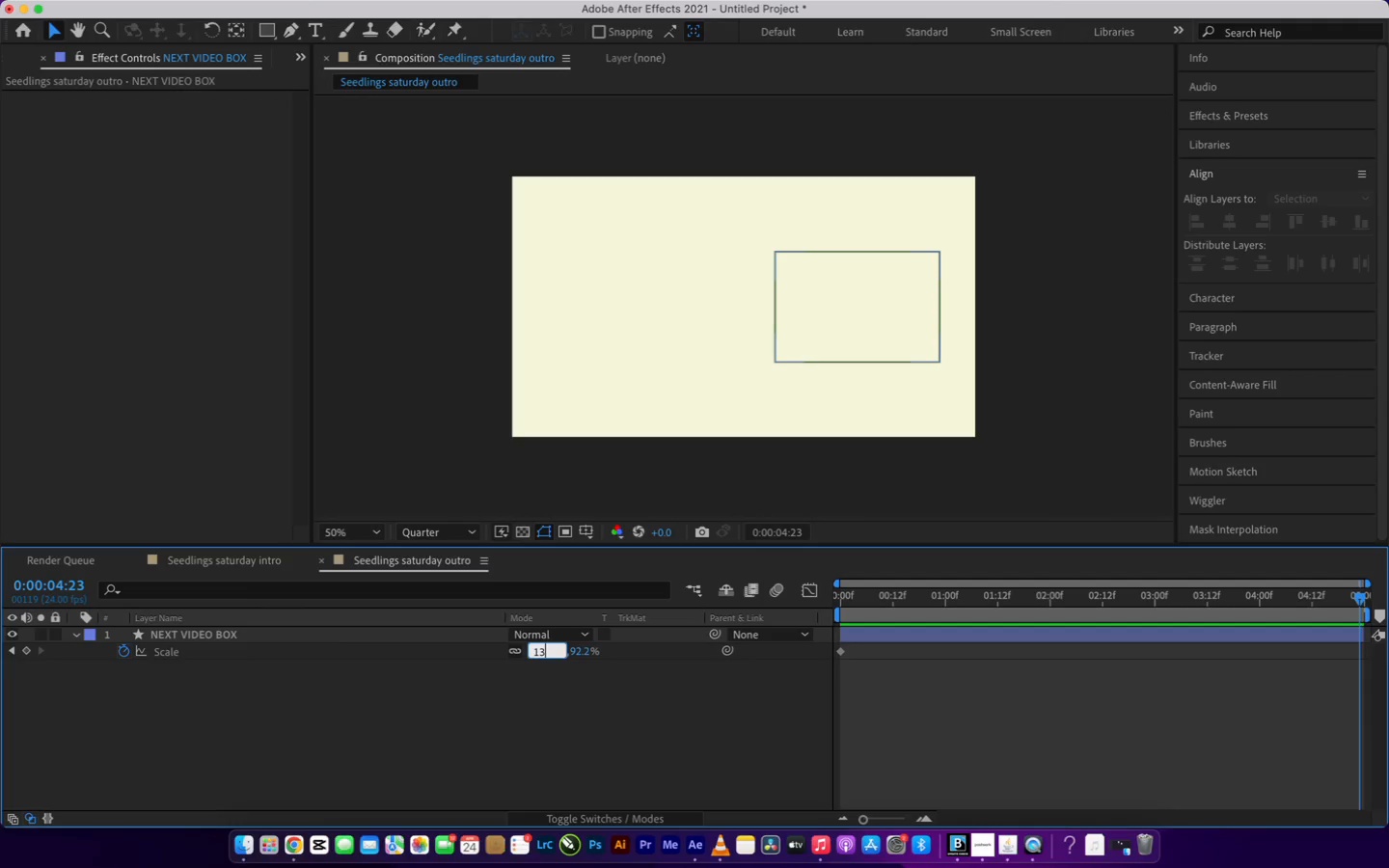 
type(36)
 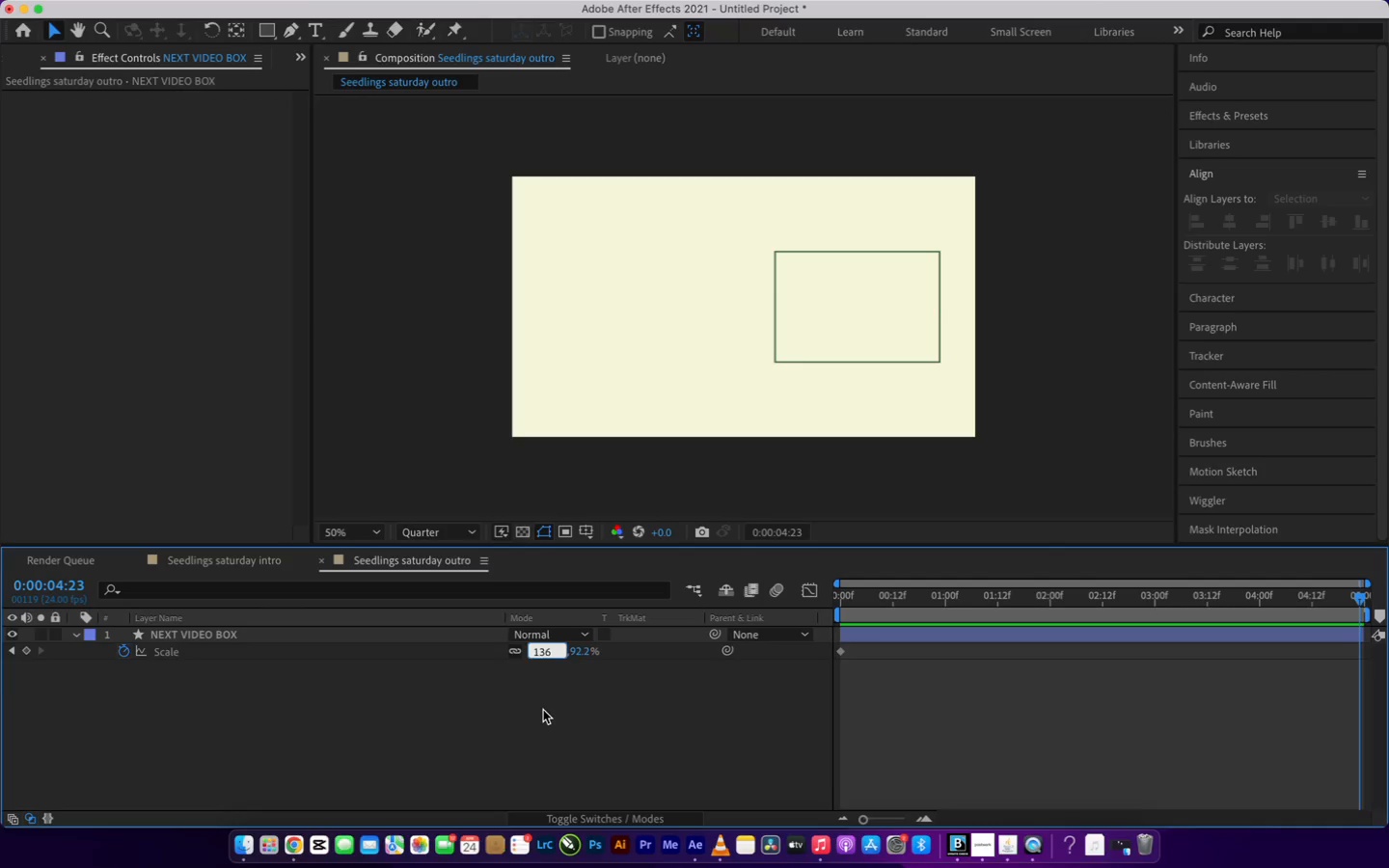 
left_click([543, 710])
 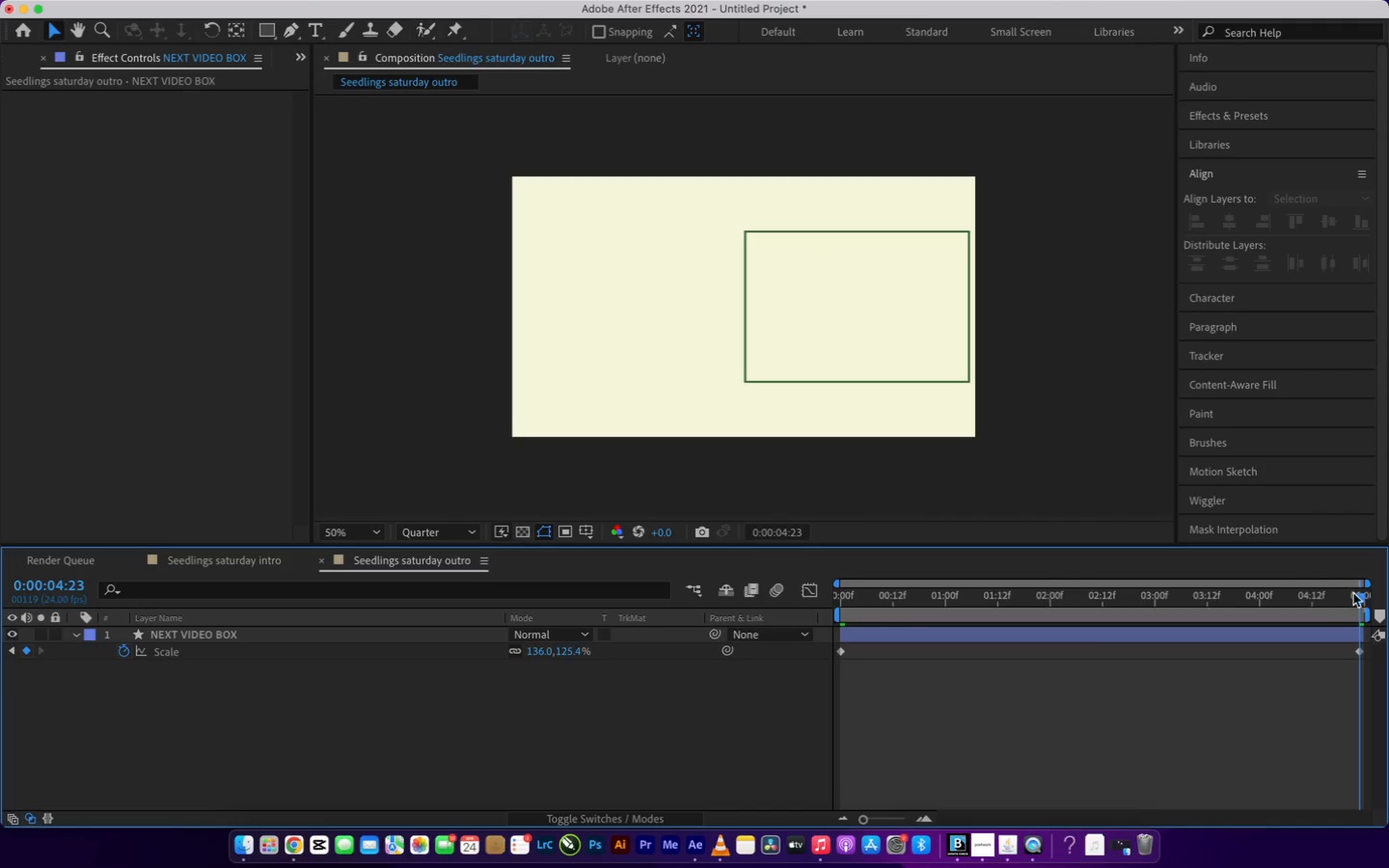 
left_click_drag(start_coordinate=[1363, 594], to_coordinate=[803, 589])
 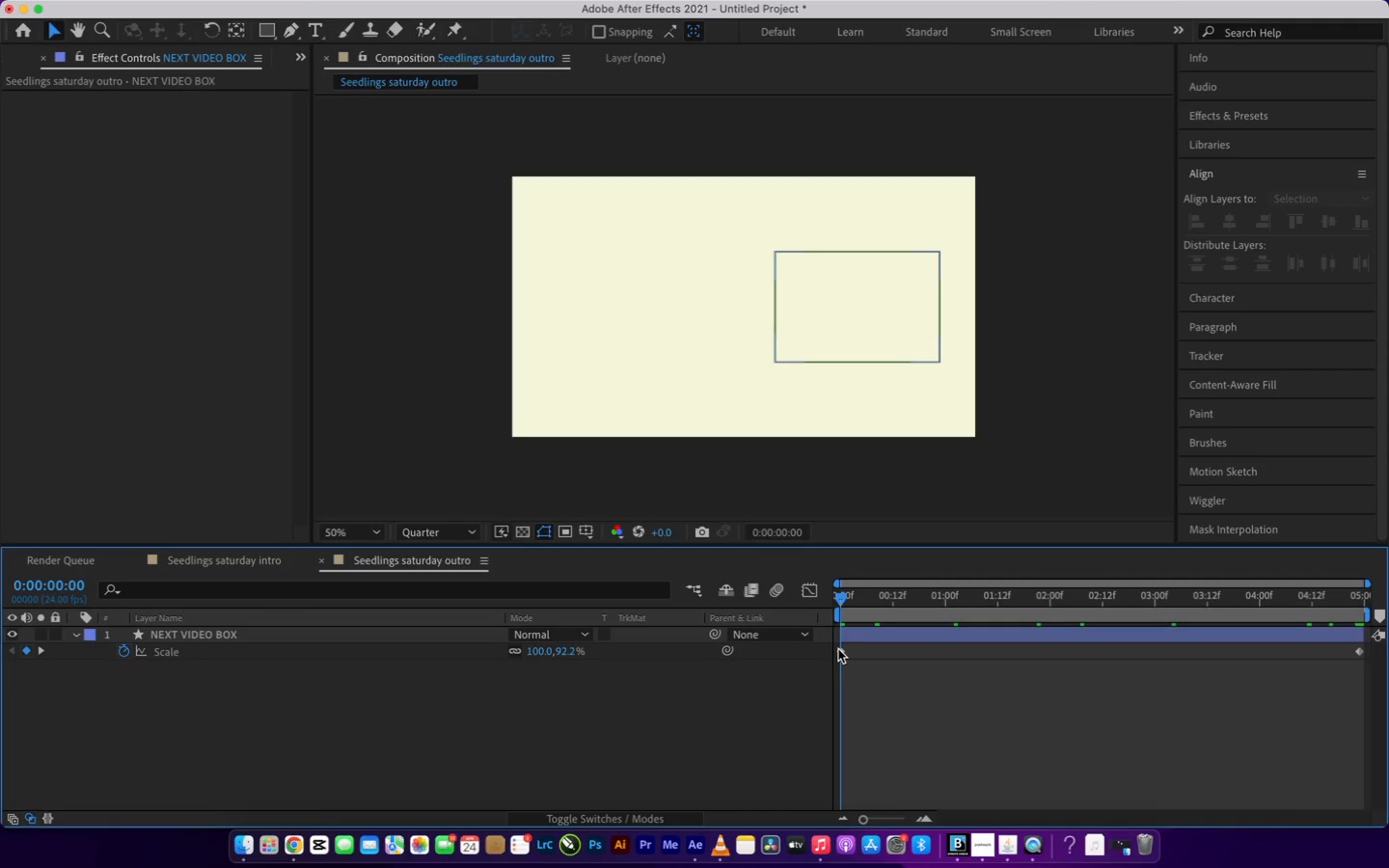 
left_click_drag(start_coordinate=[837, 647], to_coordinate=[835, 660])
 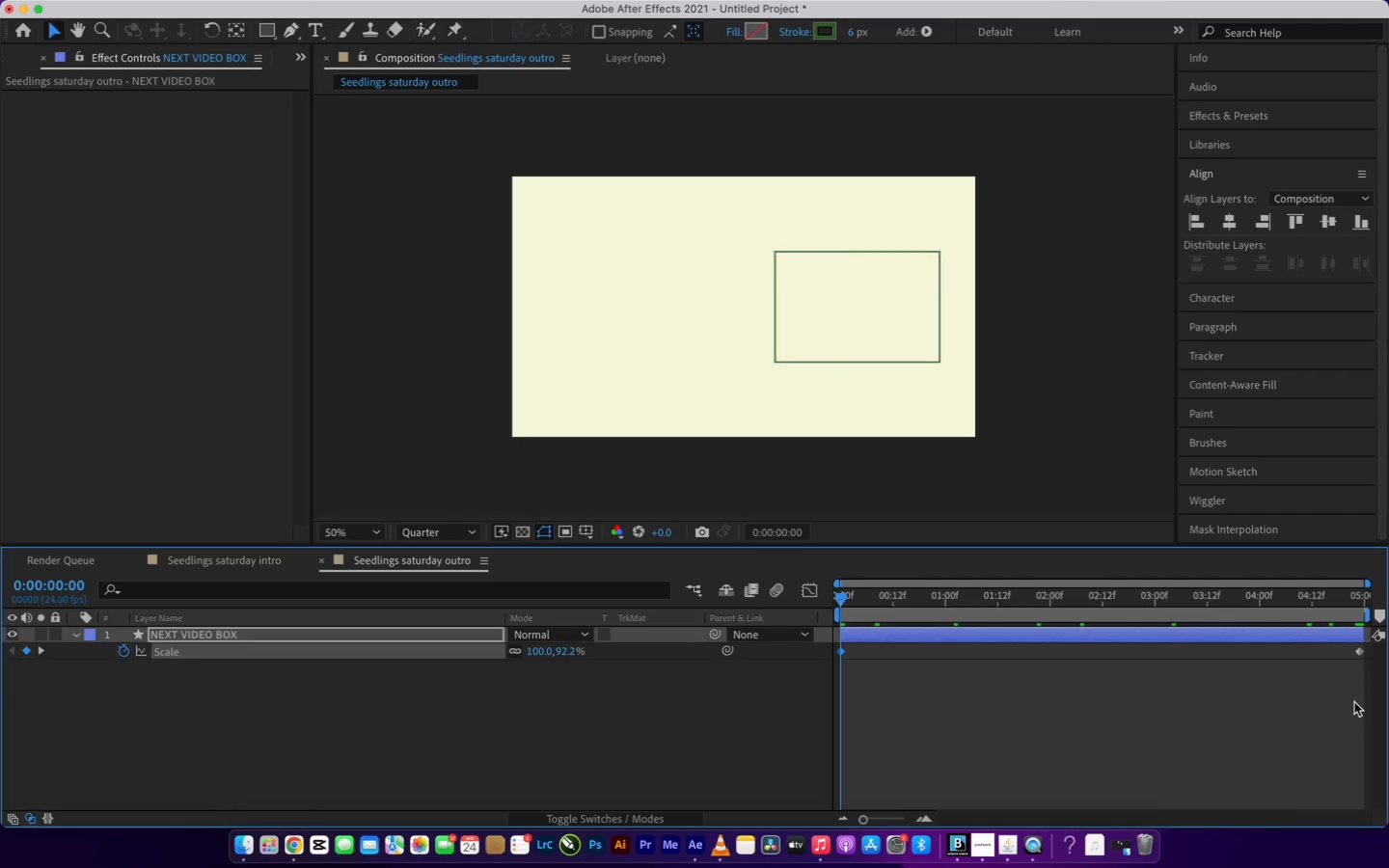 
left_click_drag(start_coordinate=[1354, 702], to_coordinate=[829, 654])
 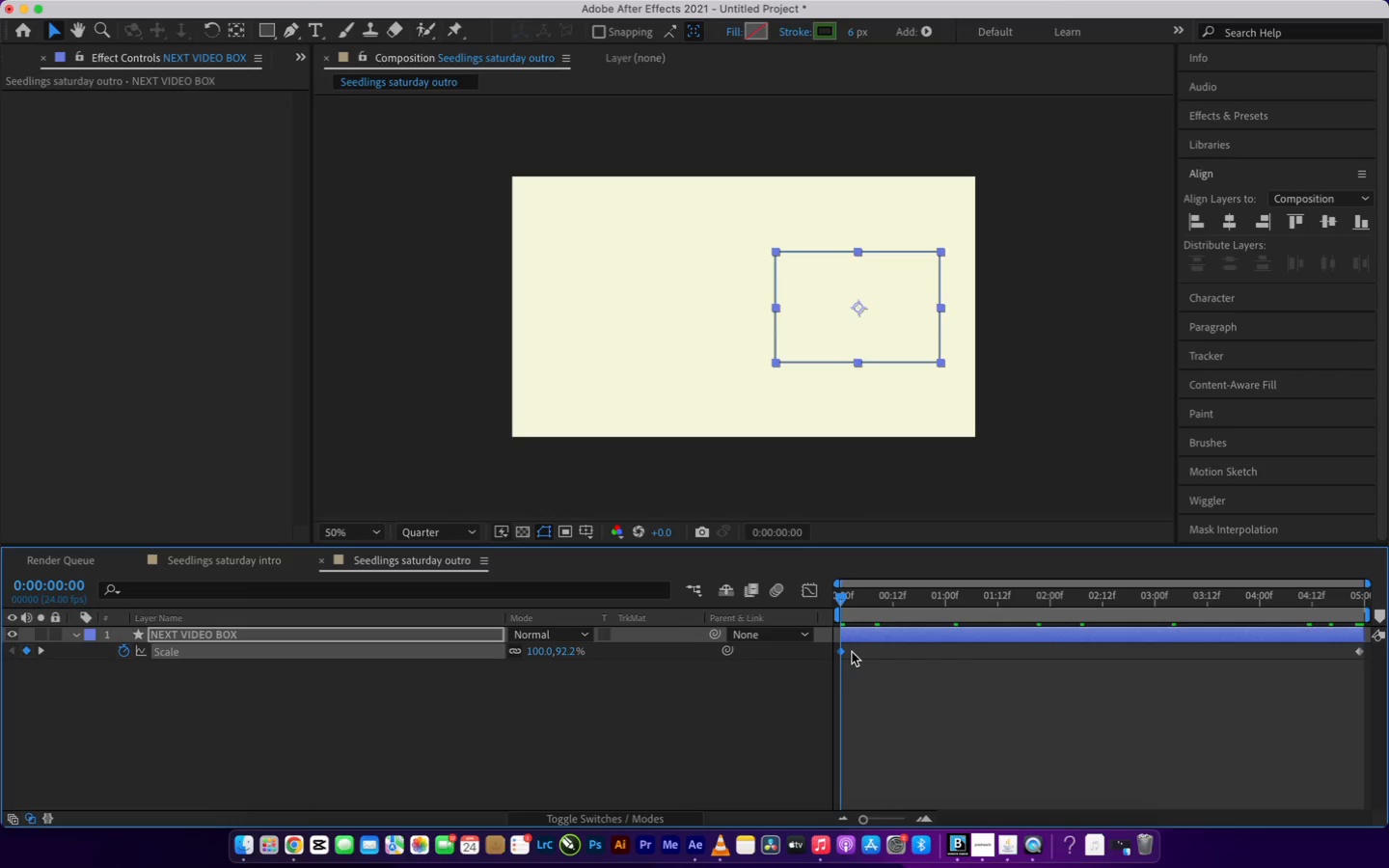 
hold_key(key=ShiftLeft, duration=2.48)
left_click([1359, 652])
 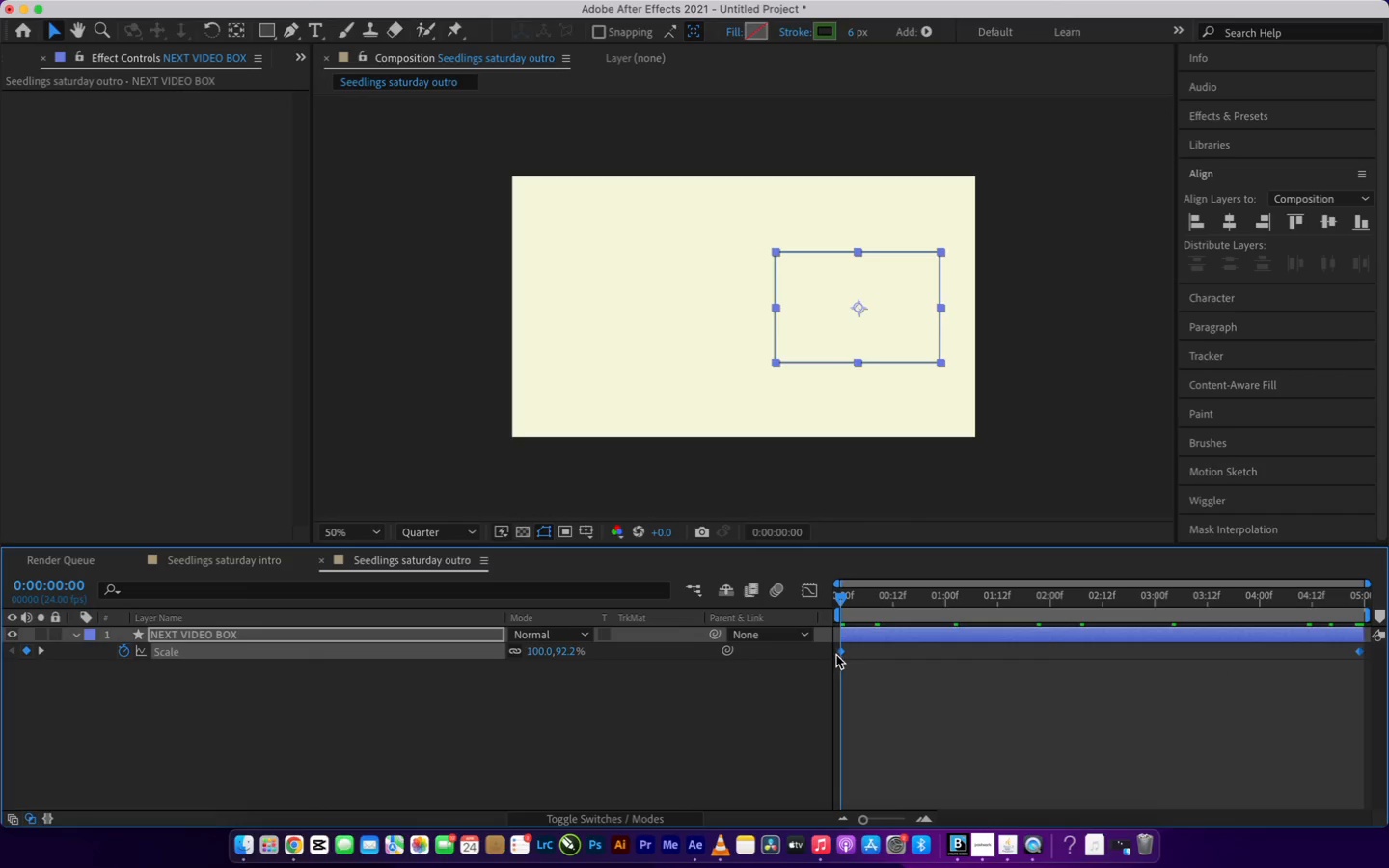 
right_click([843, 655])
 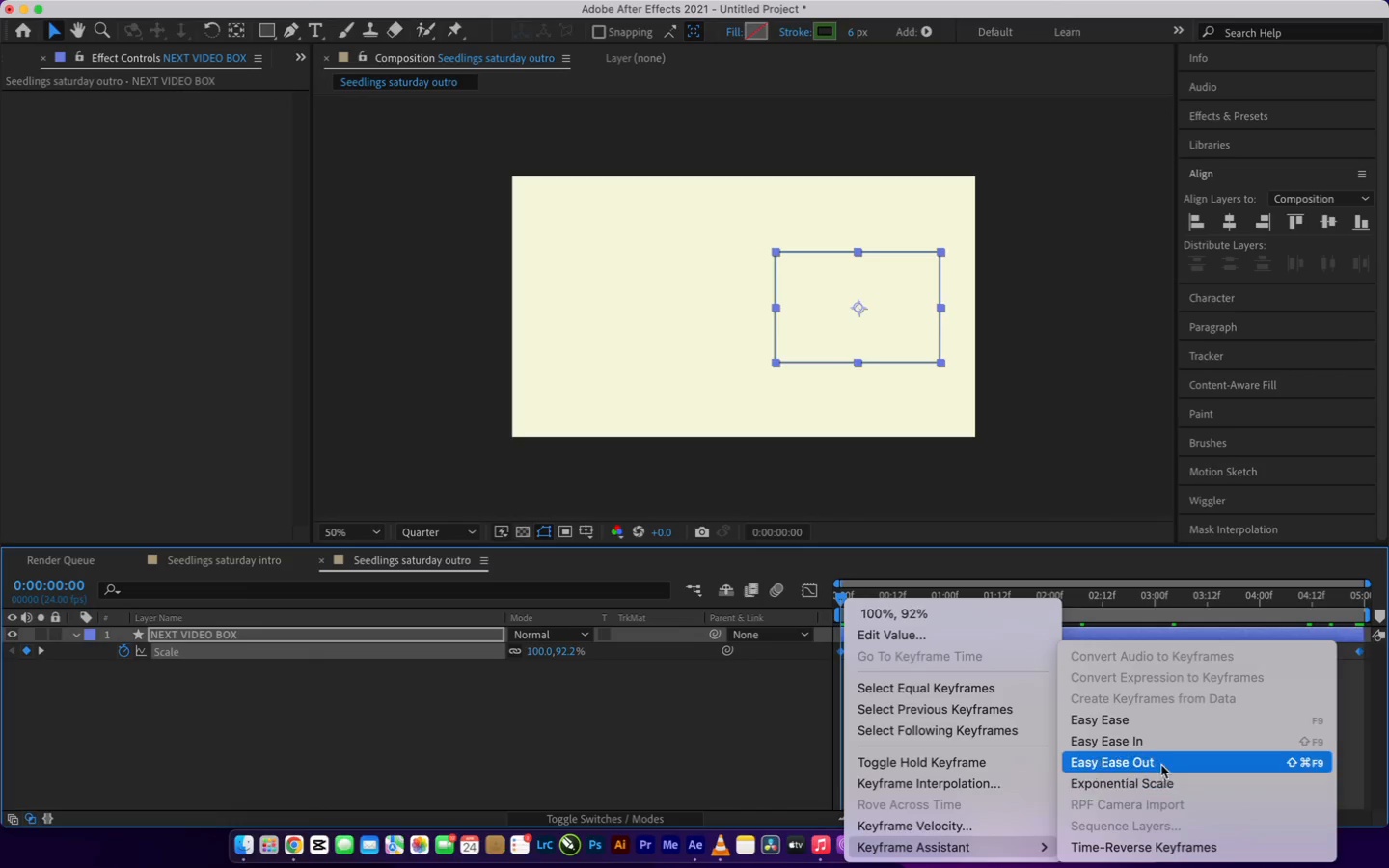 
left_click([1157, 725])
 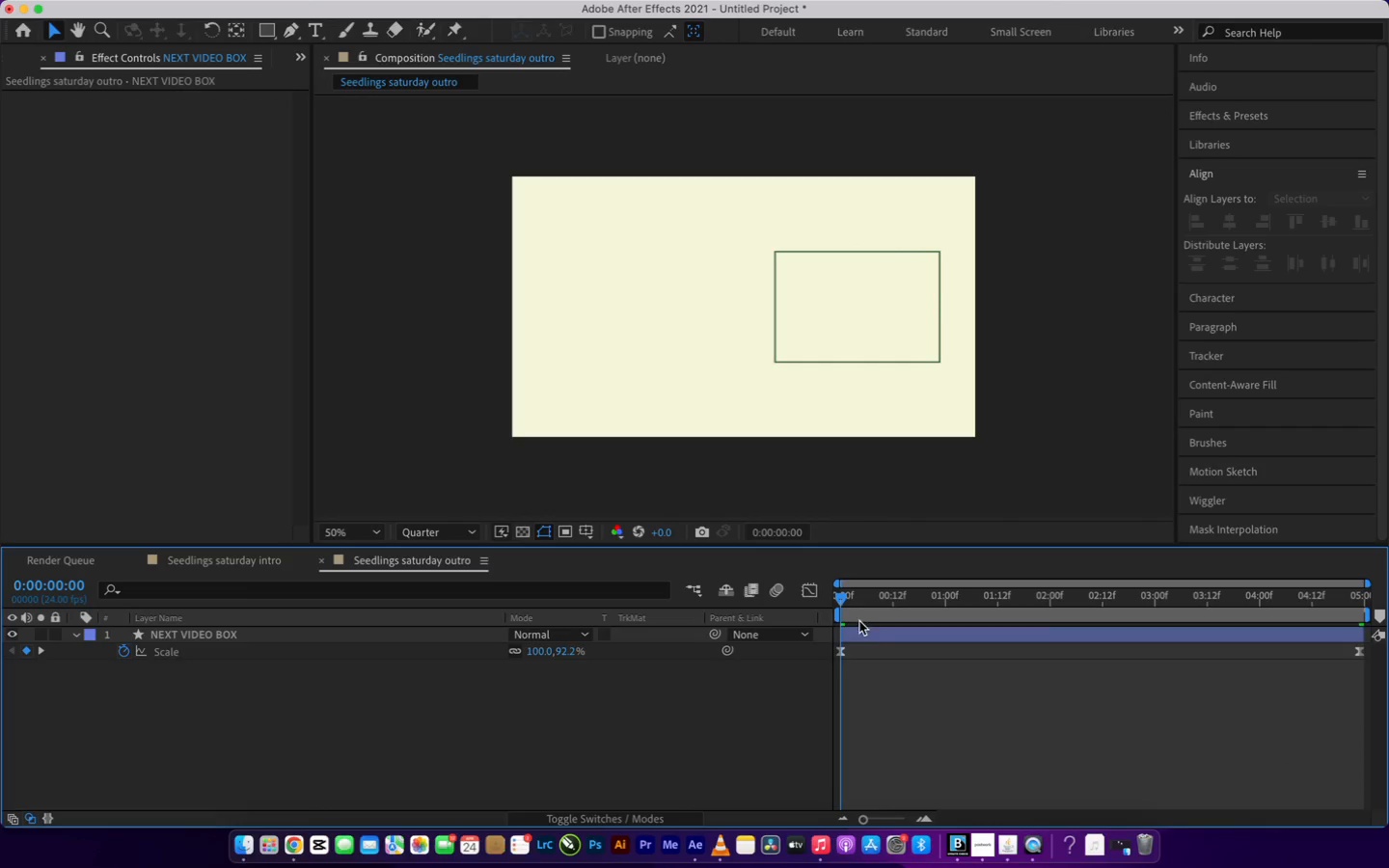 
left_click_drag(start_coordinate=[832, 598], to_coordinate=[1363, 696])
 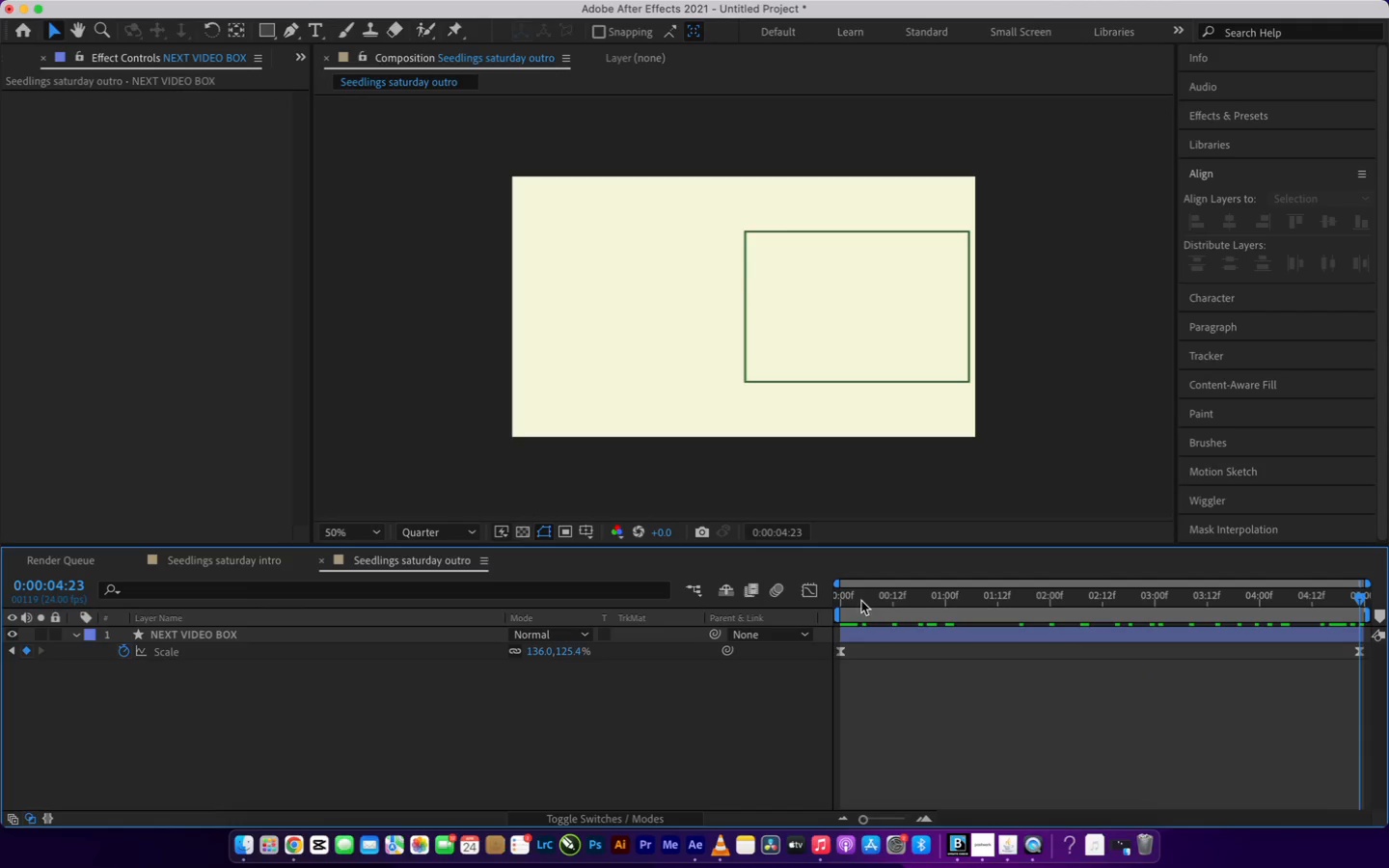 
left_click([858, 598])
 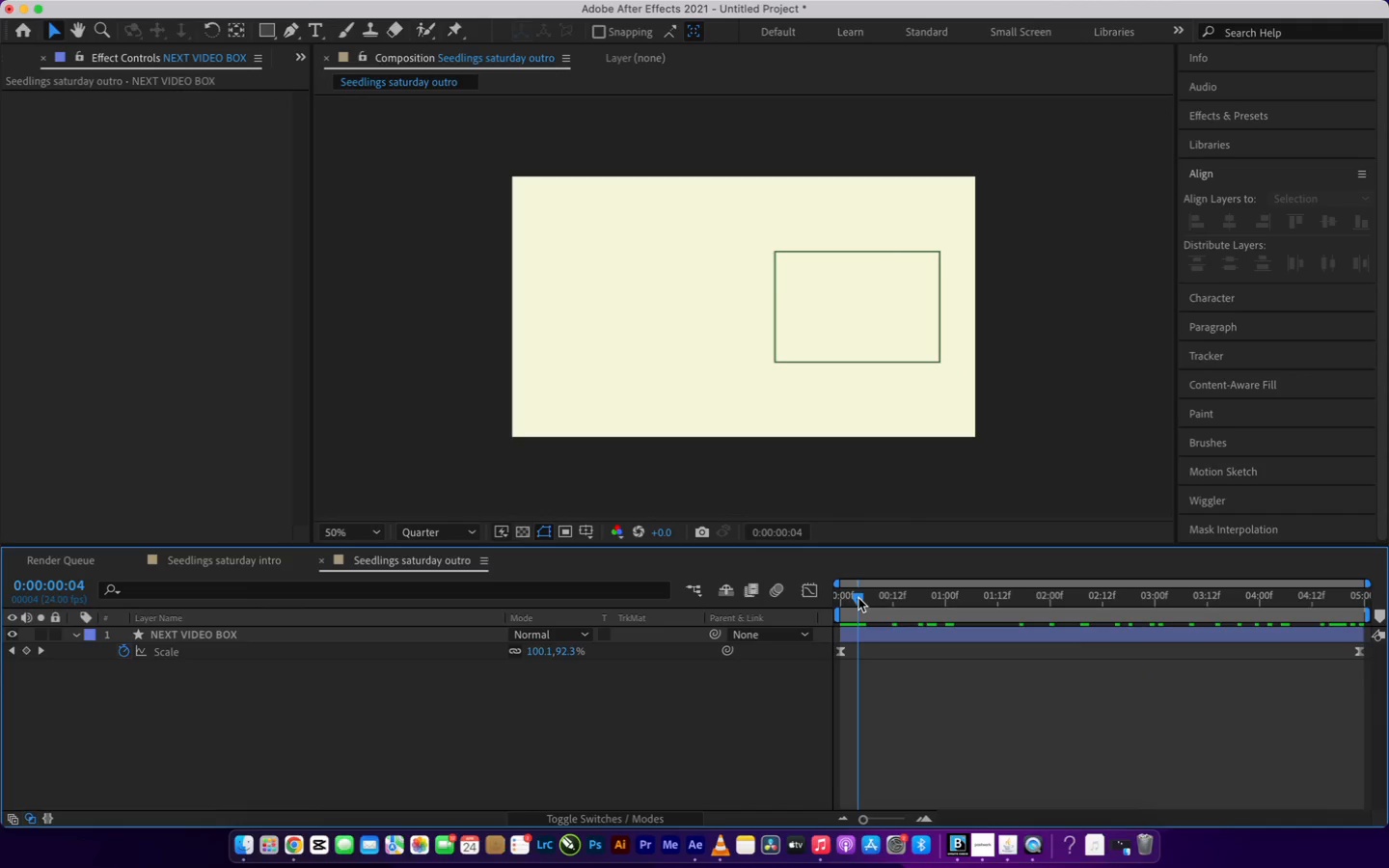 
left_click_drag(start_coordinate=[858, 598], to_coordinate=[819, 619])
 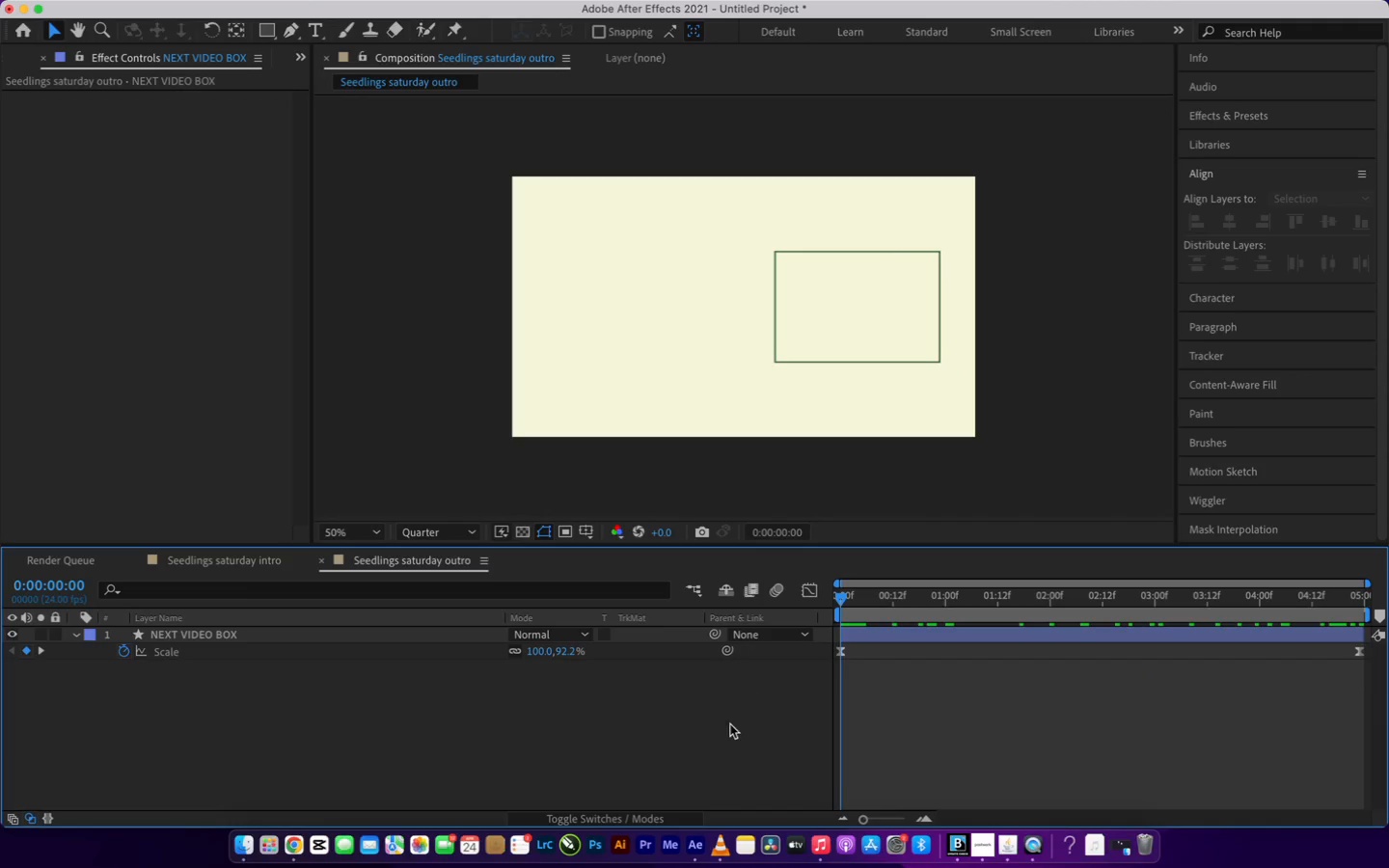 
left_click([727, 727])
 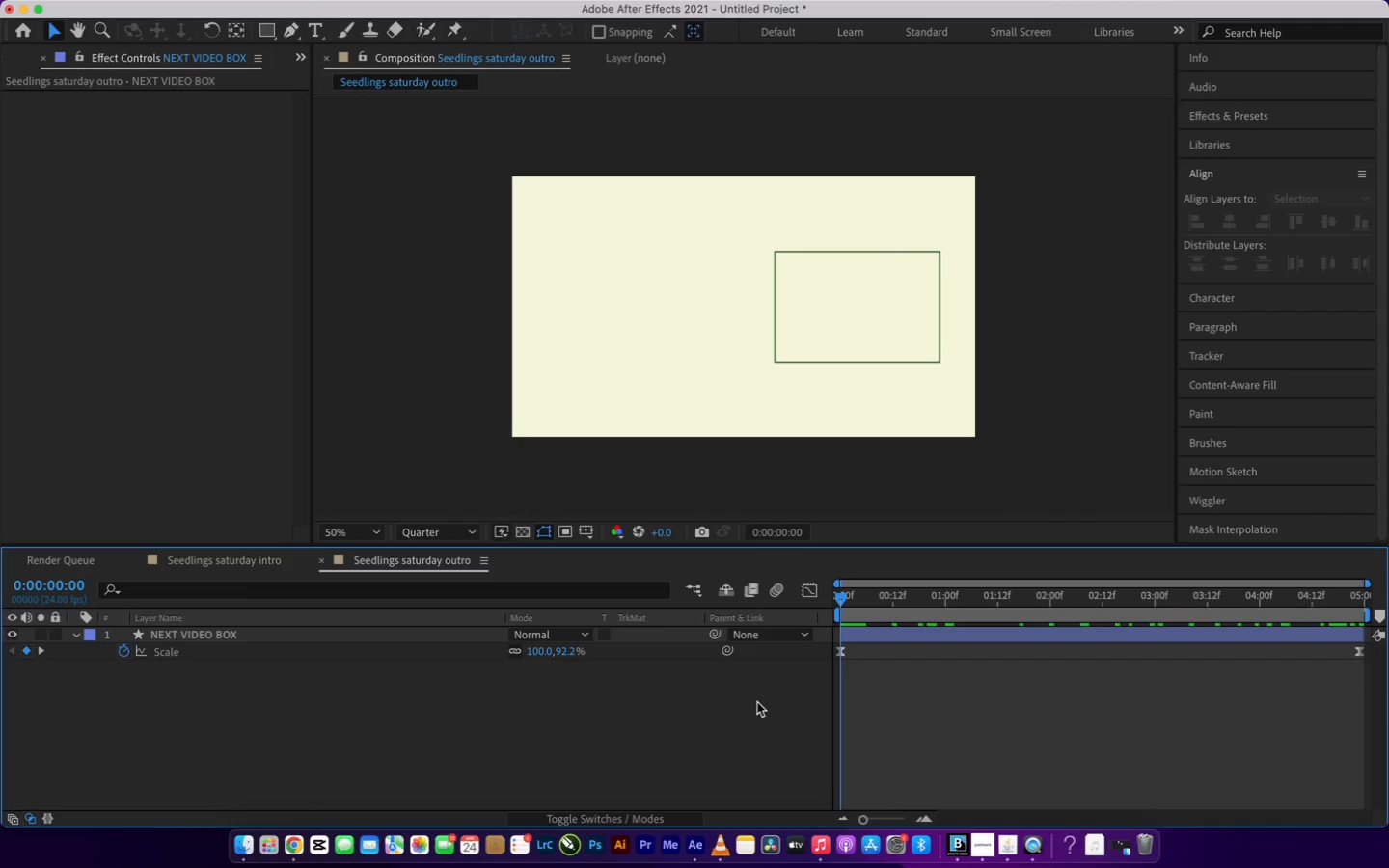 
left_click_drag(start_coordinate=[843, 603], to_coordinate=[692, 660])
 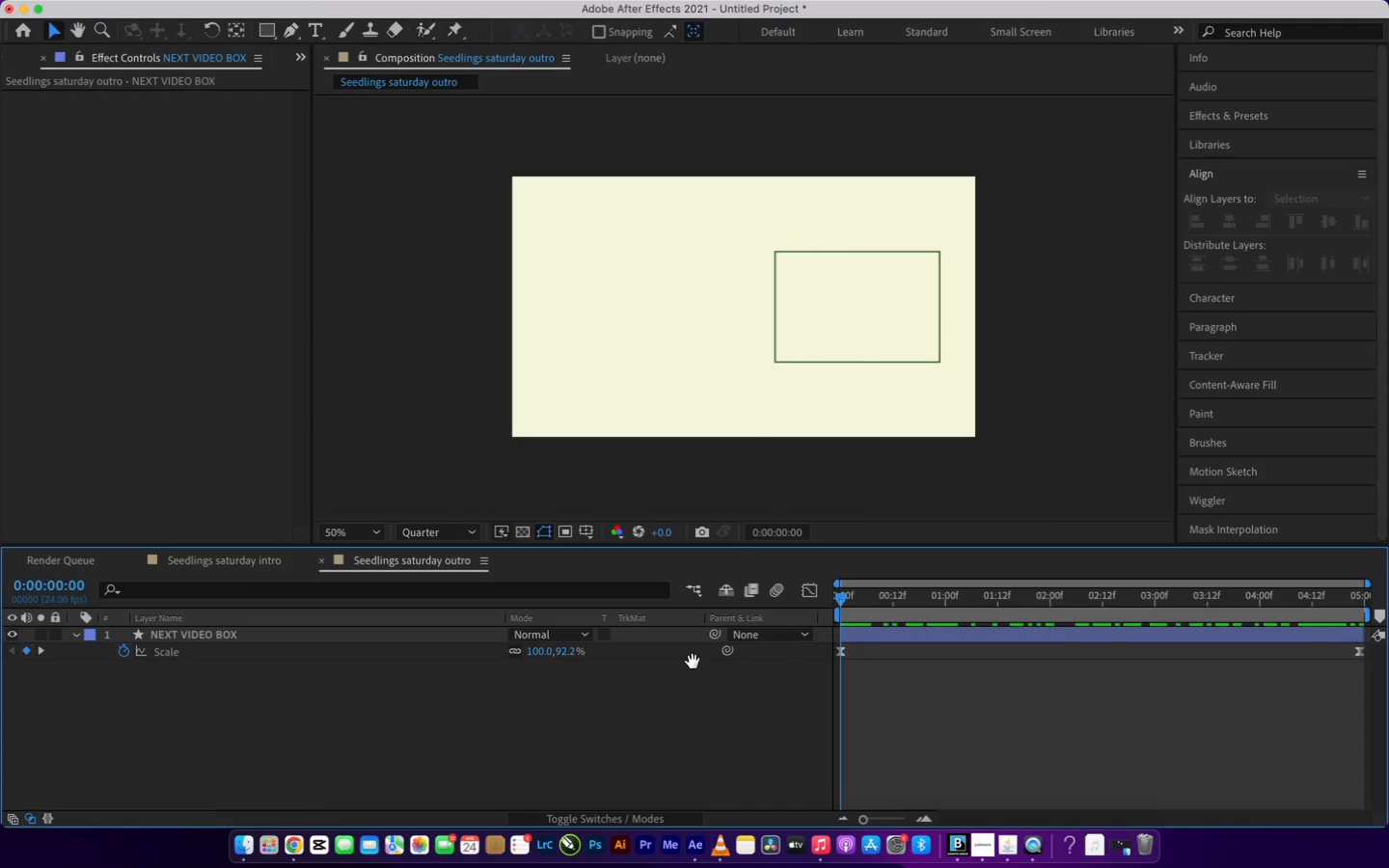 
key(Space)
 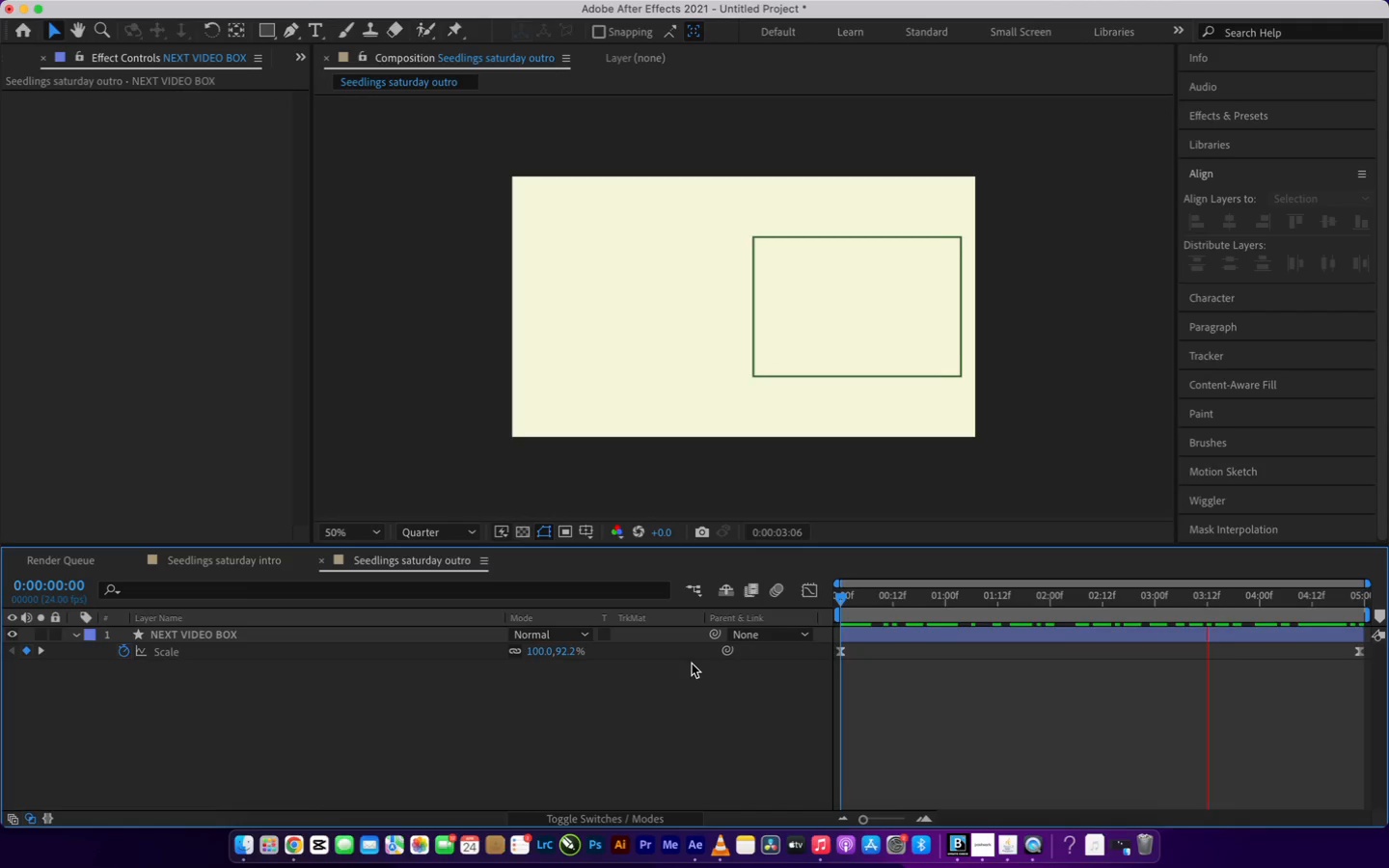 
key(Space)
 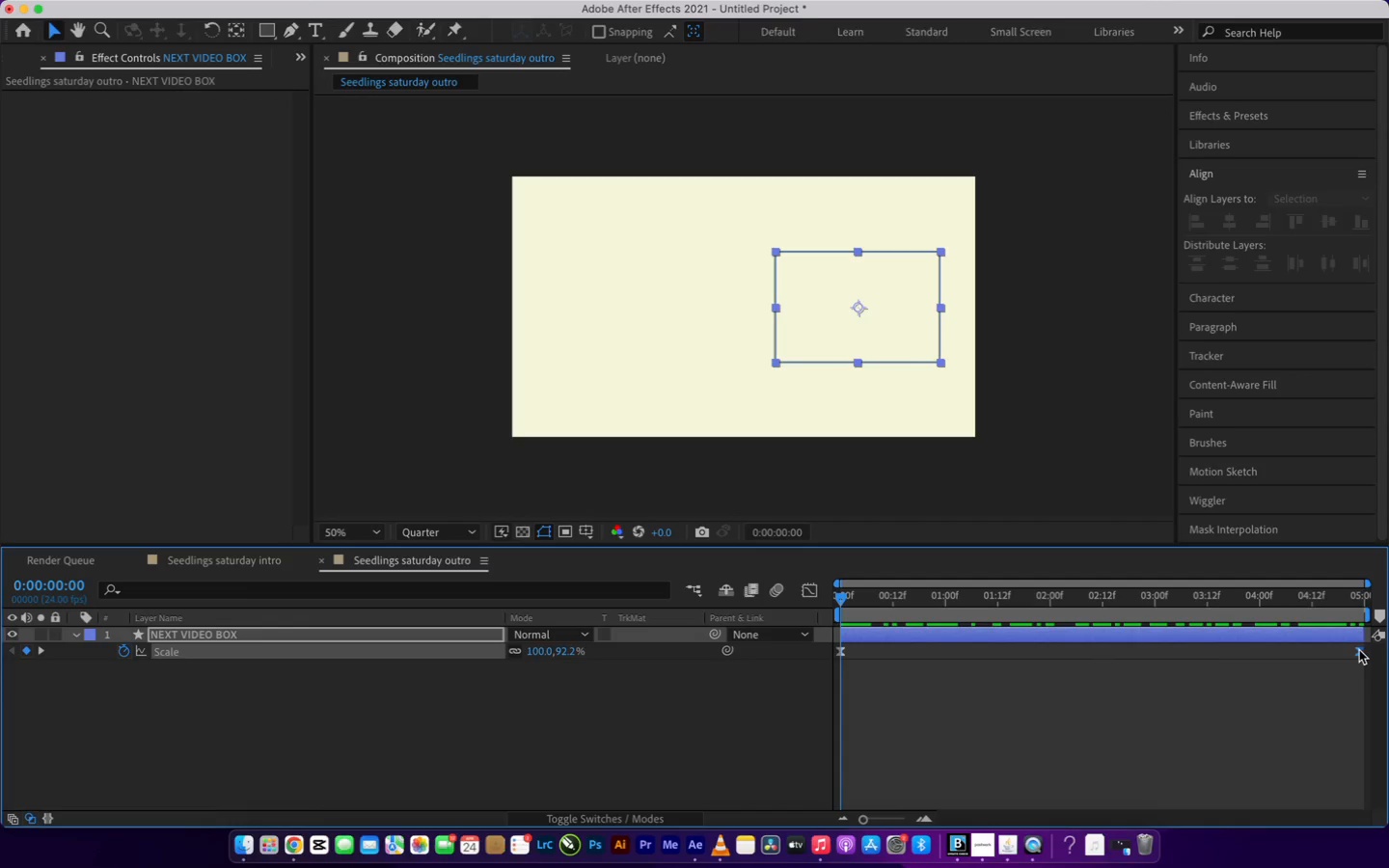 
left_click_drag(start_coordinate=[1358, 650], to_coordinate=[1130, 660])
 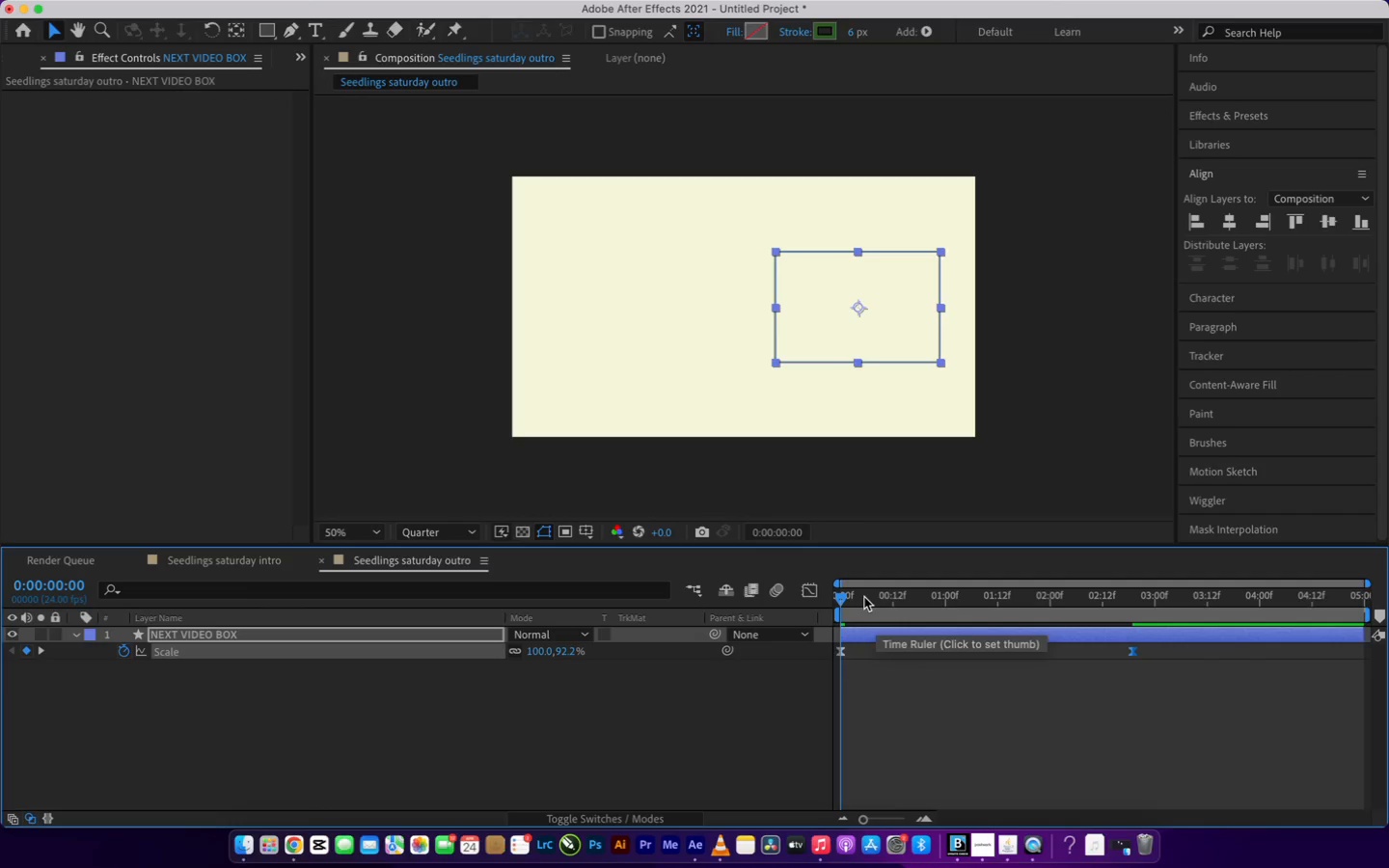 
key(Space)
 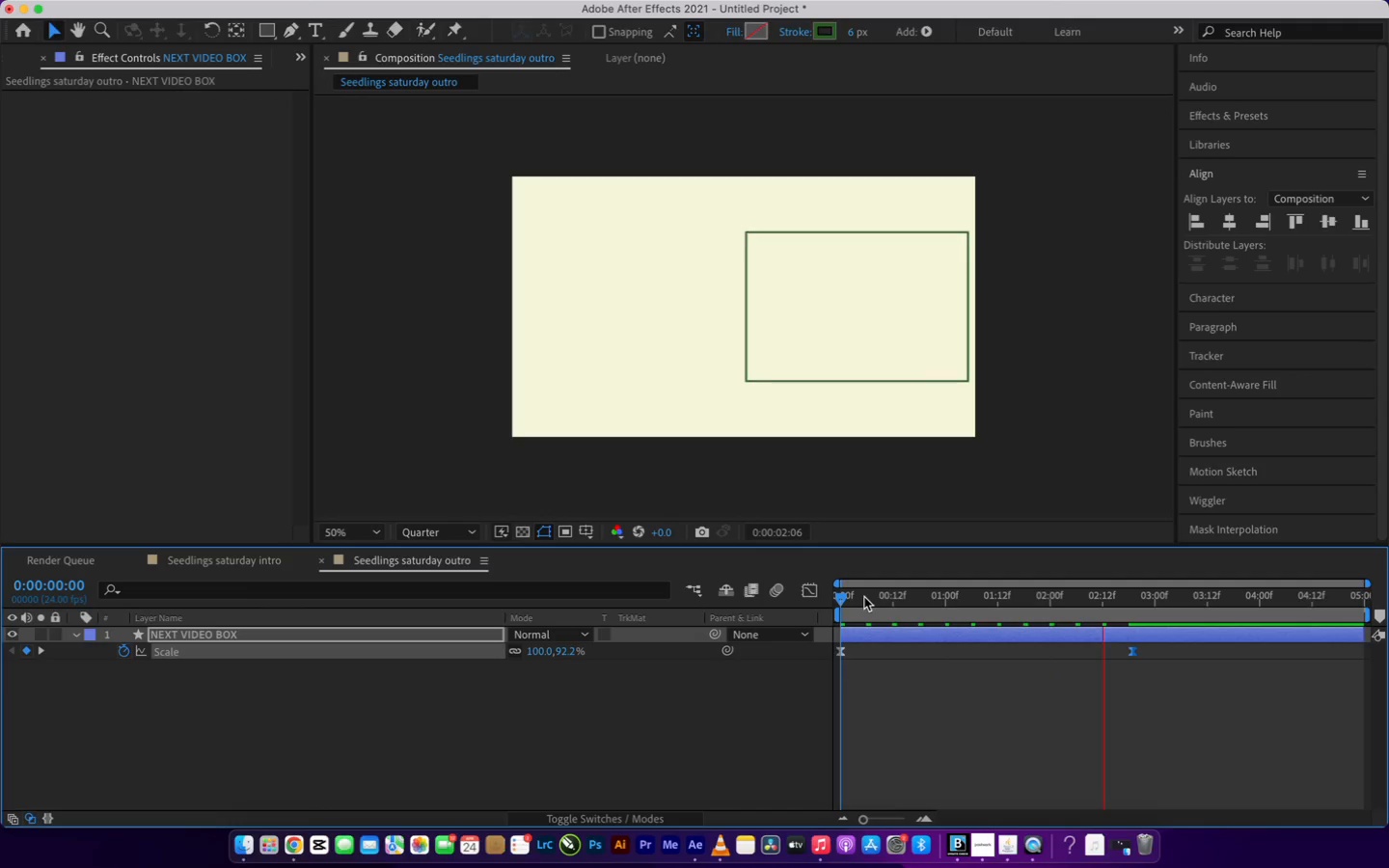 
key(Space)
 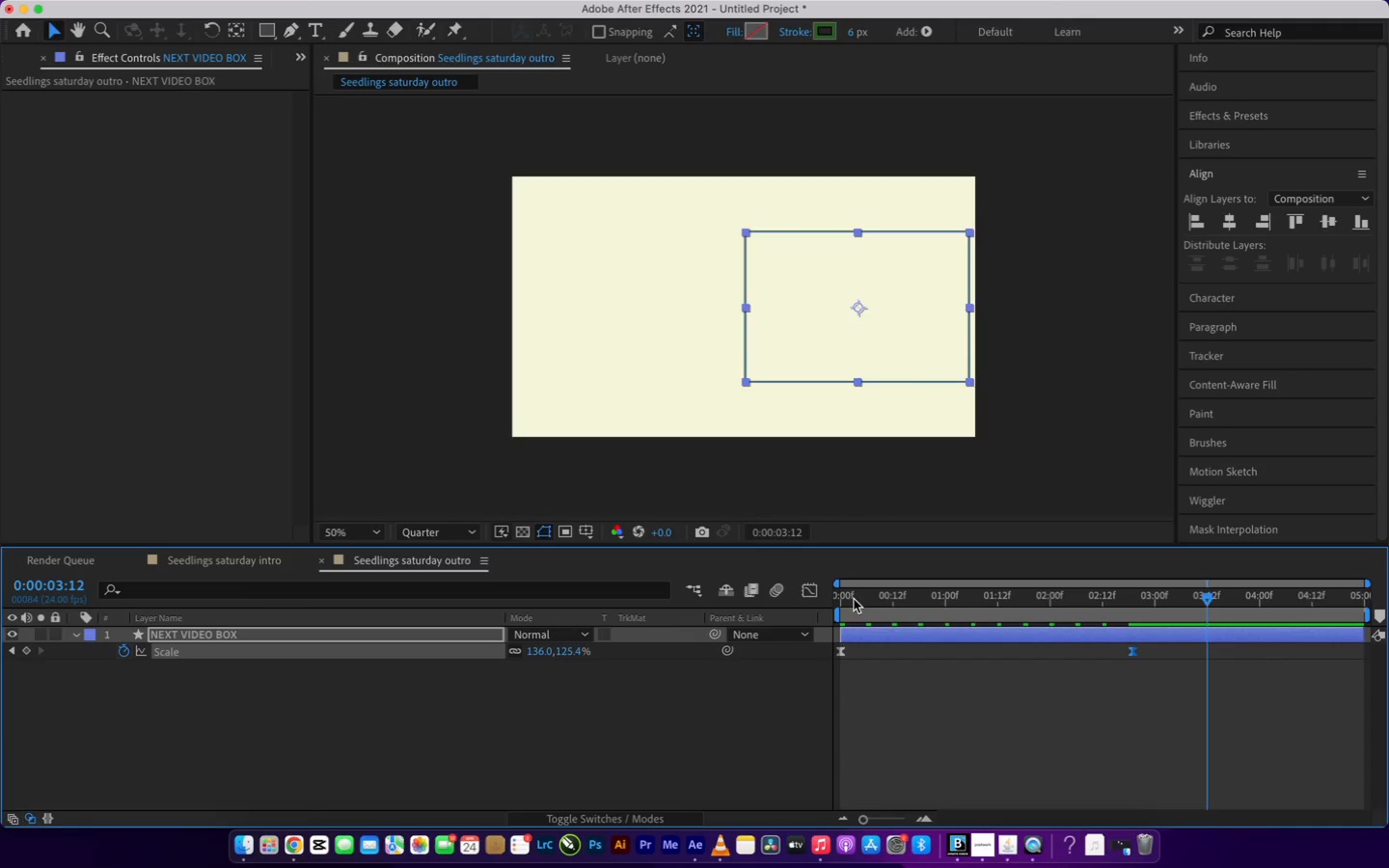 
left_click([855, 592])
 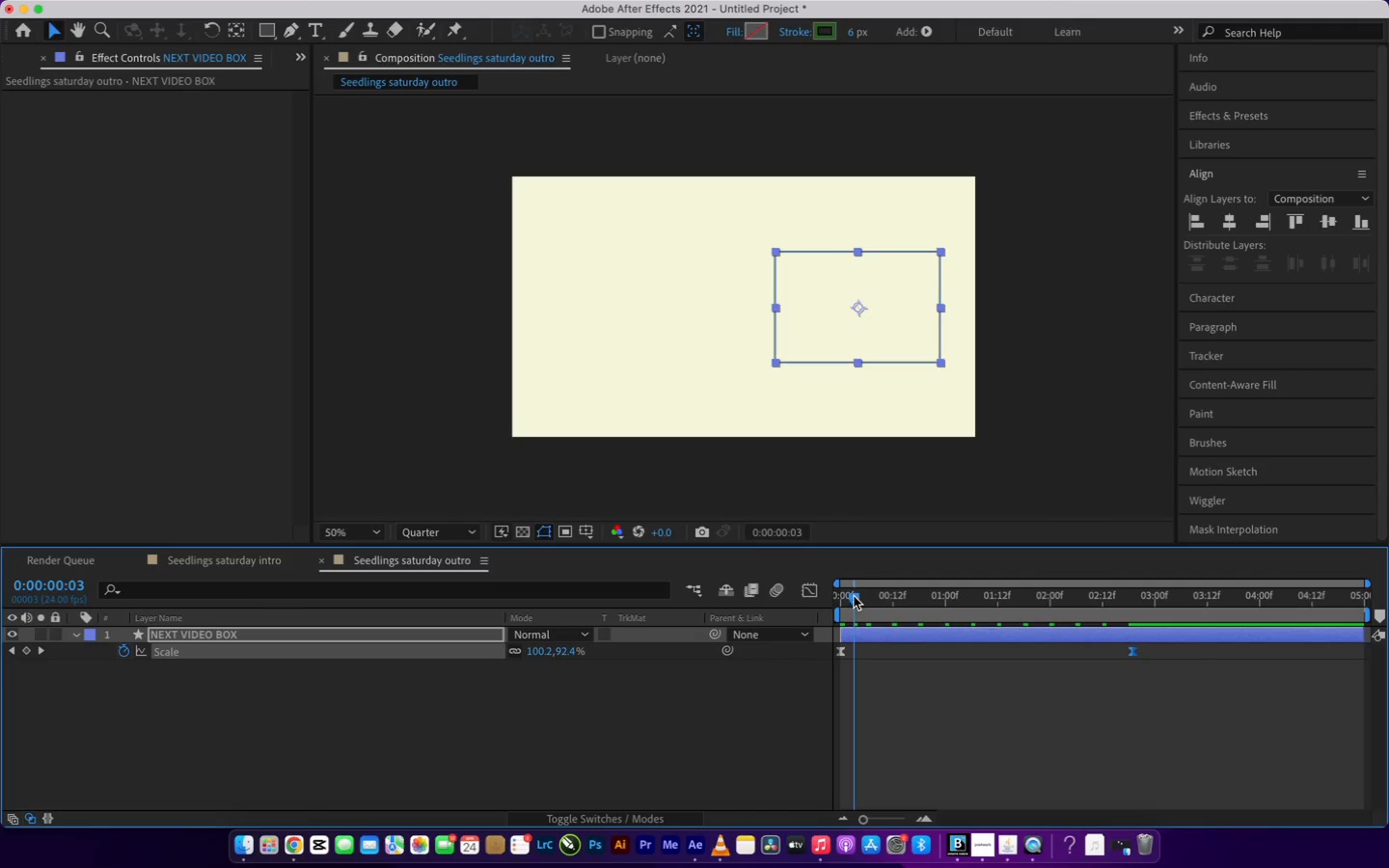 
left_click_drag(start_coordinate=[856, 594], to_coordinate=[816, 619])
 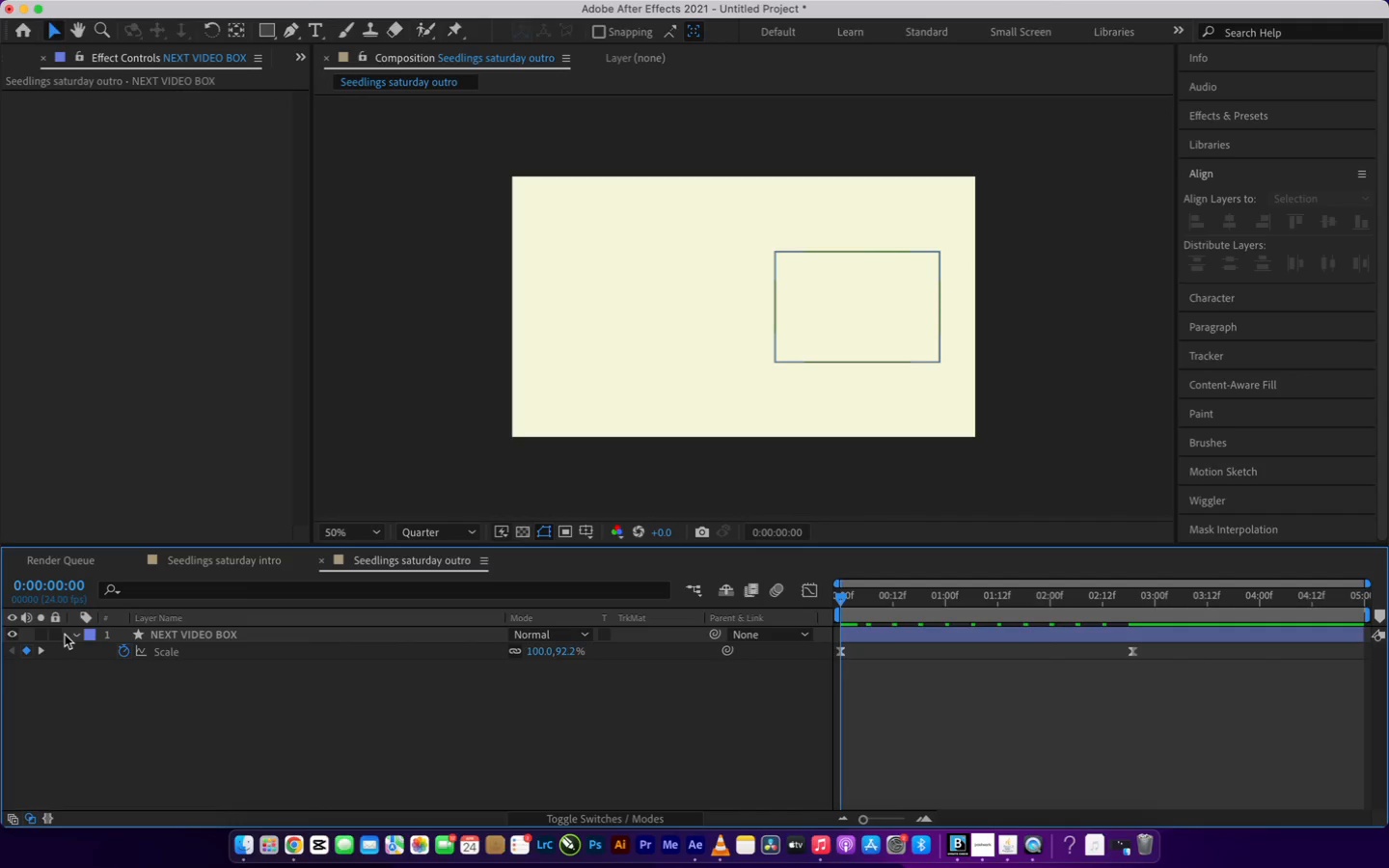 
left_click([77, 635])
 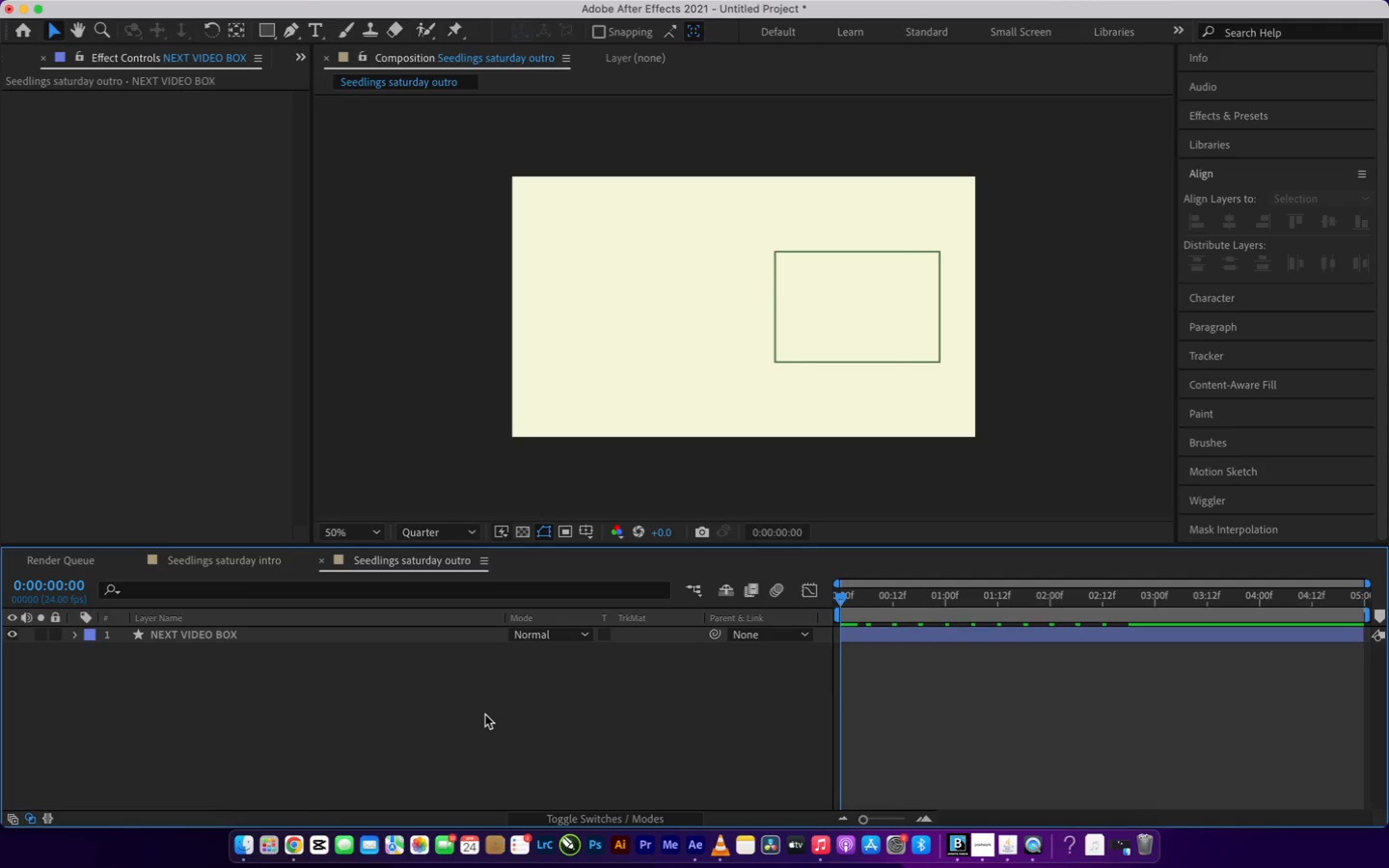 
left_click([482, 716])
 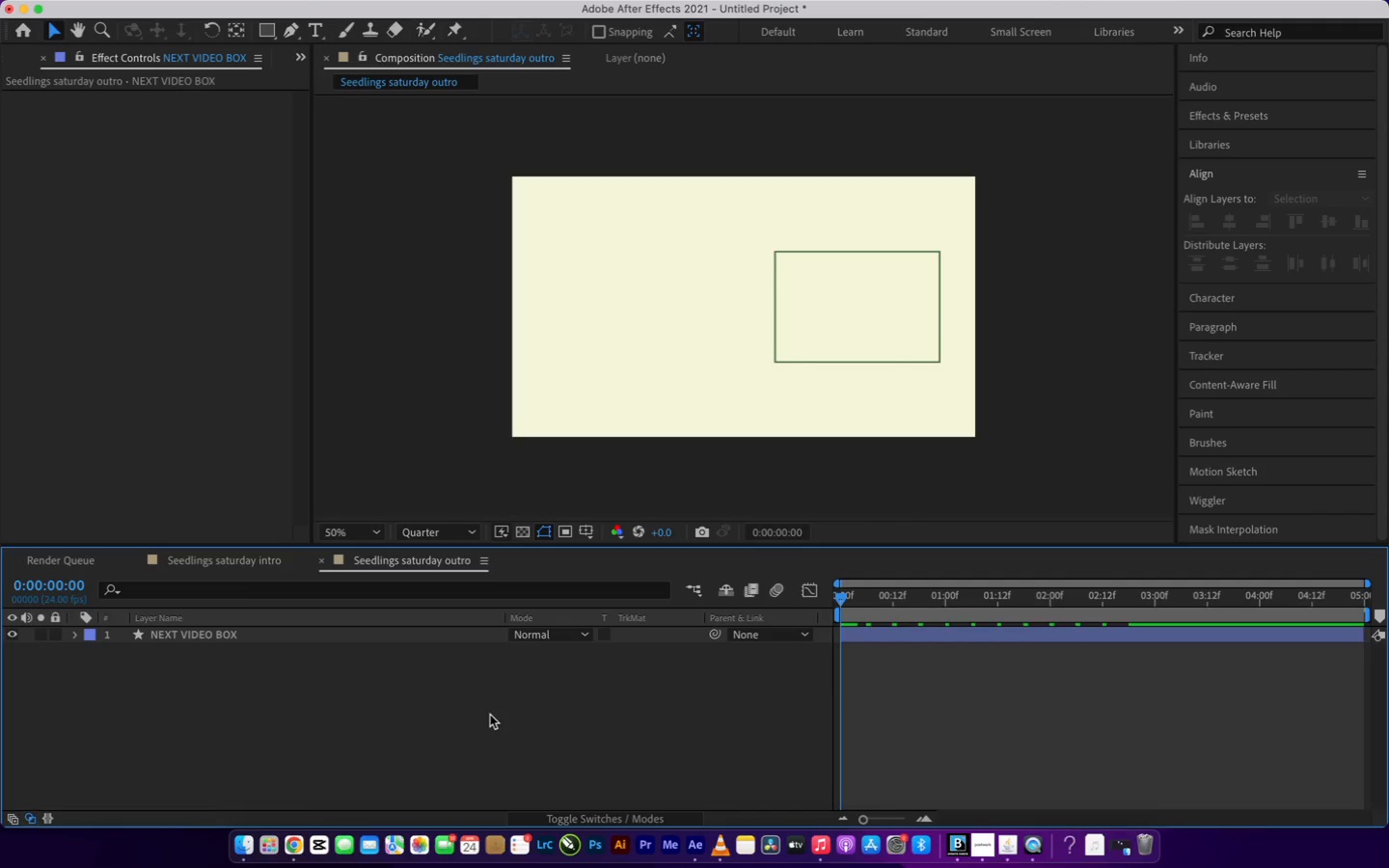 
right_click([487, 714])
 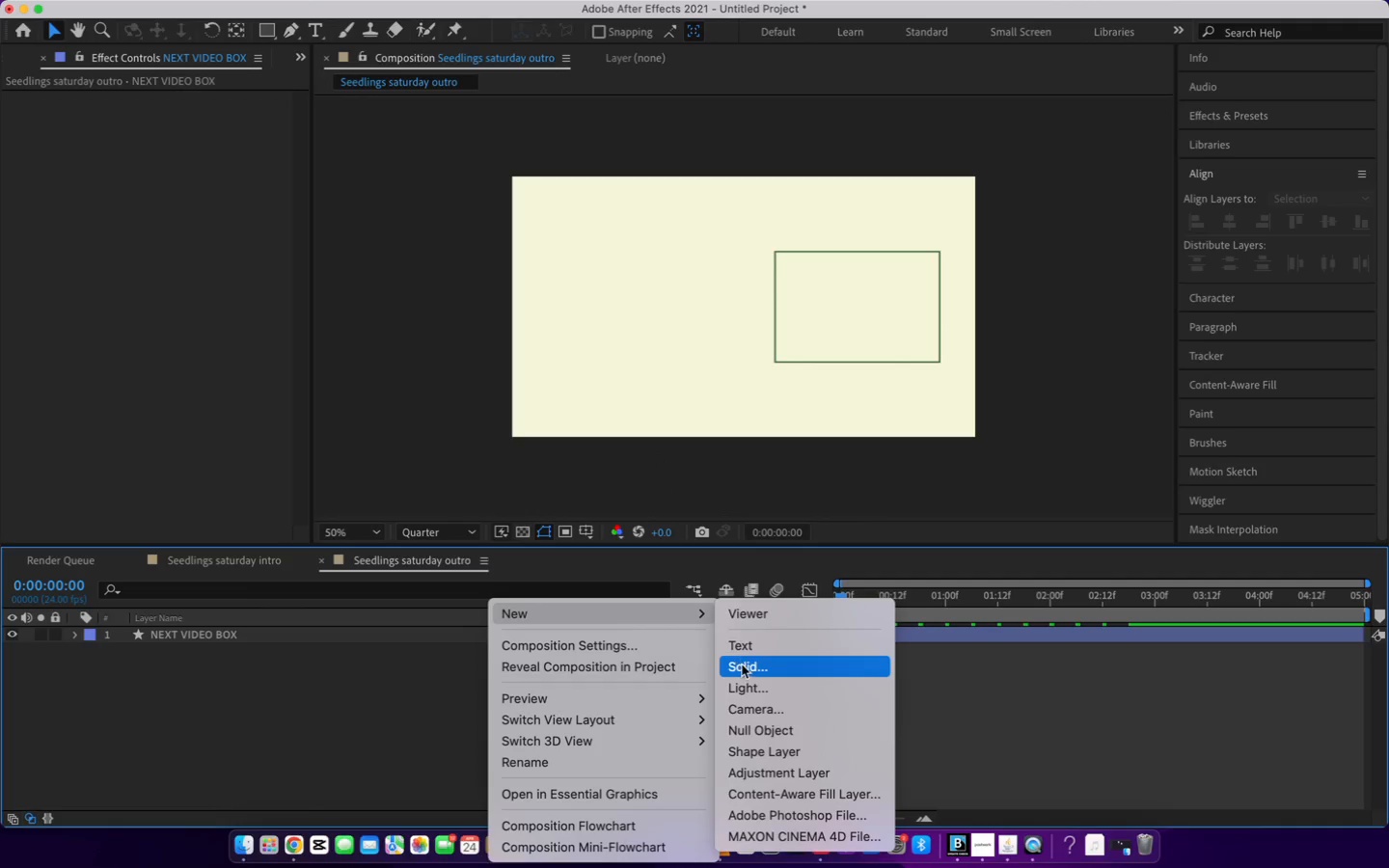 
left_click([744, 652])
 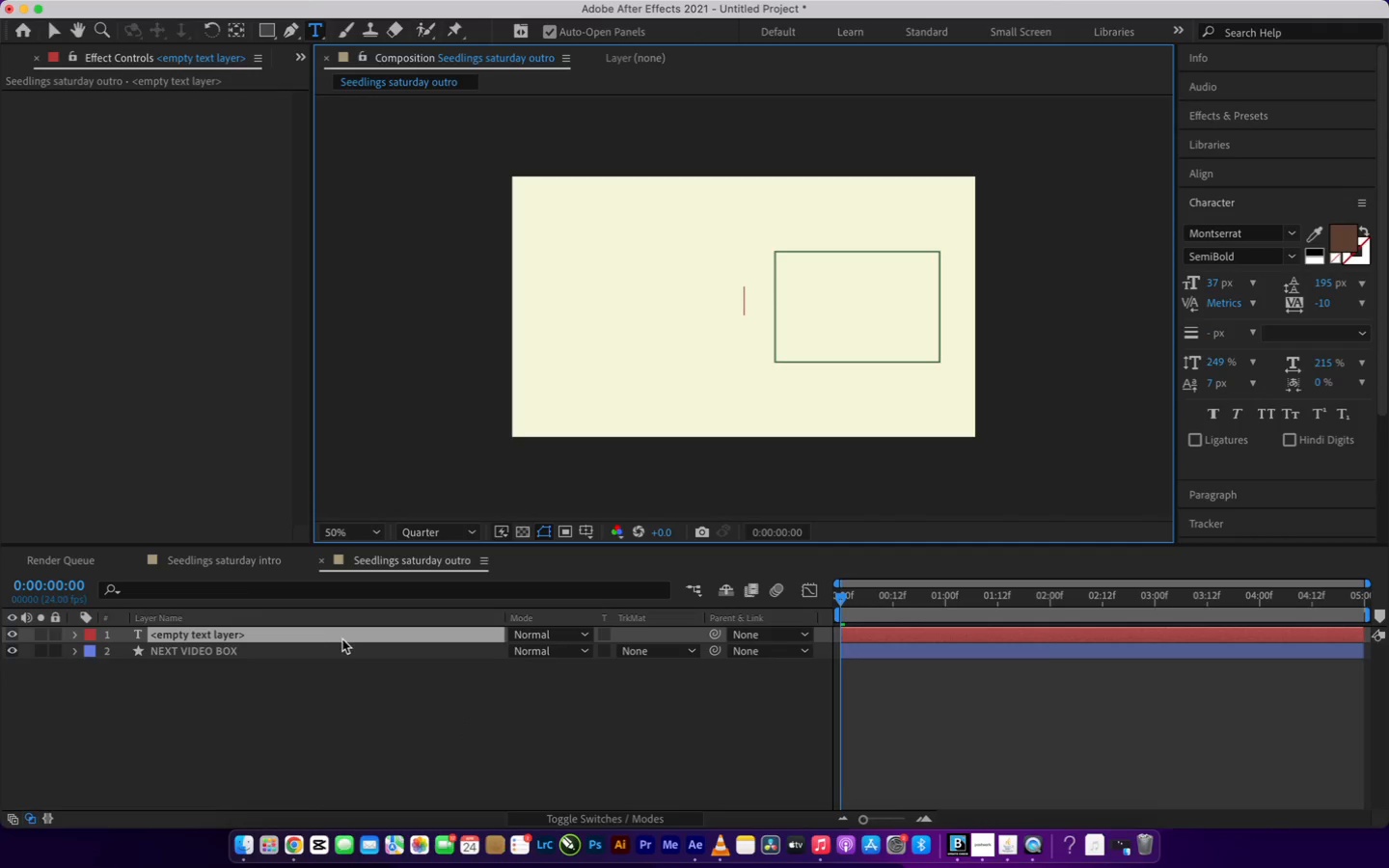 
left_click([339, 637])
 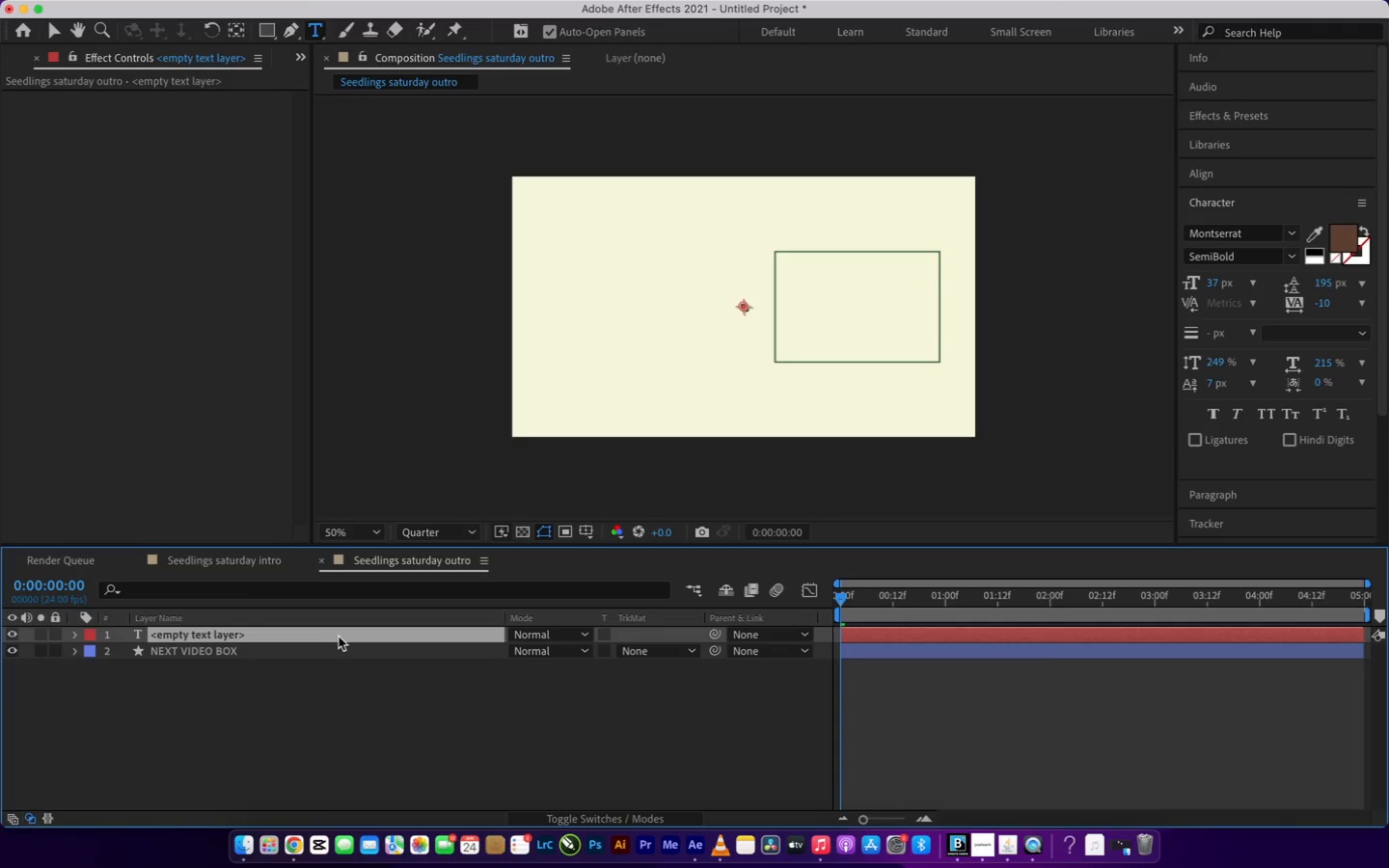 
left_click([339, 637])
 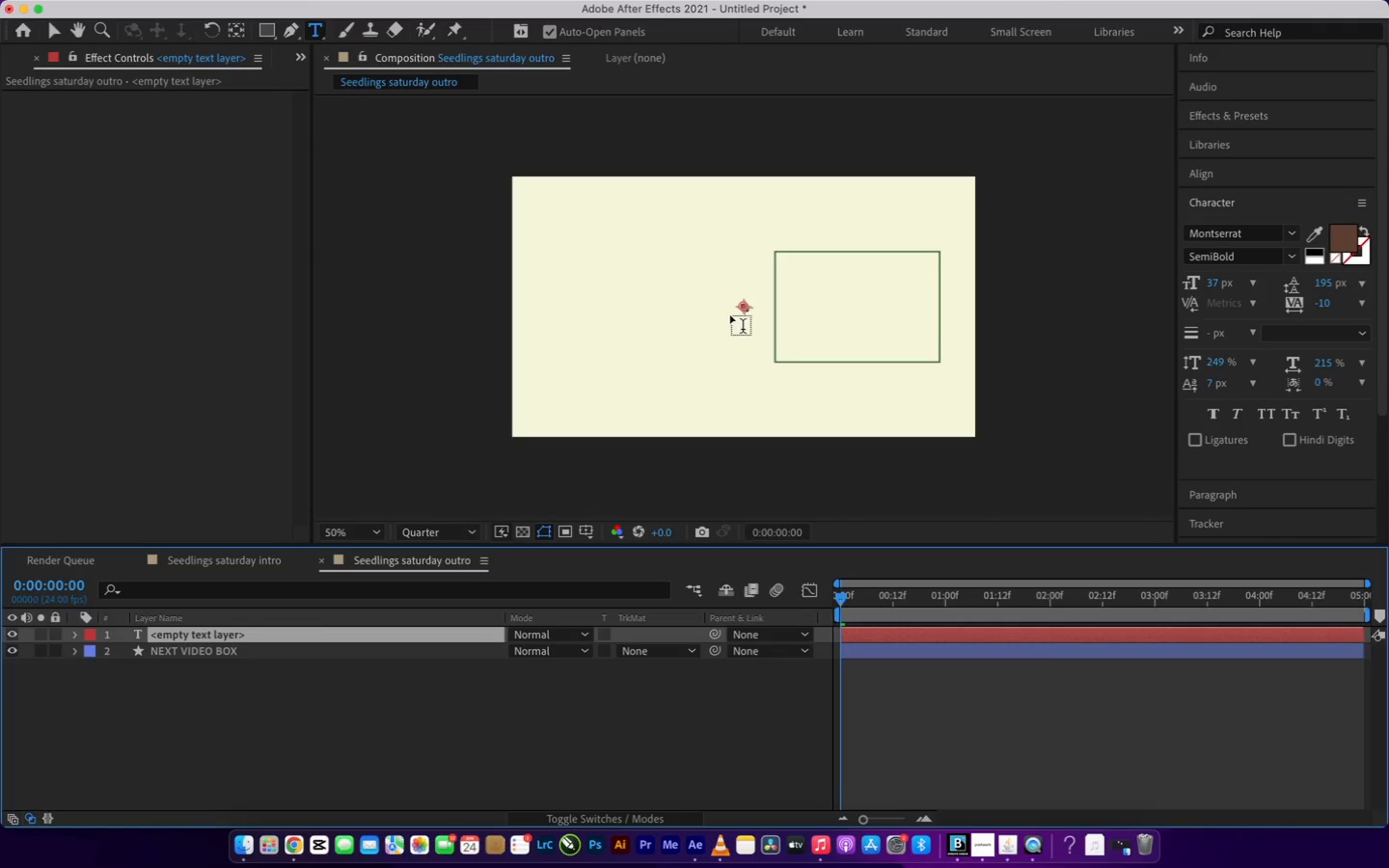 
left_click([577, 408])
 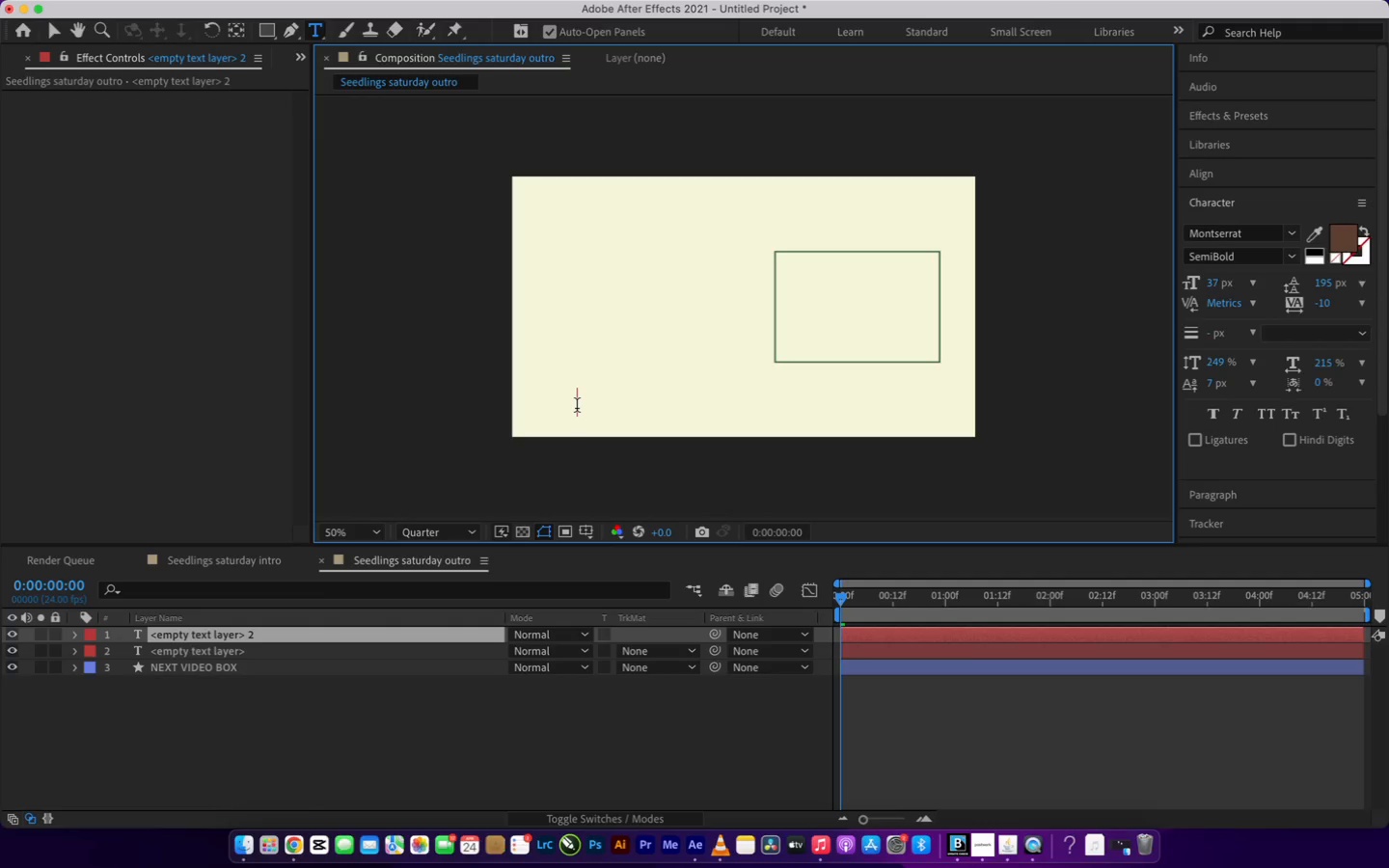 
wait(10.62)
 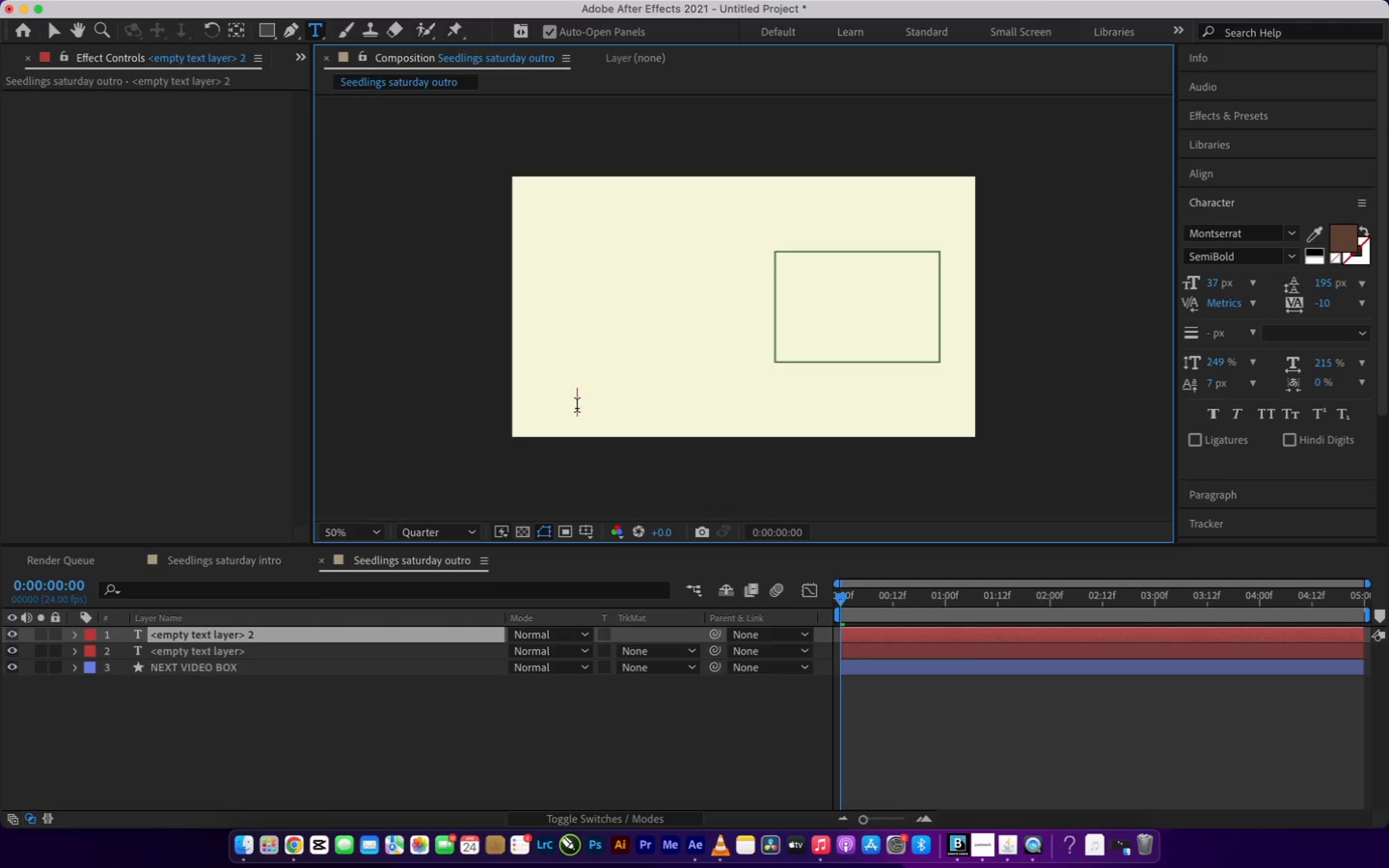 
key(Q)
 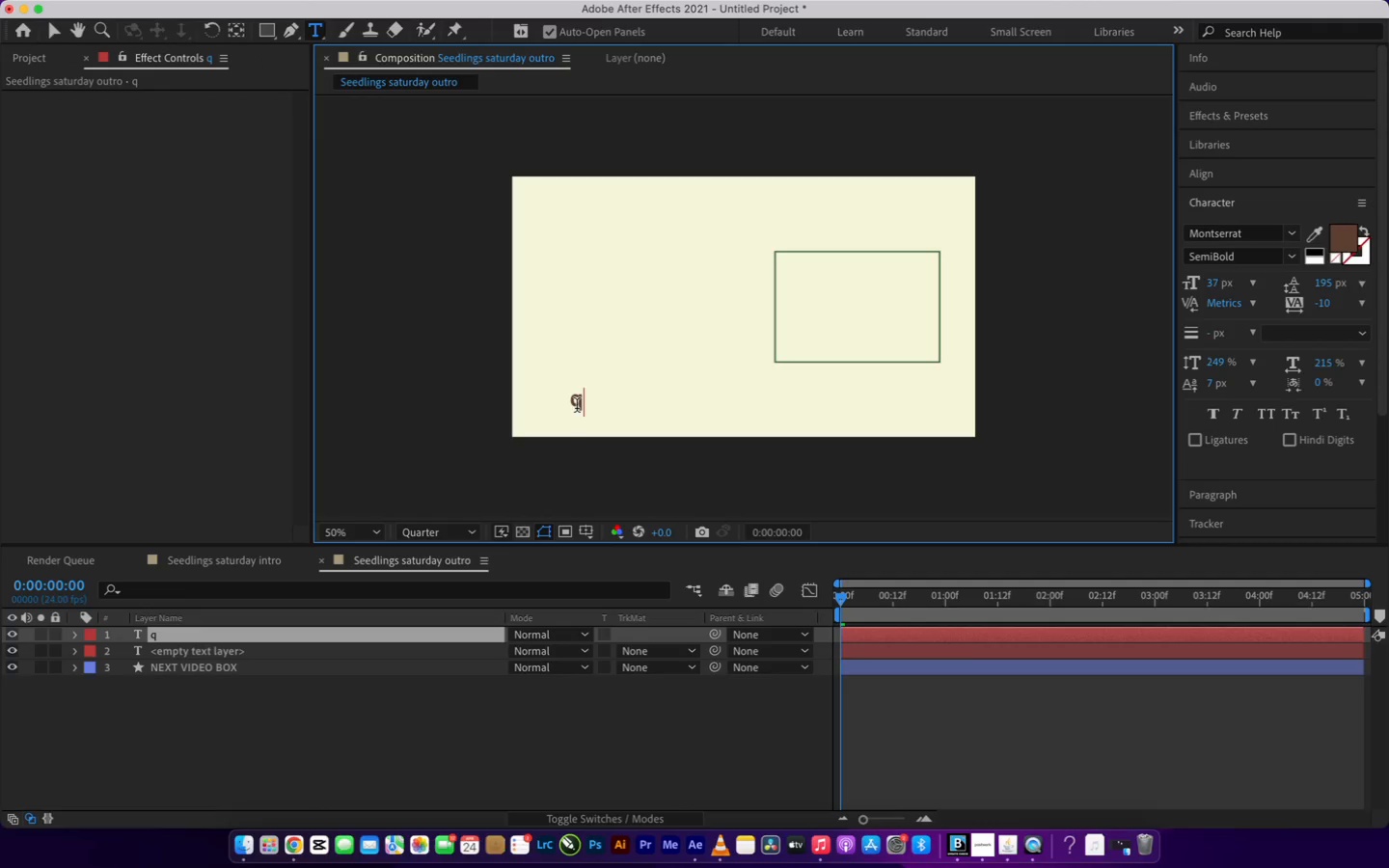 
key(Backspace)
 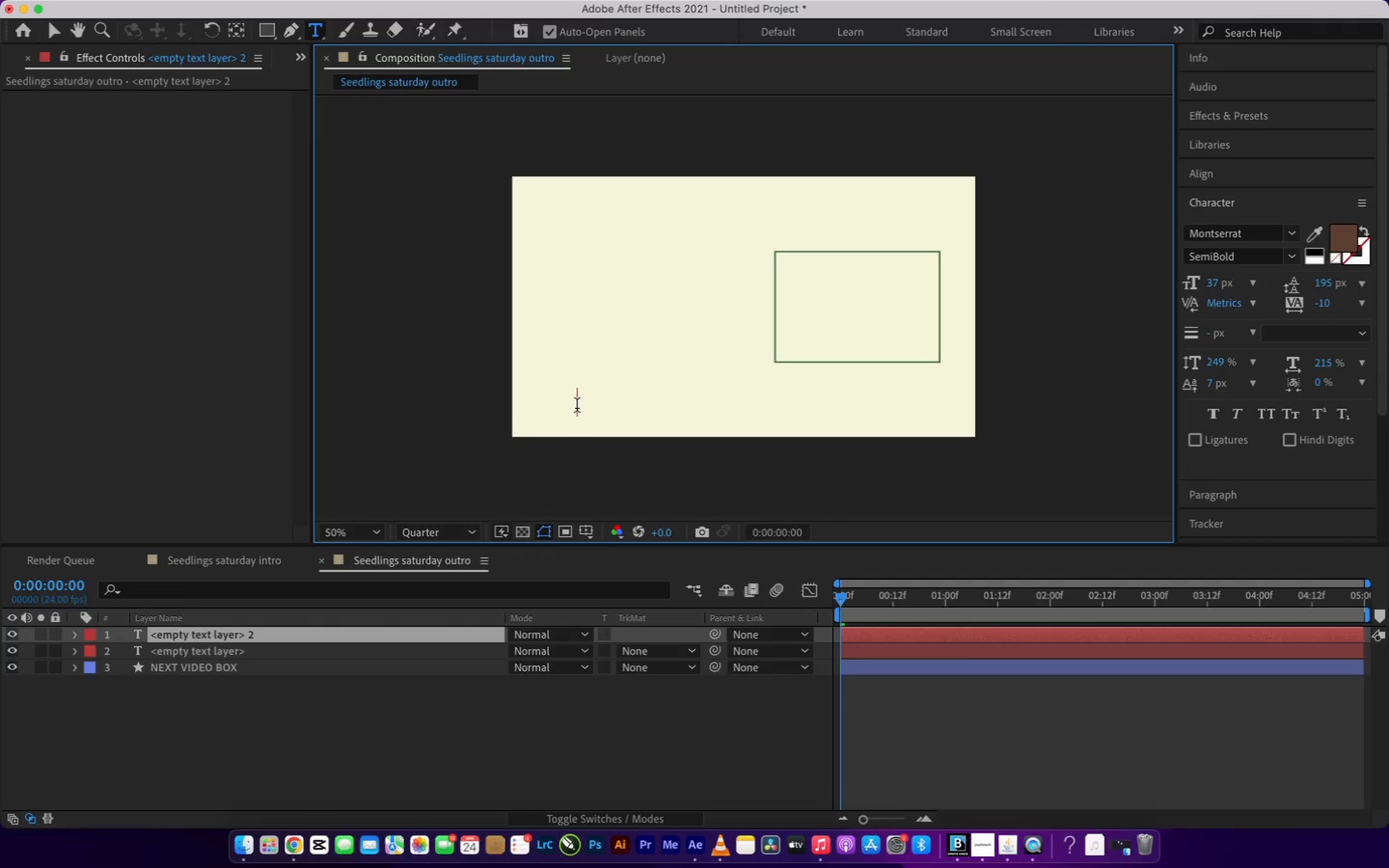 
wait(6.15)
 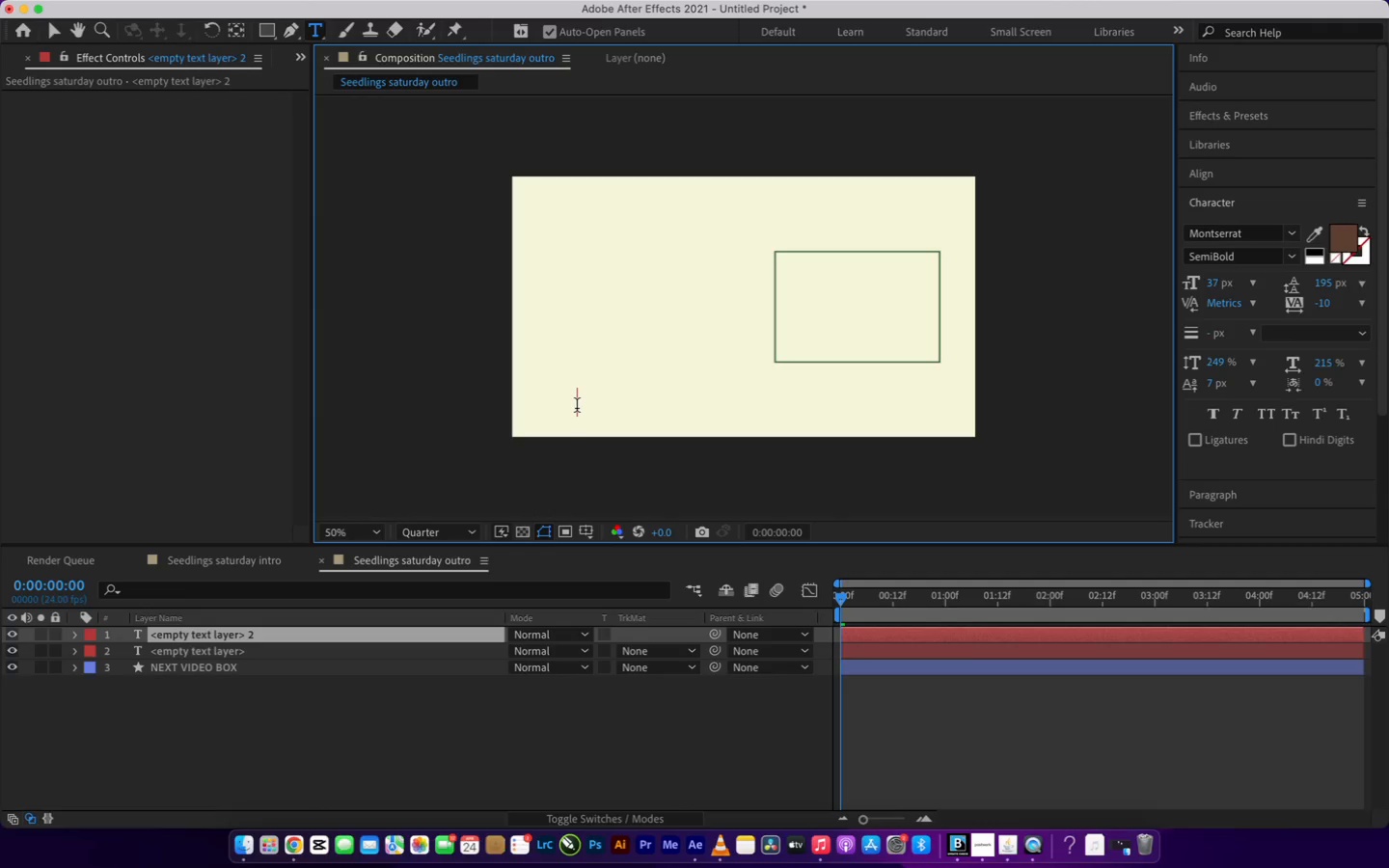 
type(b)
key(Backspace)
type(wildcitycanopy.p)
key(Backspace)
type(org)
 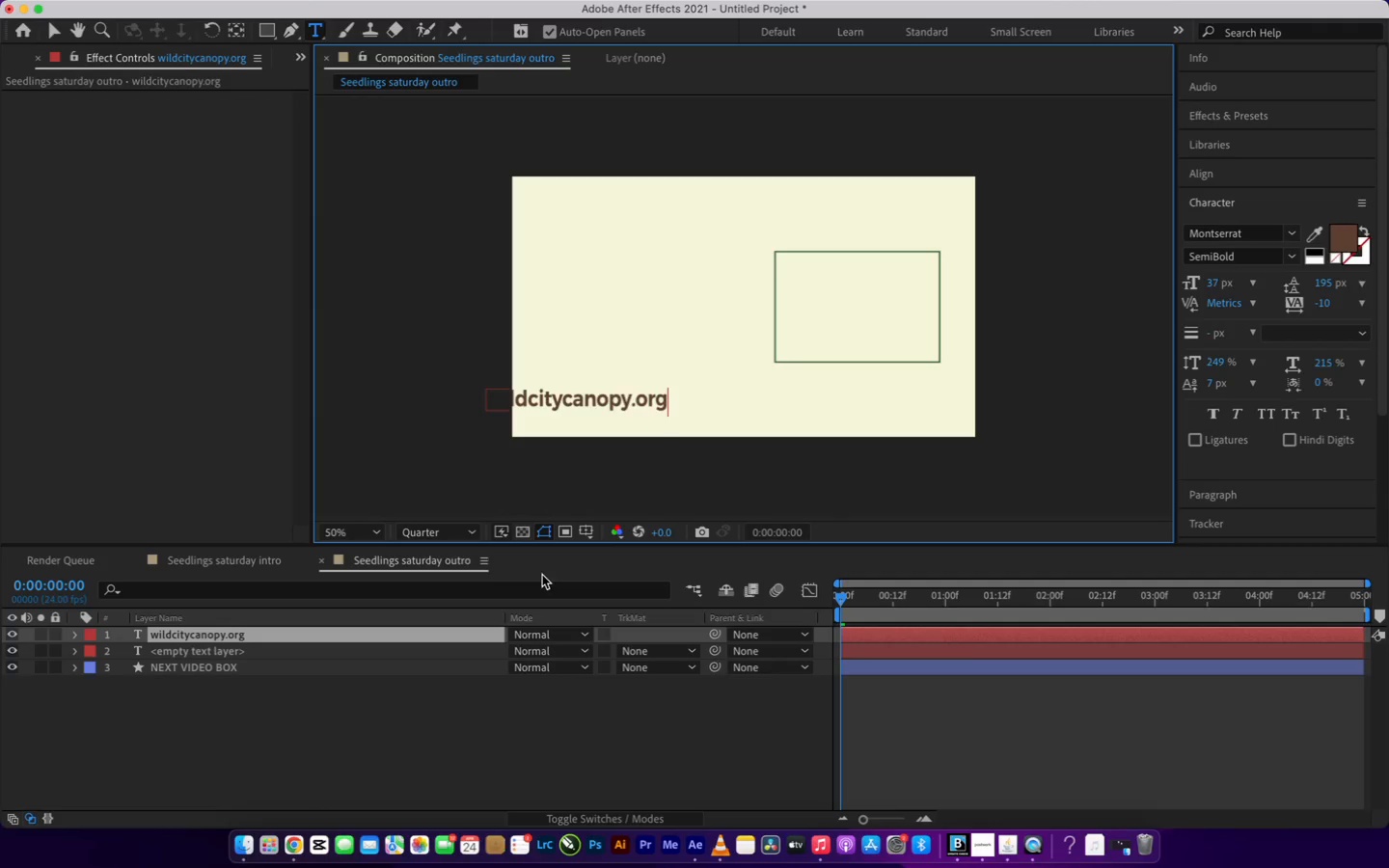 
left_click([260, 774])
 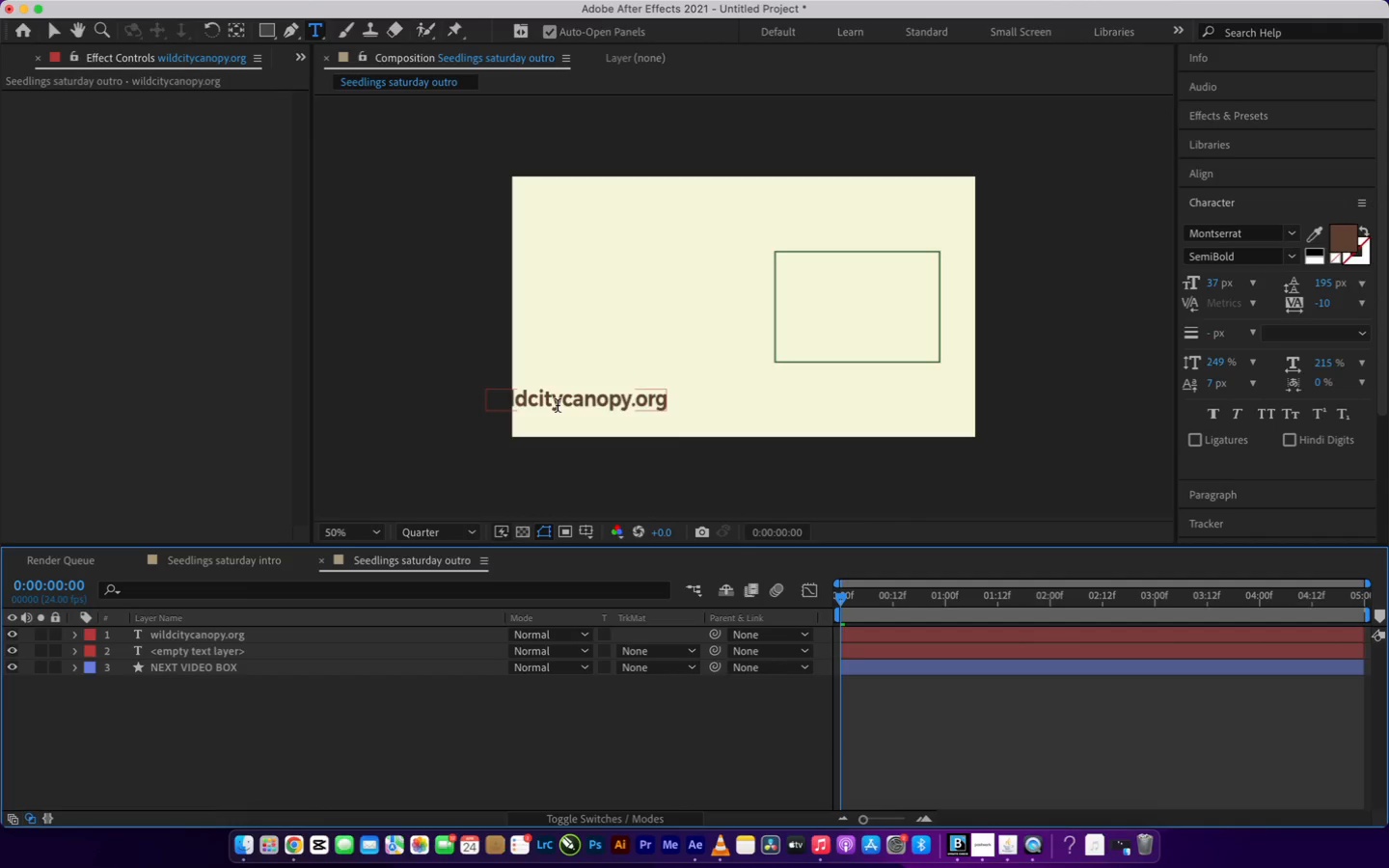 
key(V)
 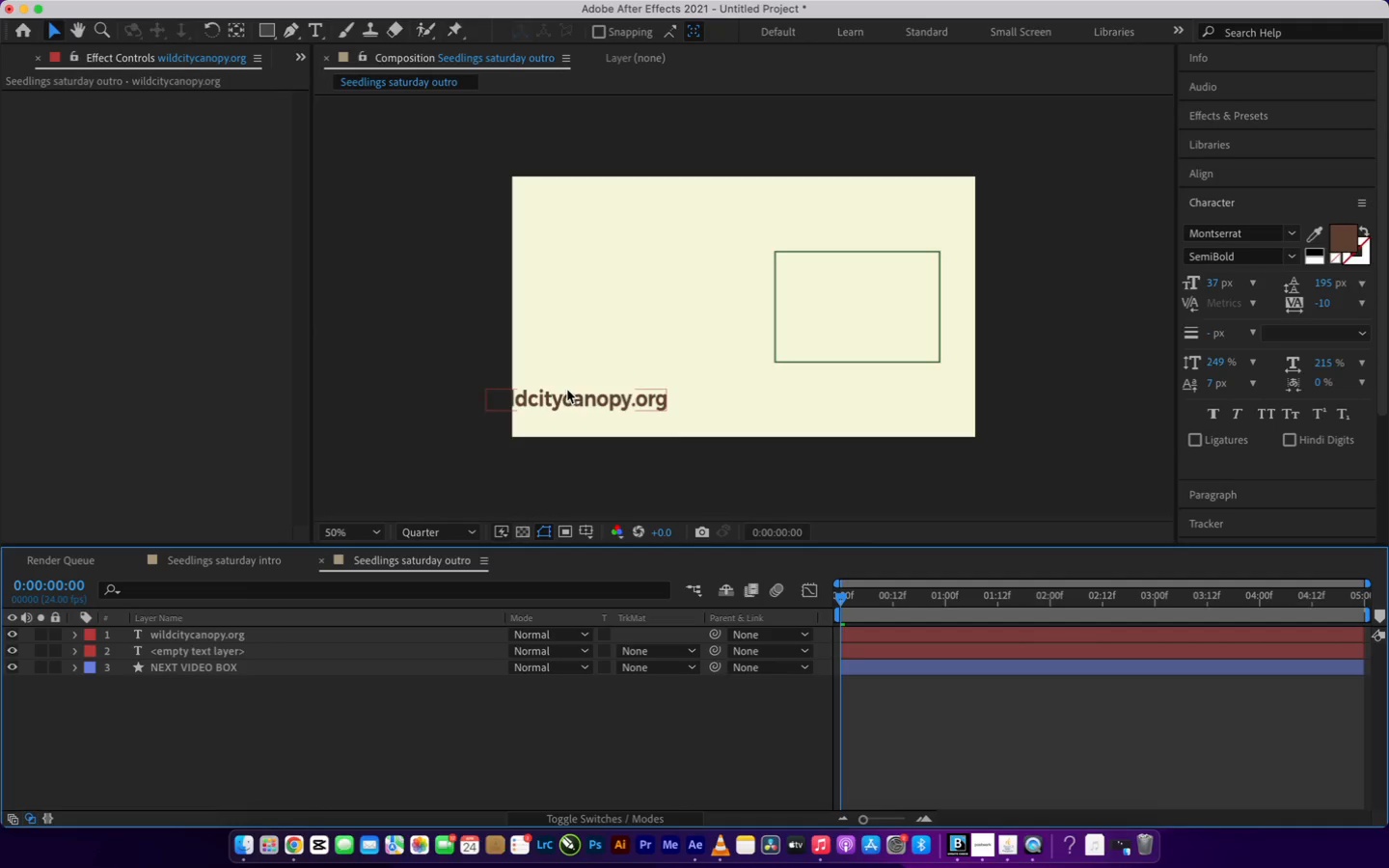 
left_click([567, 390])
 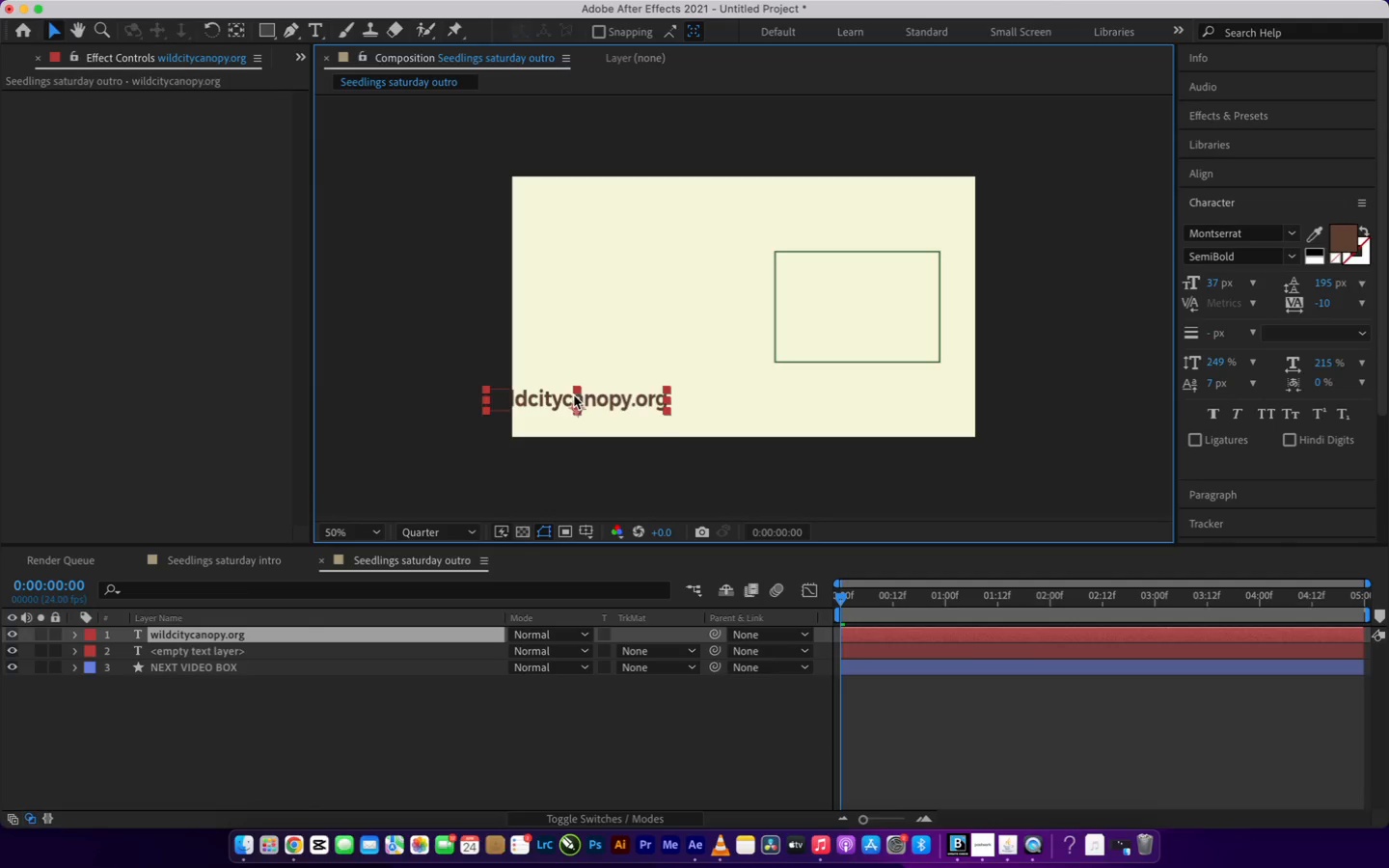 
left_click_drag(start_coordinate=[576, 395], to_coordinate=[722, 417])
 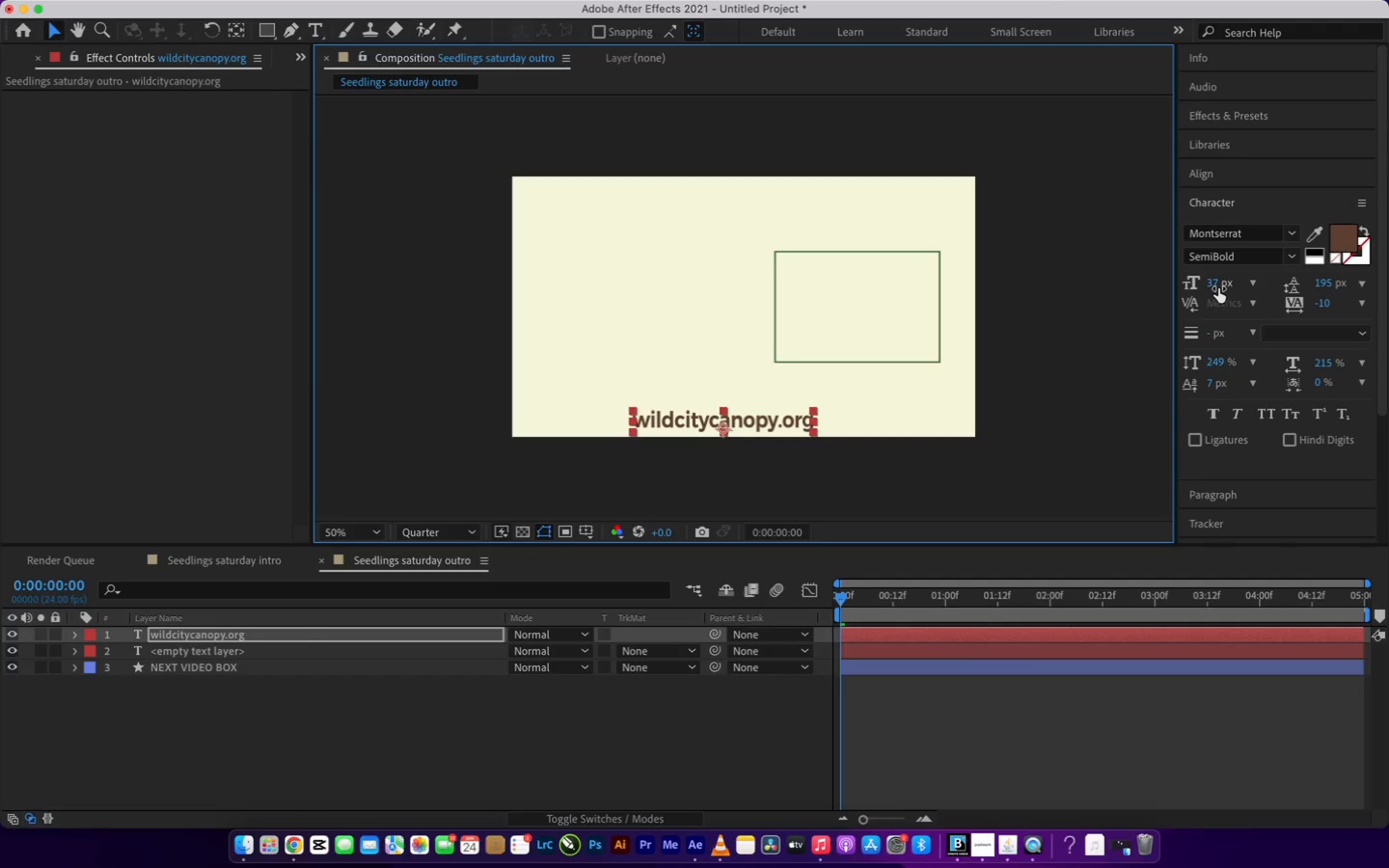 
left_click_drag(start_coordinate=[1214, 283], to_coordinate=[1206, 290])
 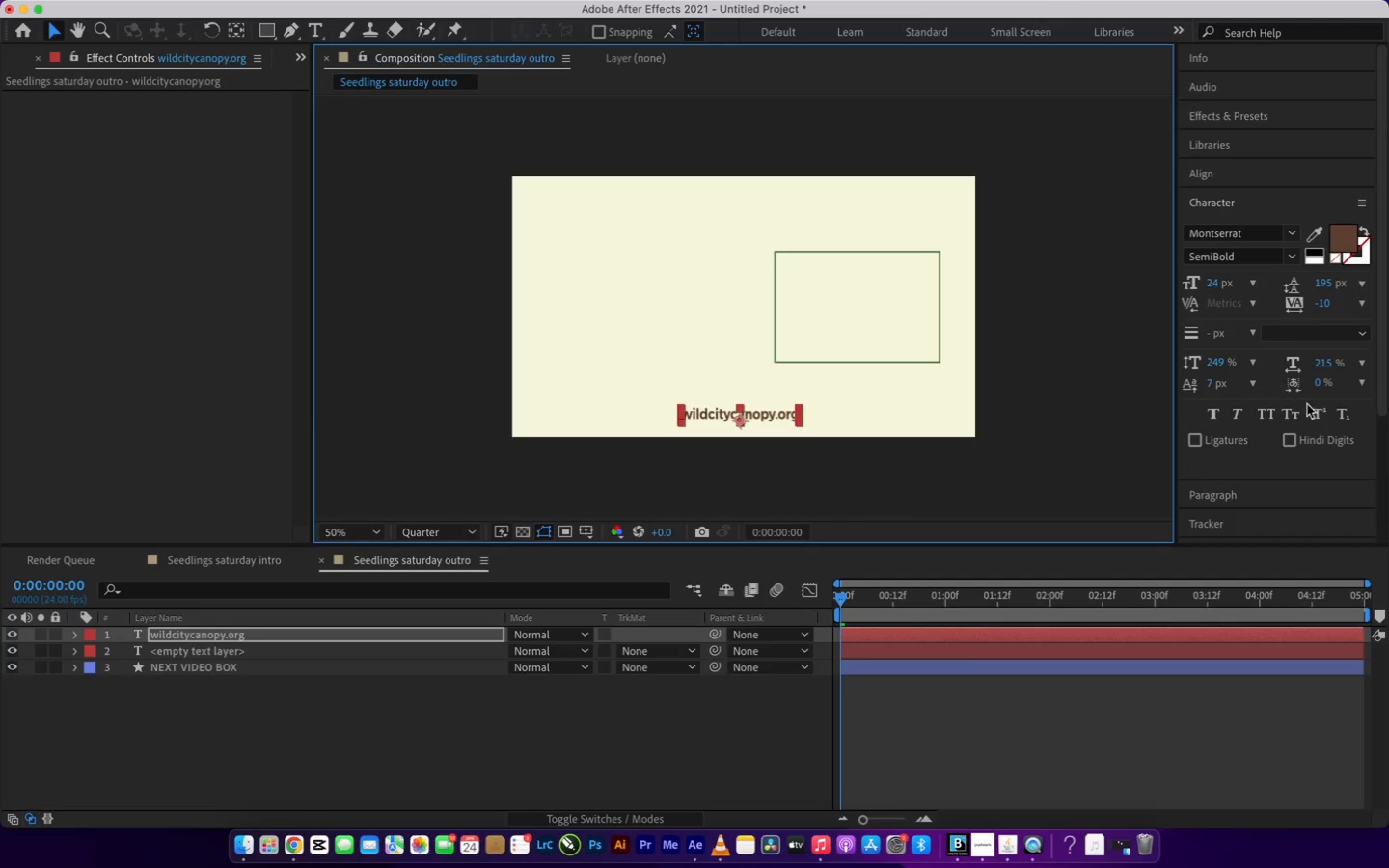 
wait(6.68)
 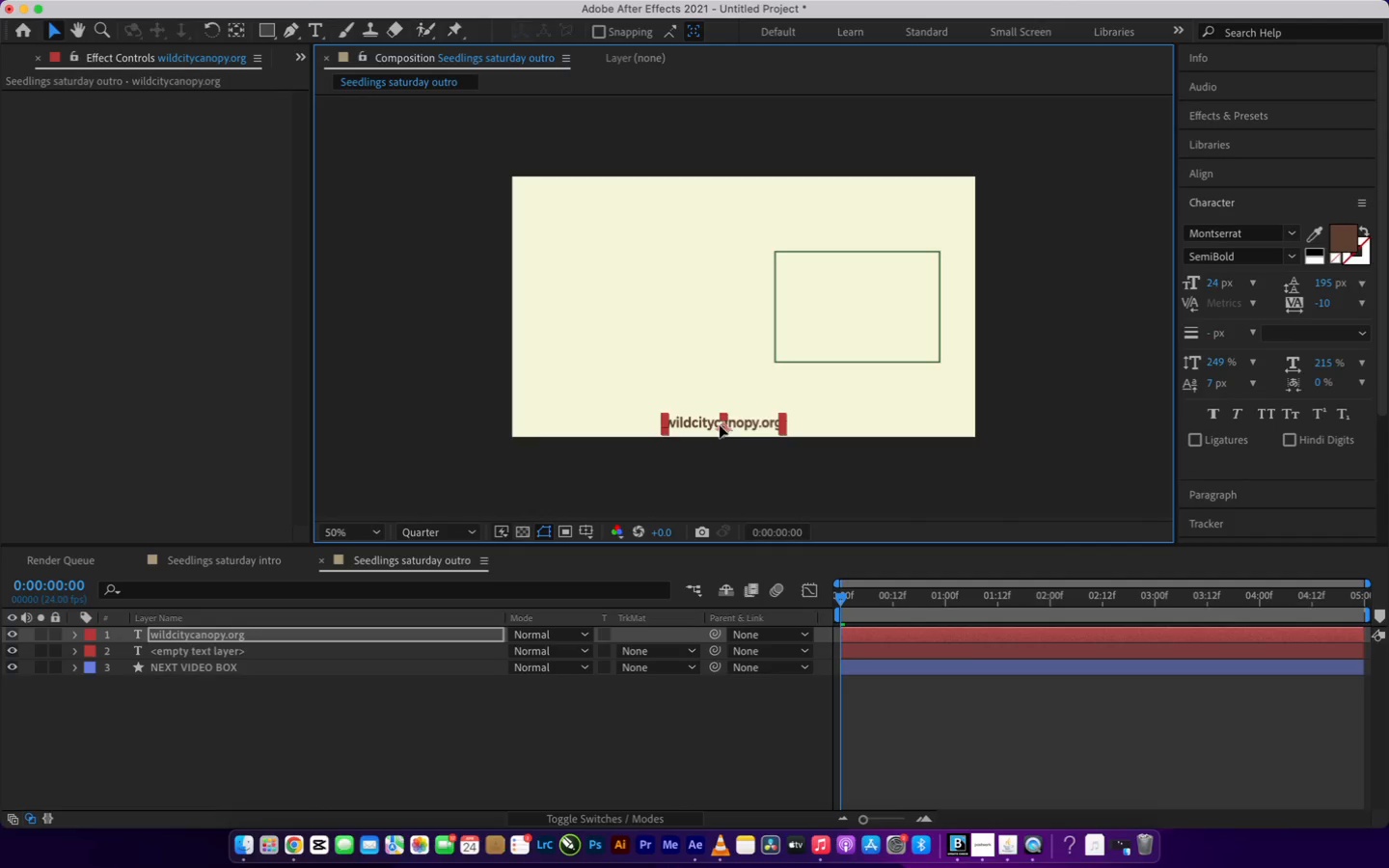 
left_click([1266, 174])
 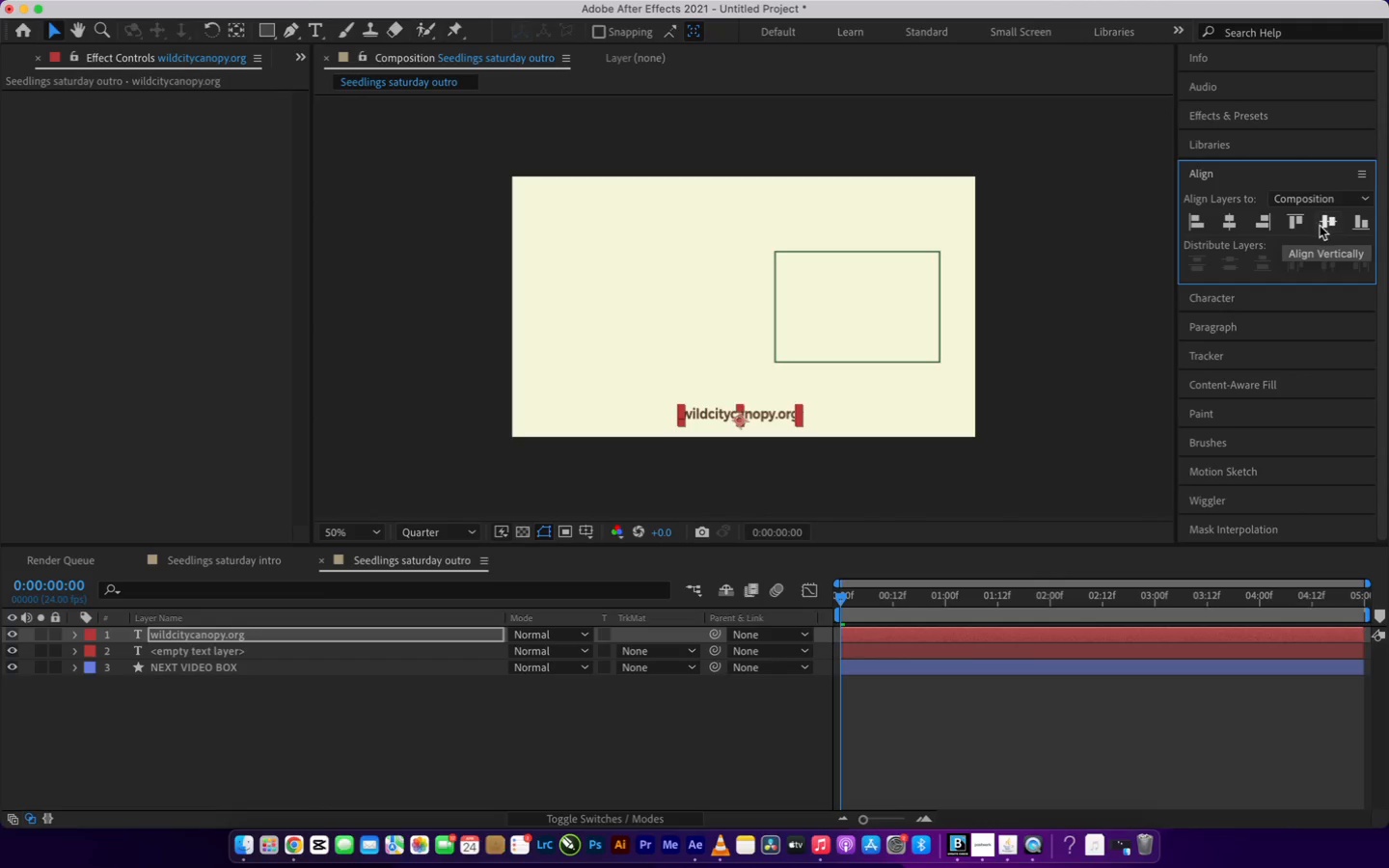 
left_click([1352, 225])
 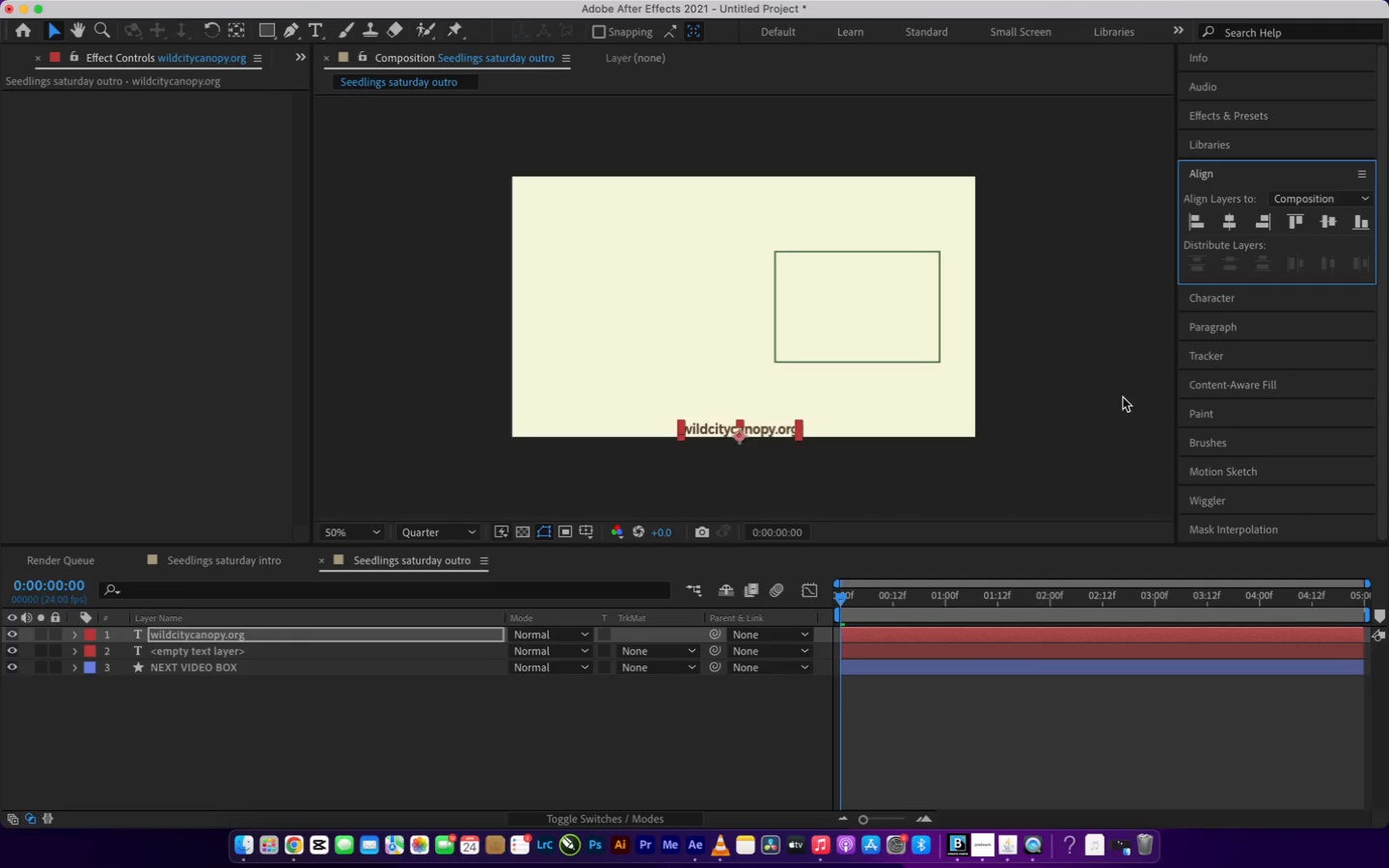 
left_click([1114, 402])
 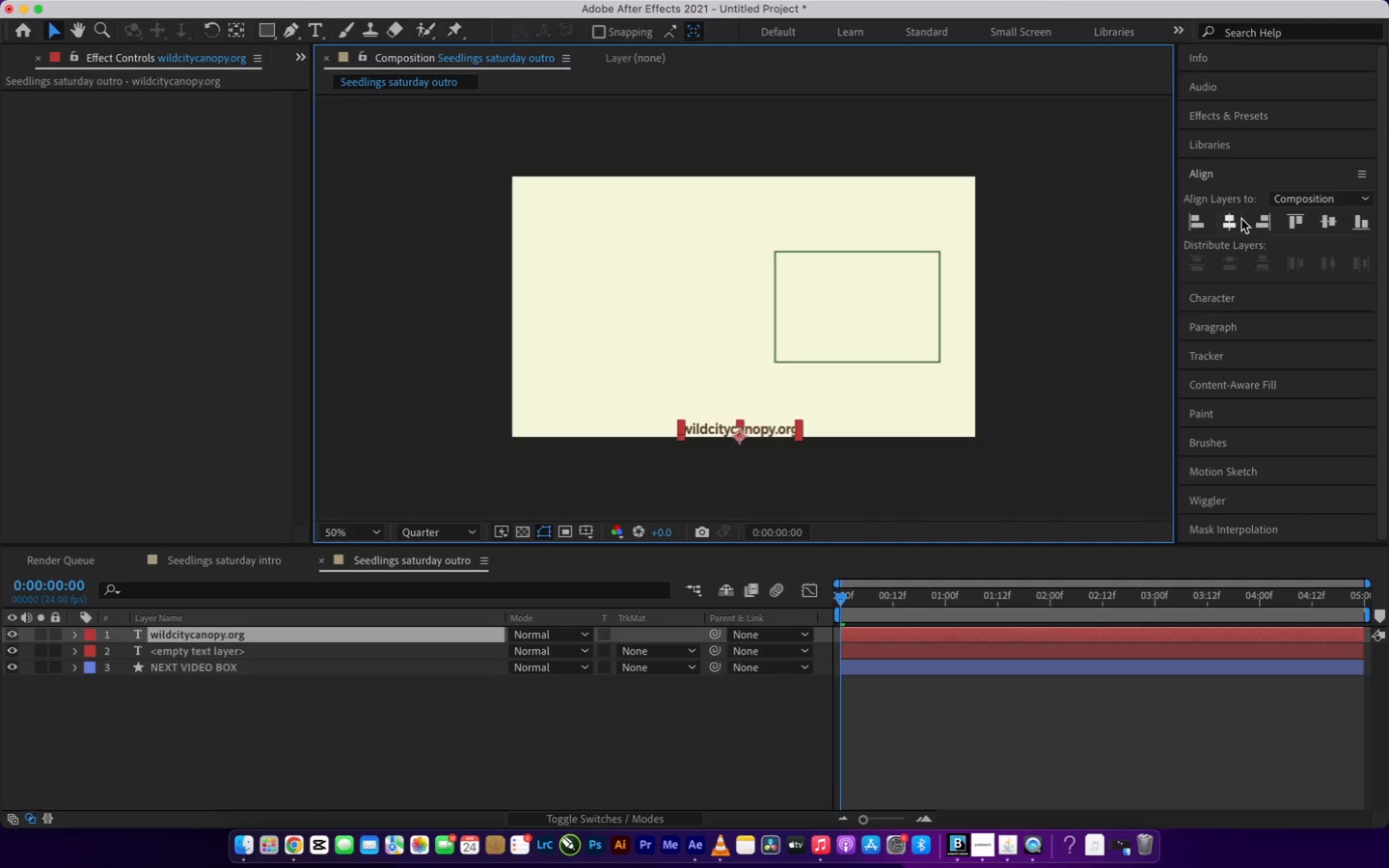 
wait(6.71)
 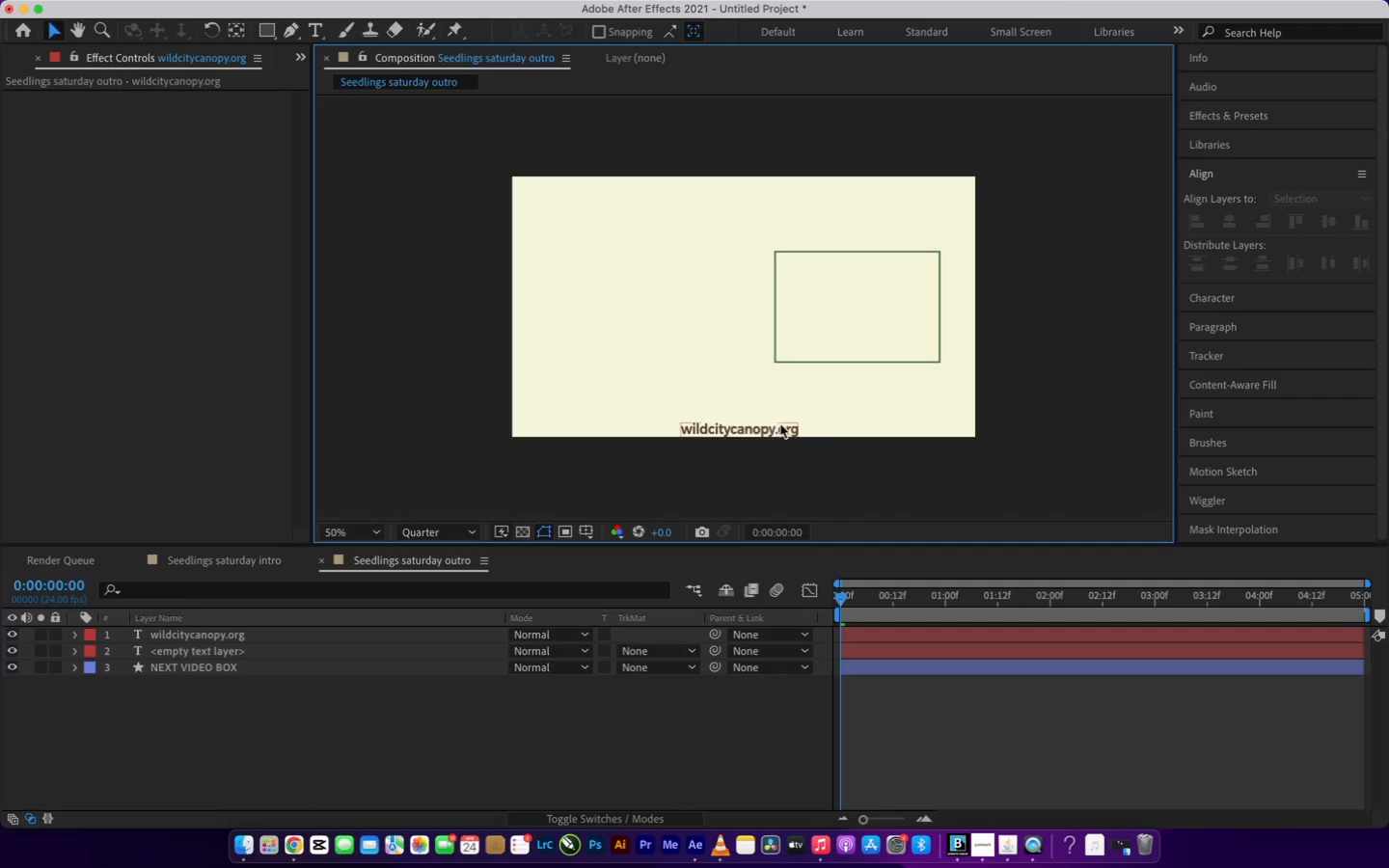 
left_click([1239, 219])
 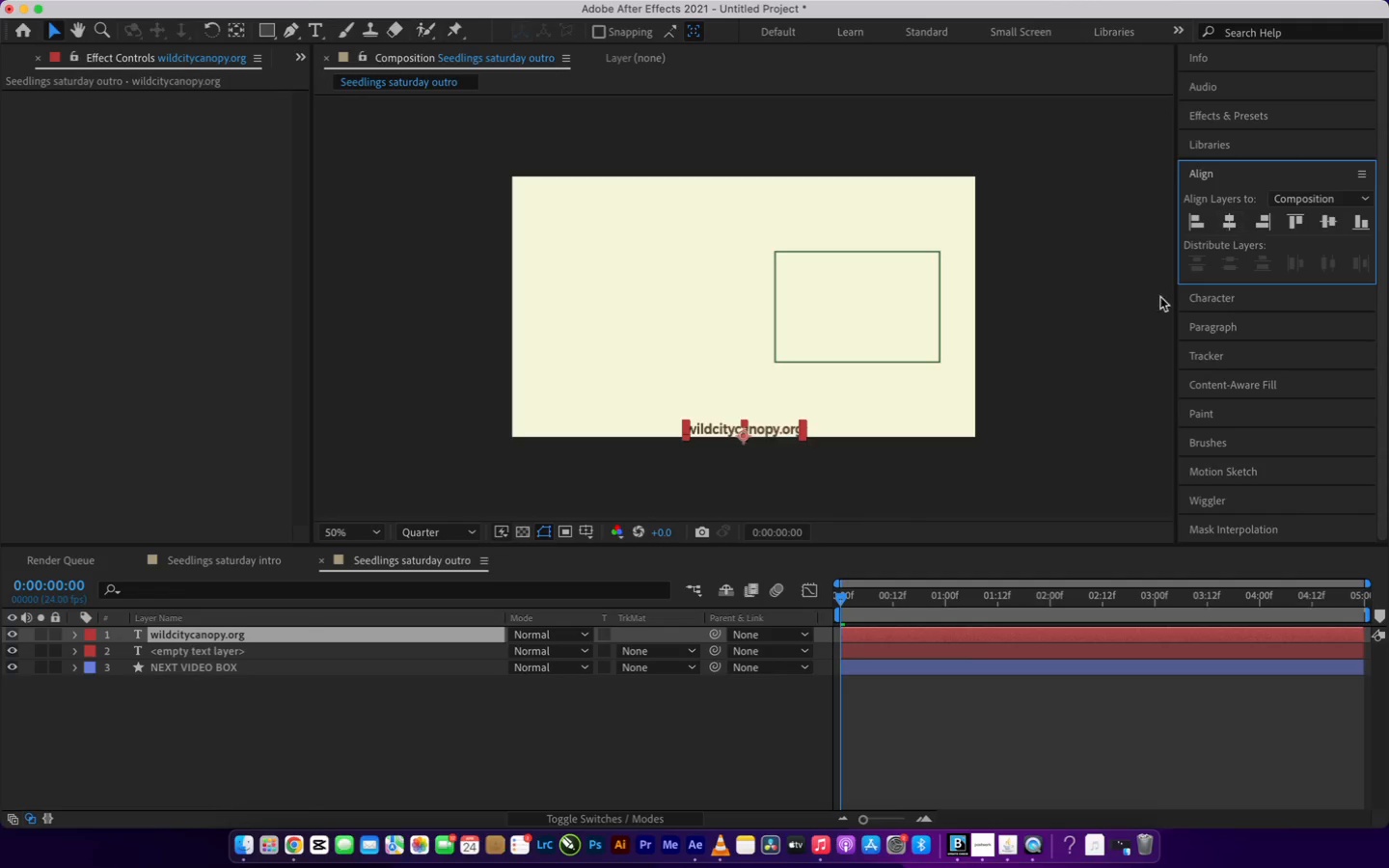 
left_click([1115, 382])
 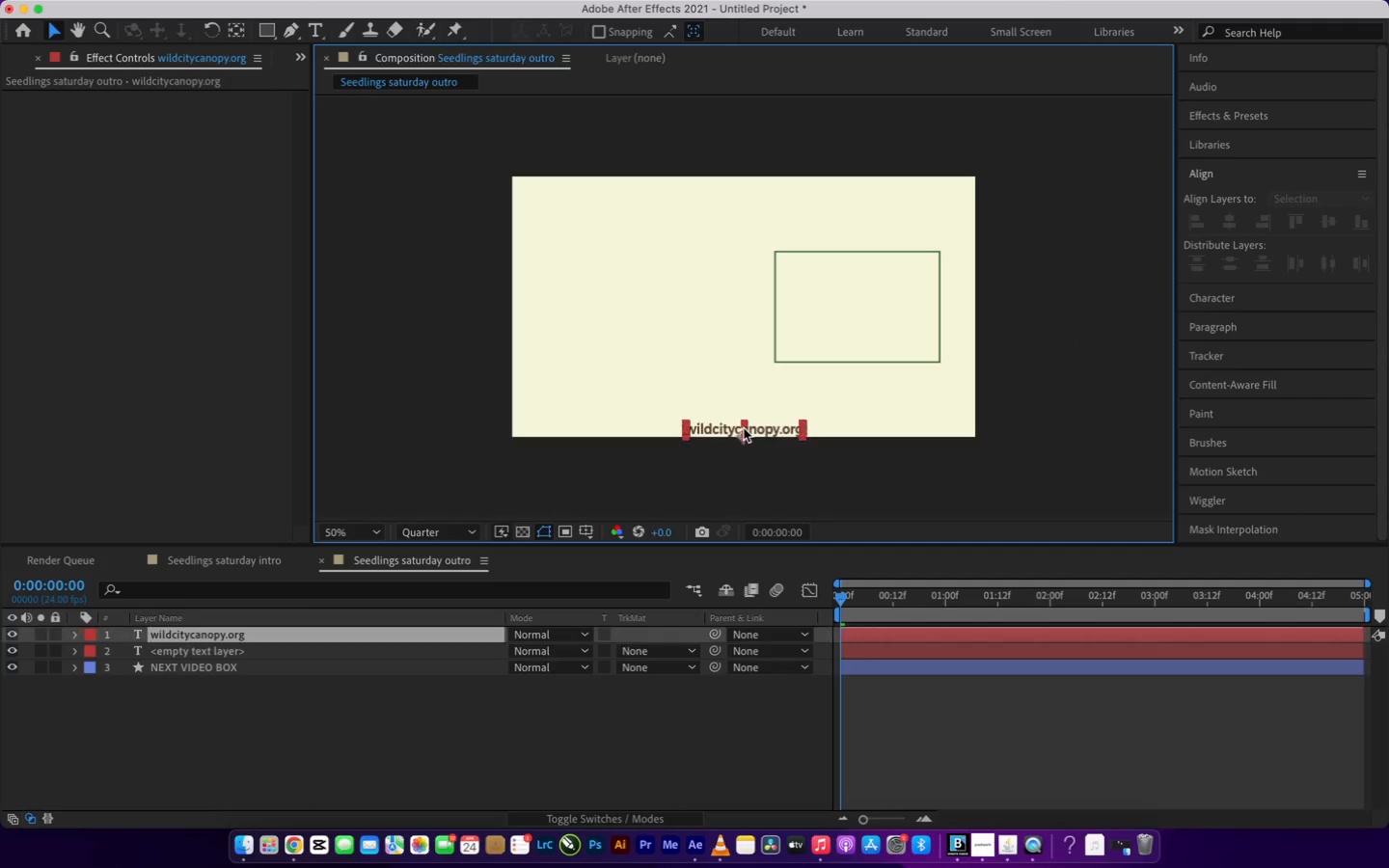 
wait(5.01)
 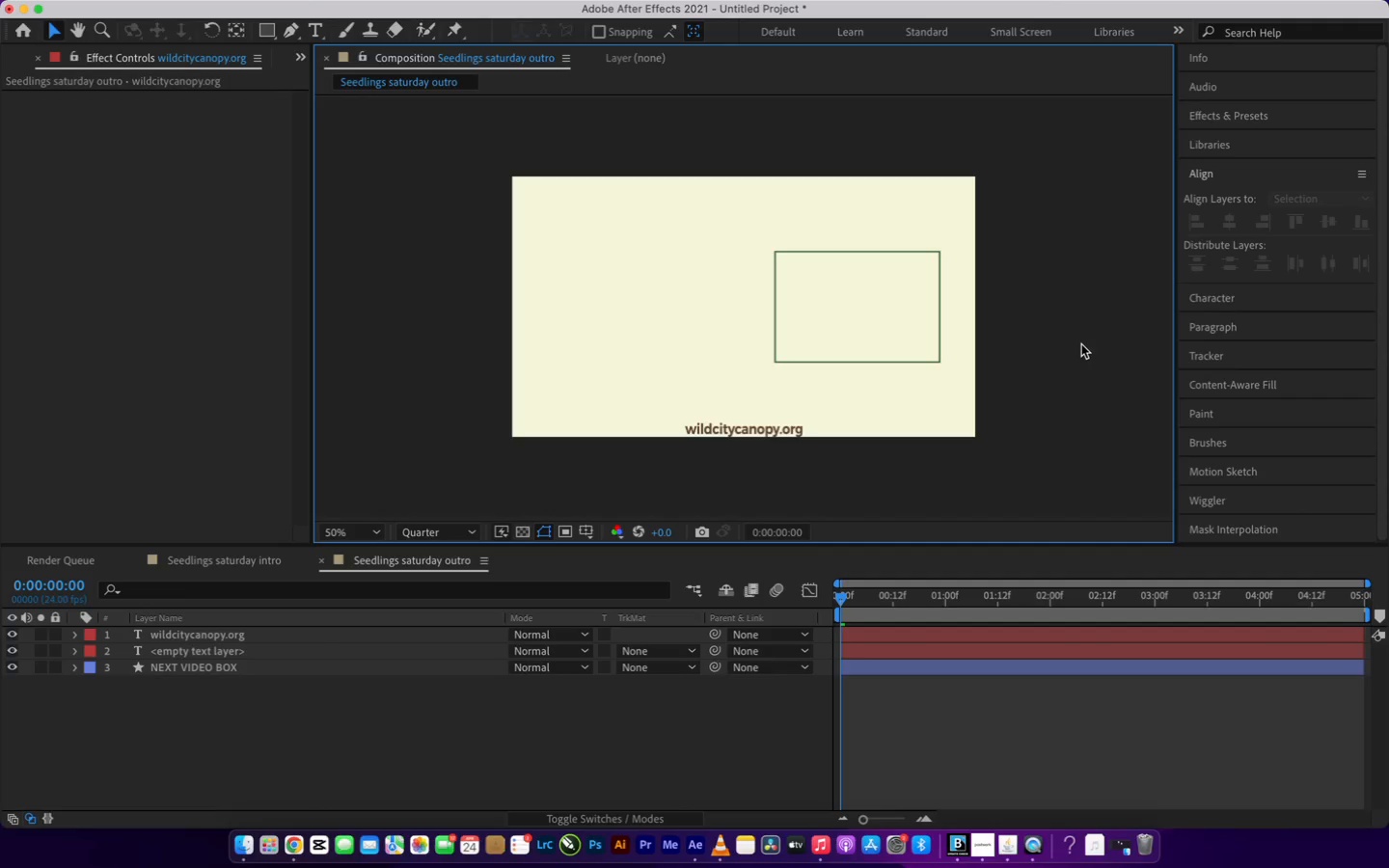 
left_click([1018, 486])
 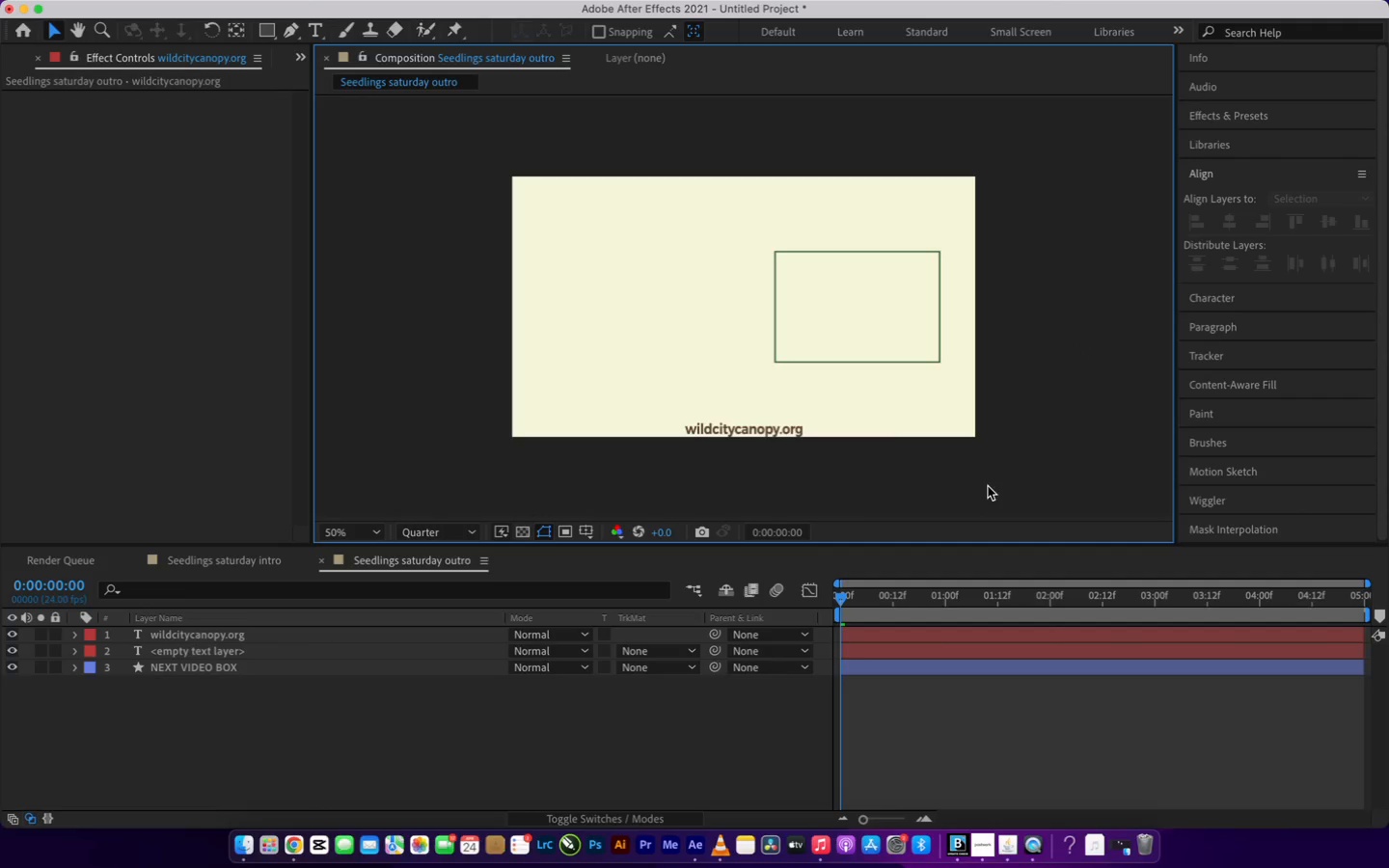 
scroll: coordinate [983, 485], scroll_direction: down, amount: 1.0
 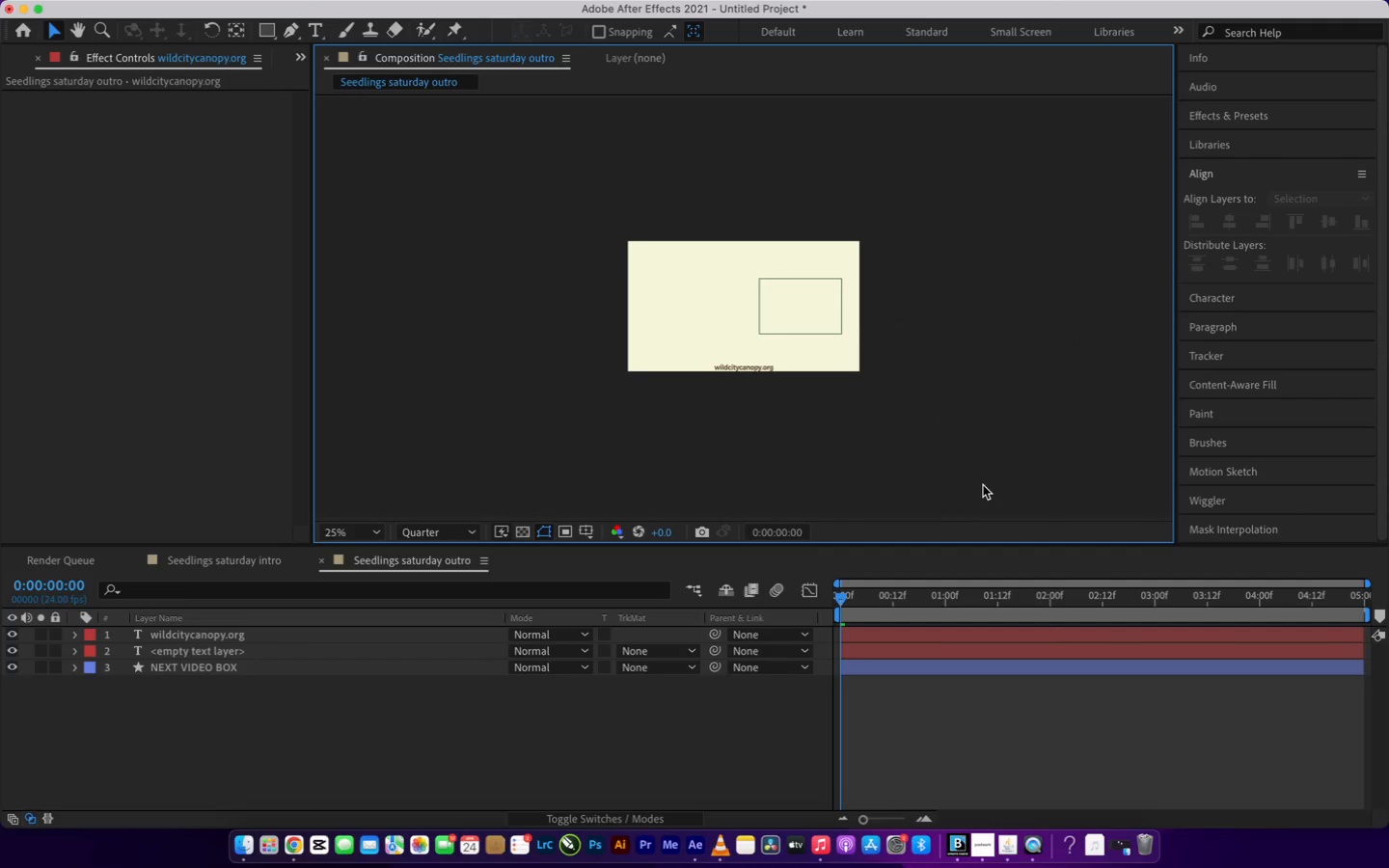 
scroll: coordinate [983, 485], scroll_direction: up, amount: 1.0
 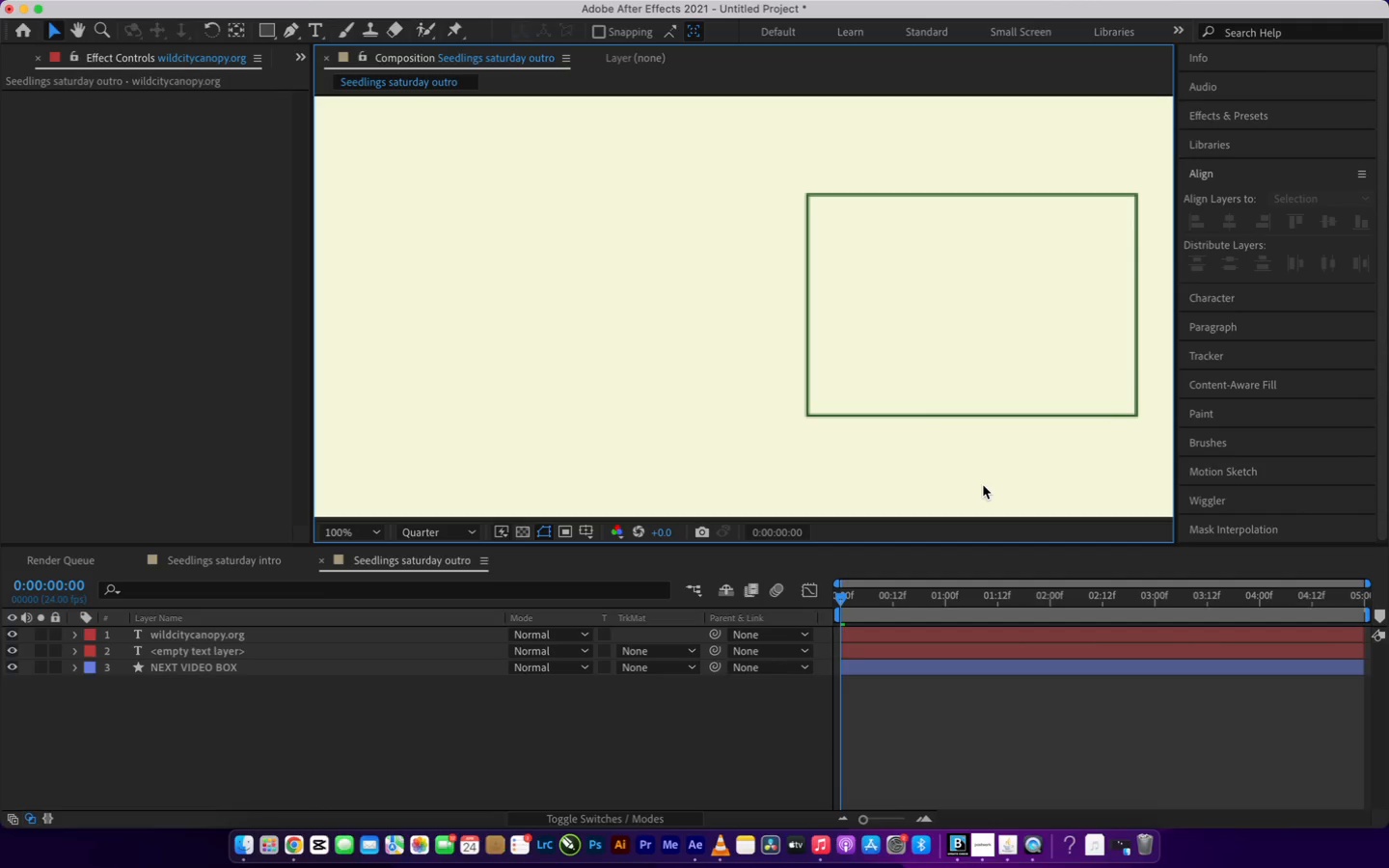 
scroll: coordinate [983, 485], scroll_direction: down, amount: 1.0
 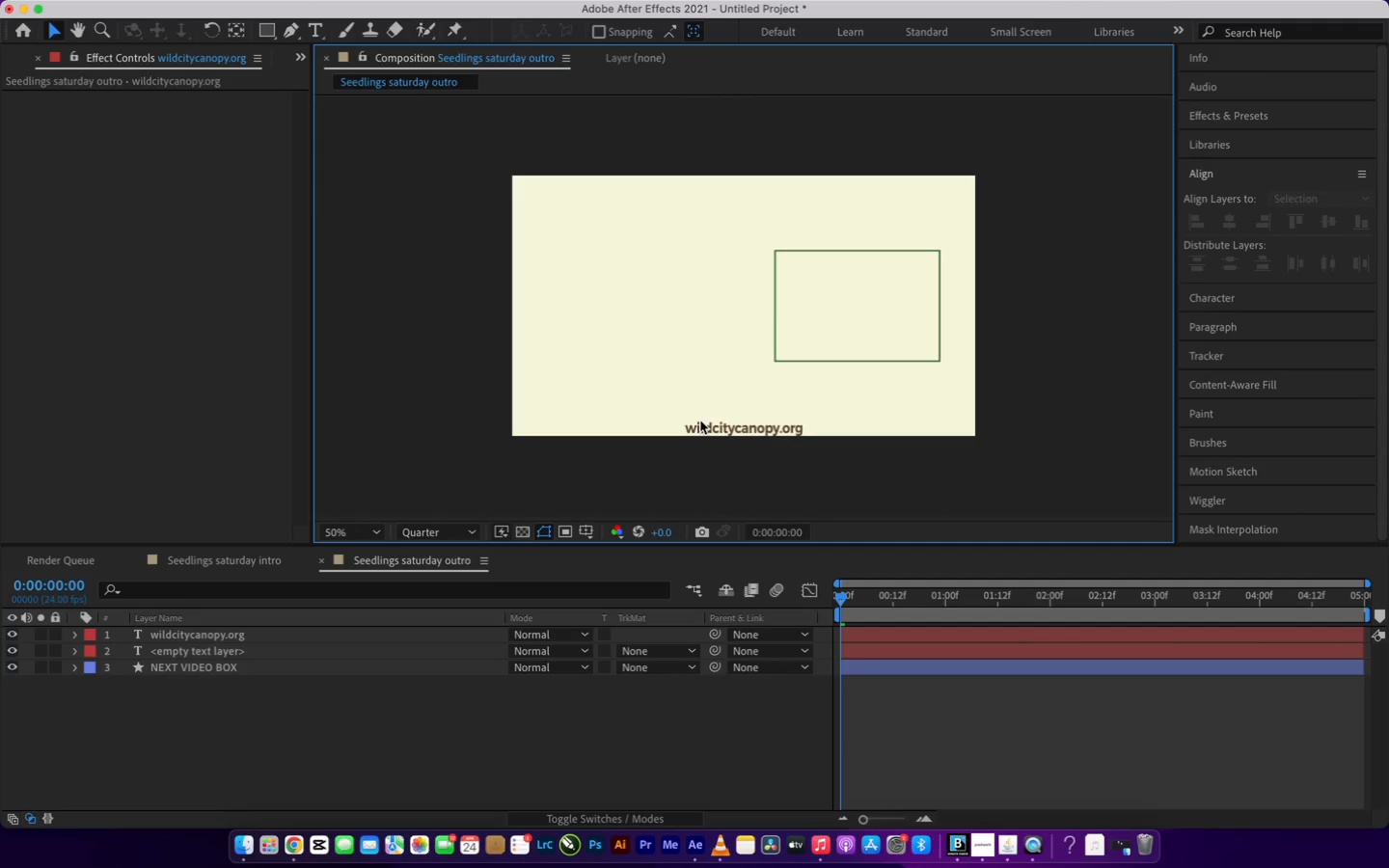 
left_click([701, 425])
 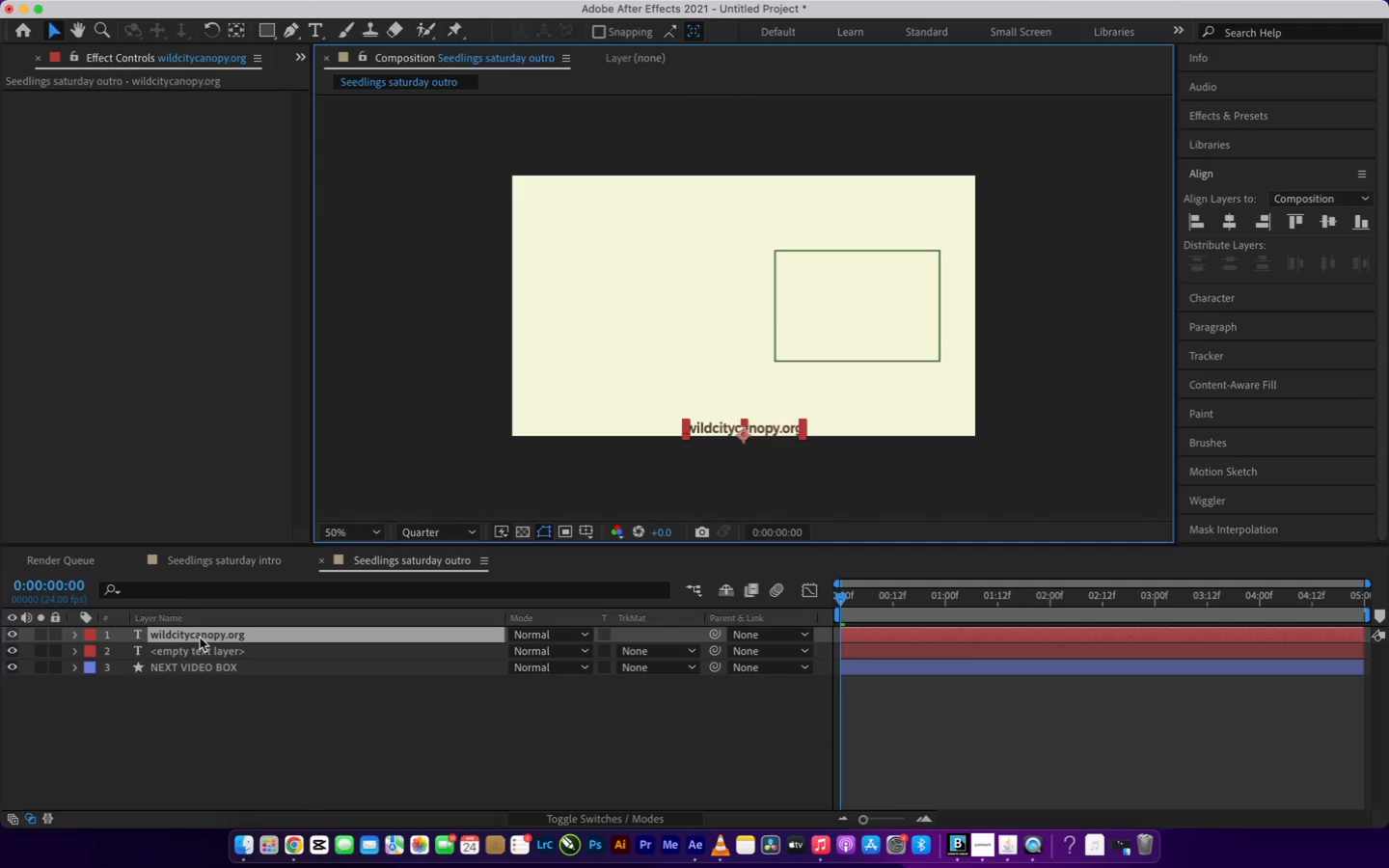 
left_click([200, 637])
 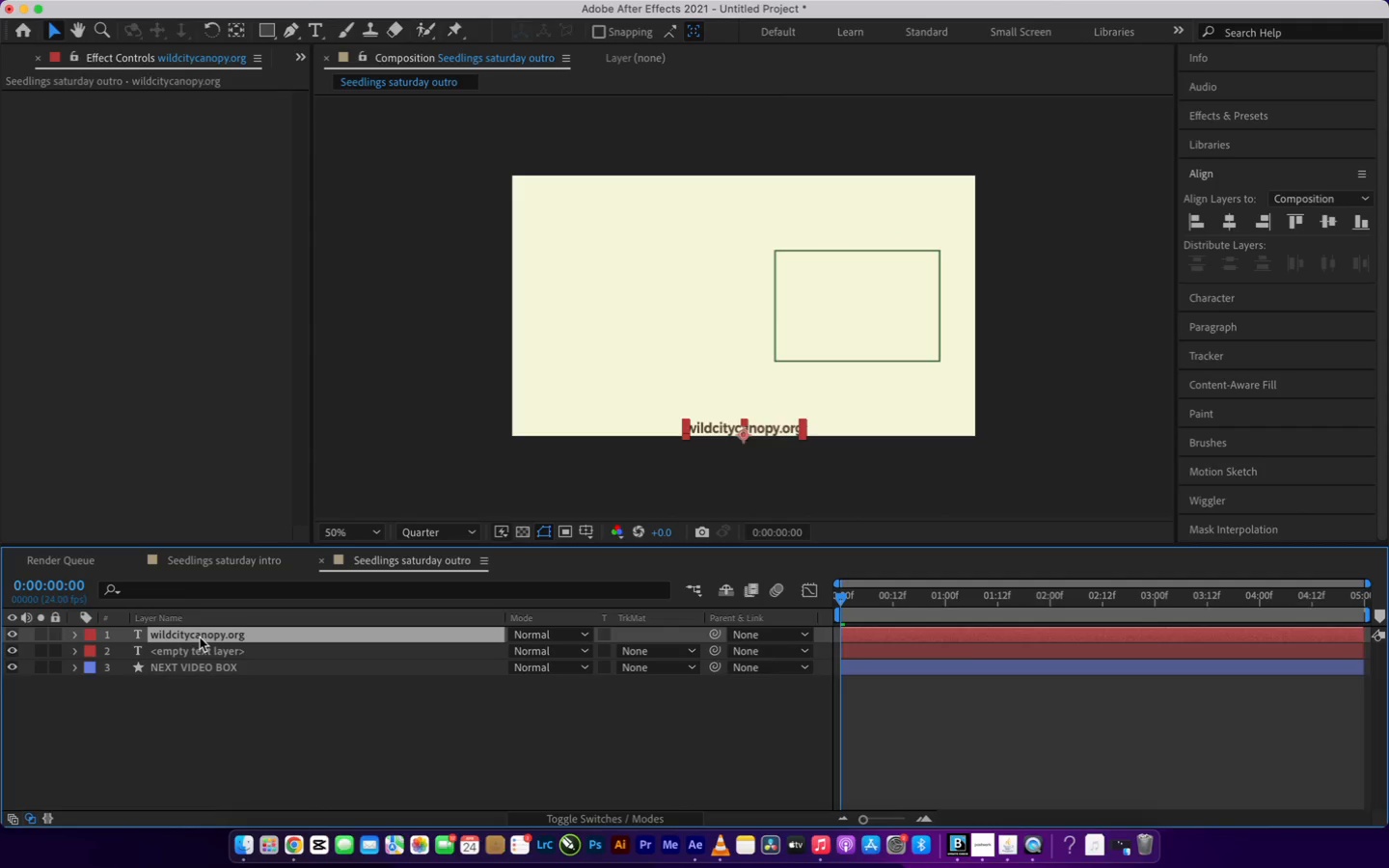 
key(P)
 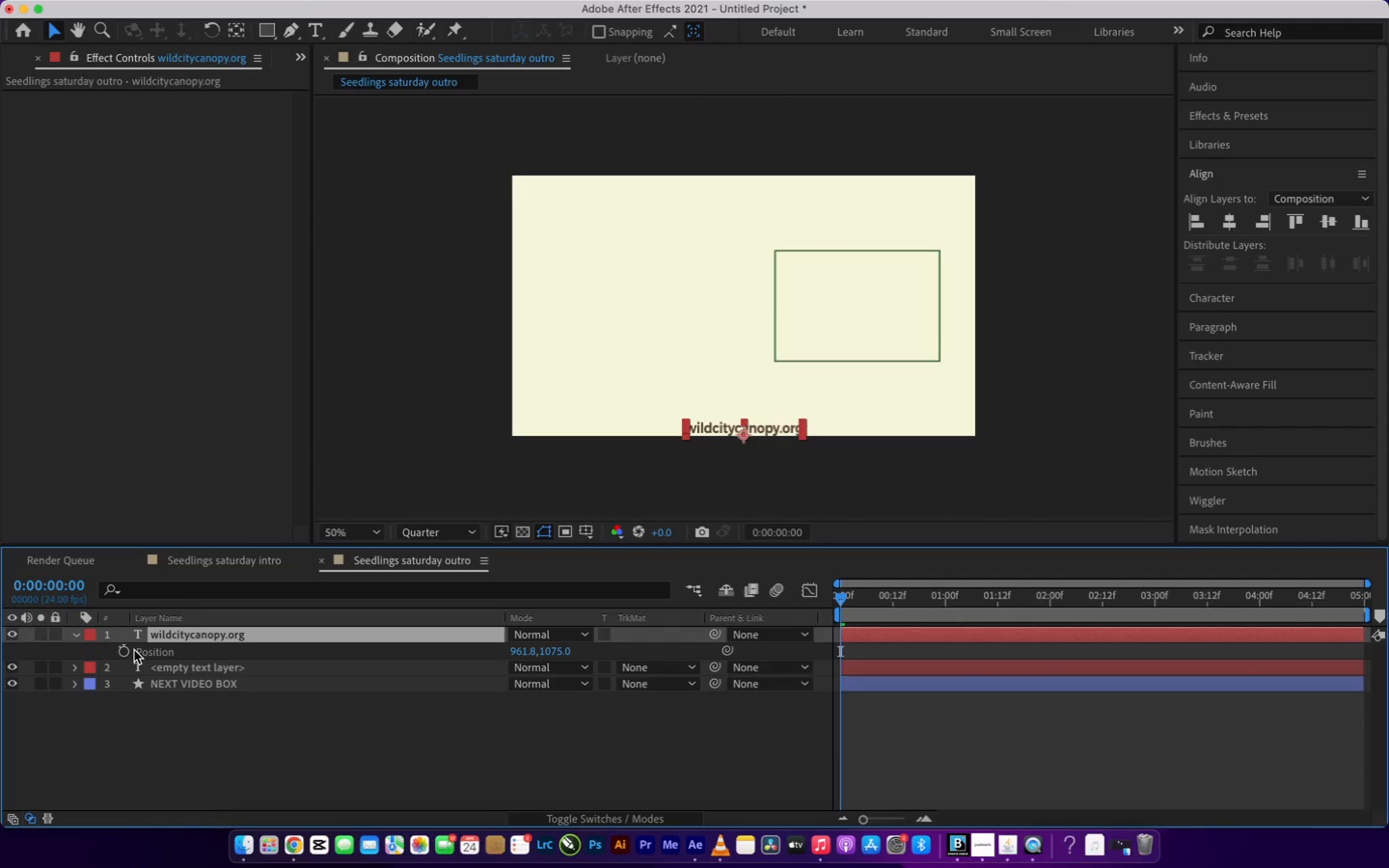 
hold_key(key=OptionLeft, duration=1.18)
left_click([127, 651])
 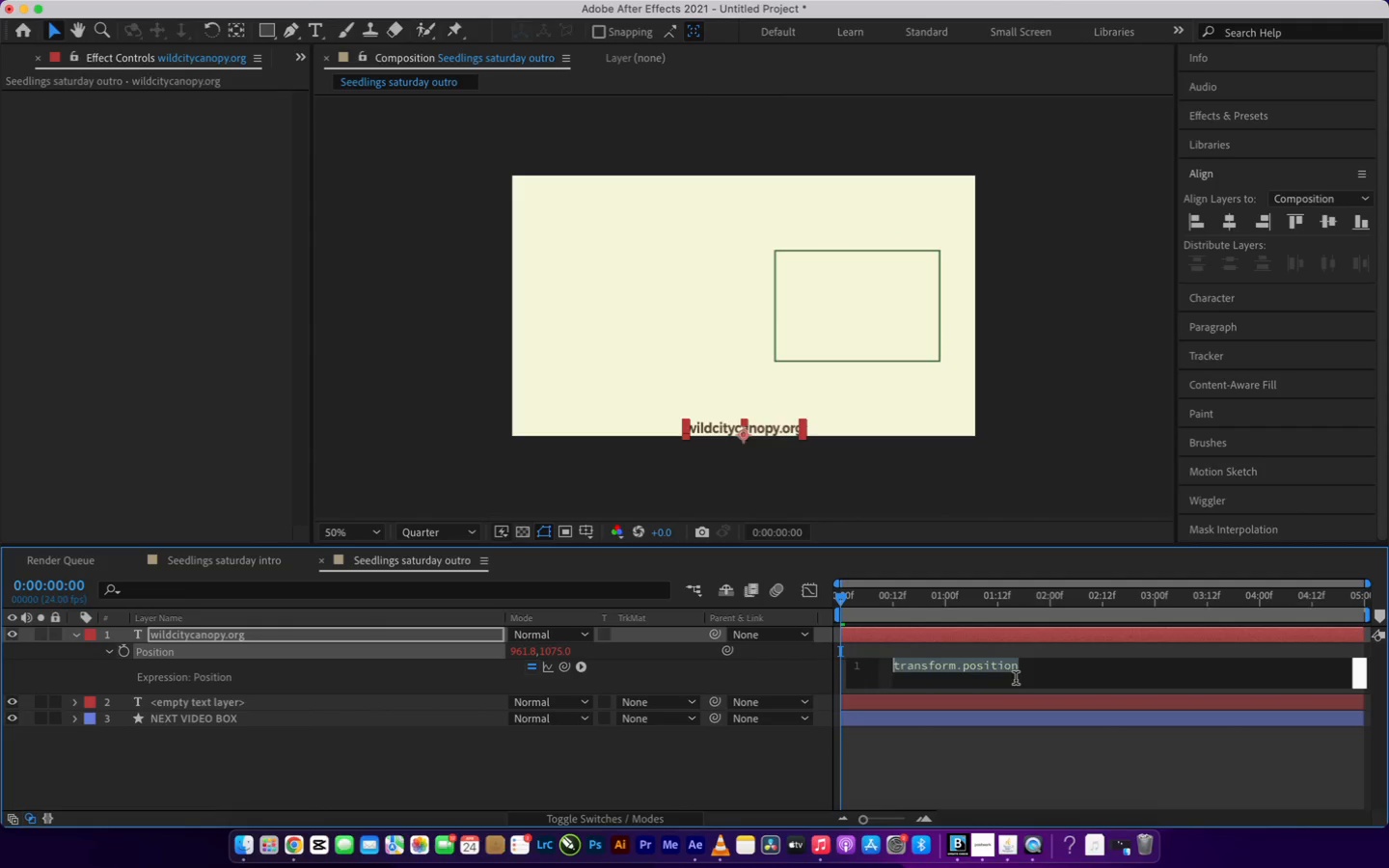 
left_click([1043, 676])
 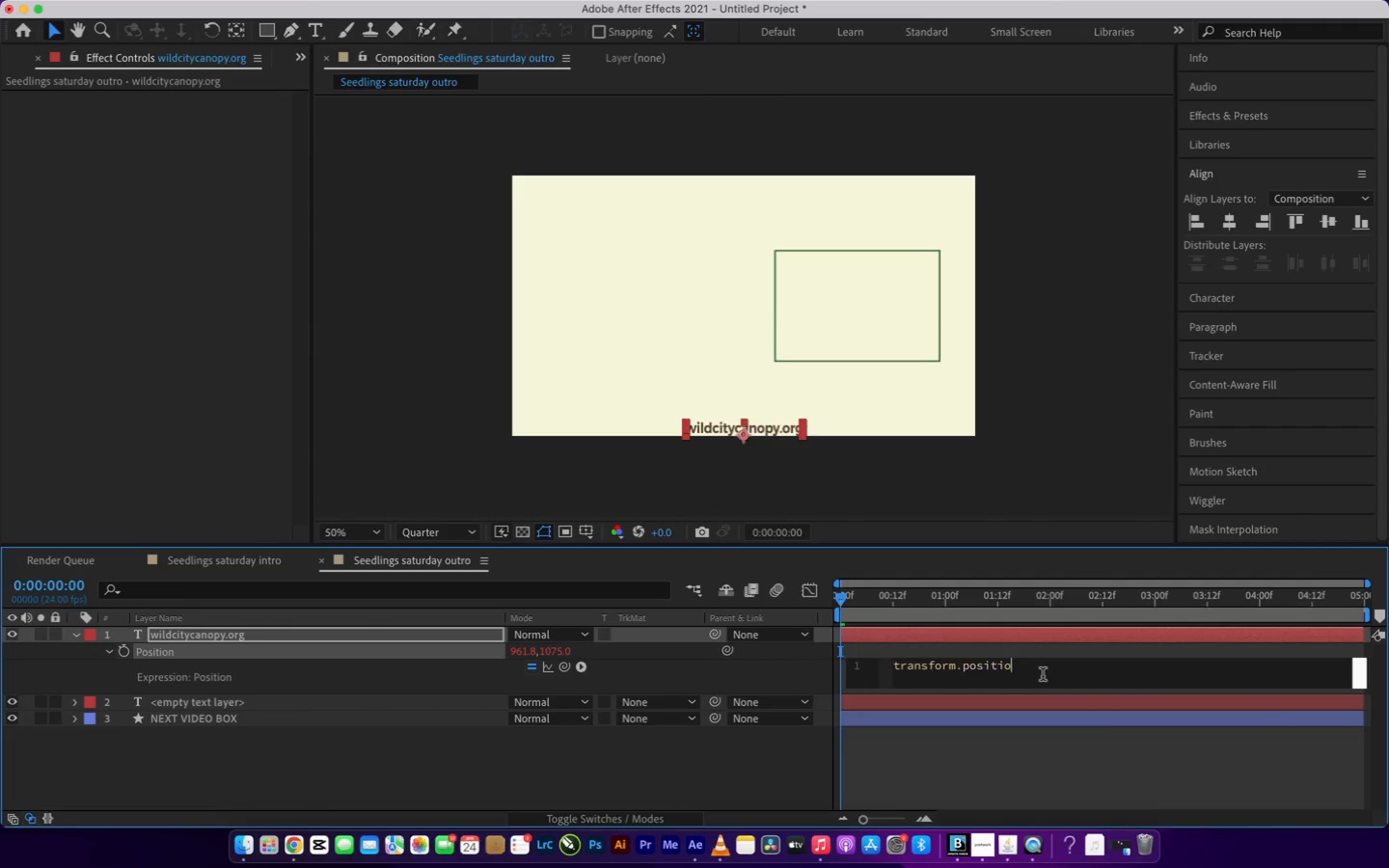 
hold_key(key=Backspace, duration=1.5)
 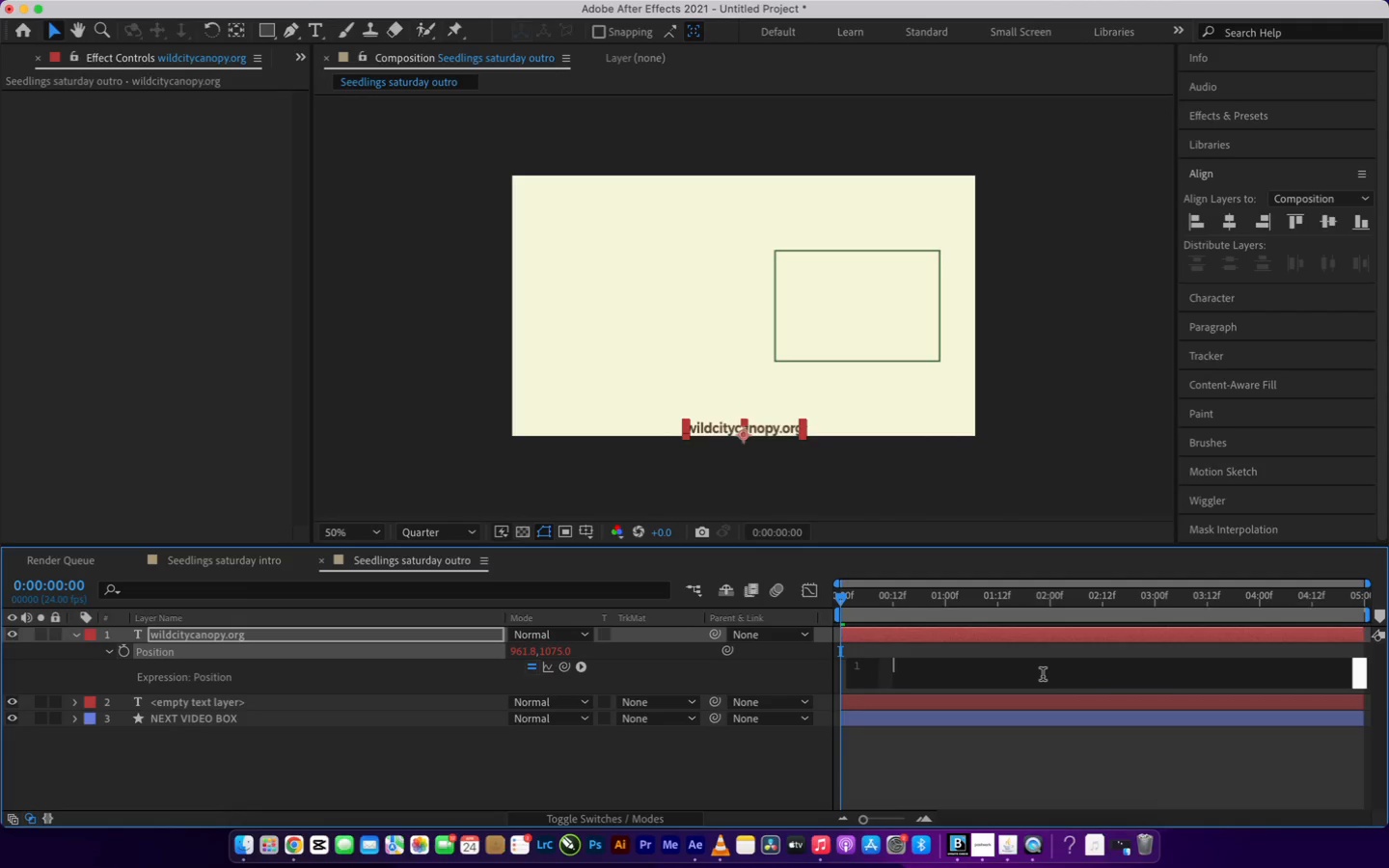 
hold_key(key=Backspace, duration=0.84)
 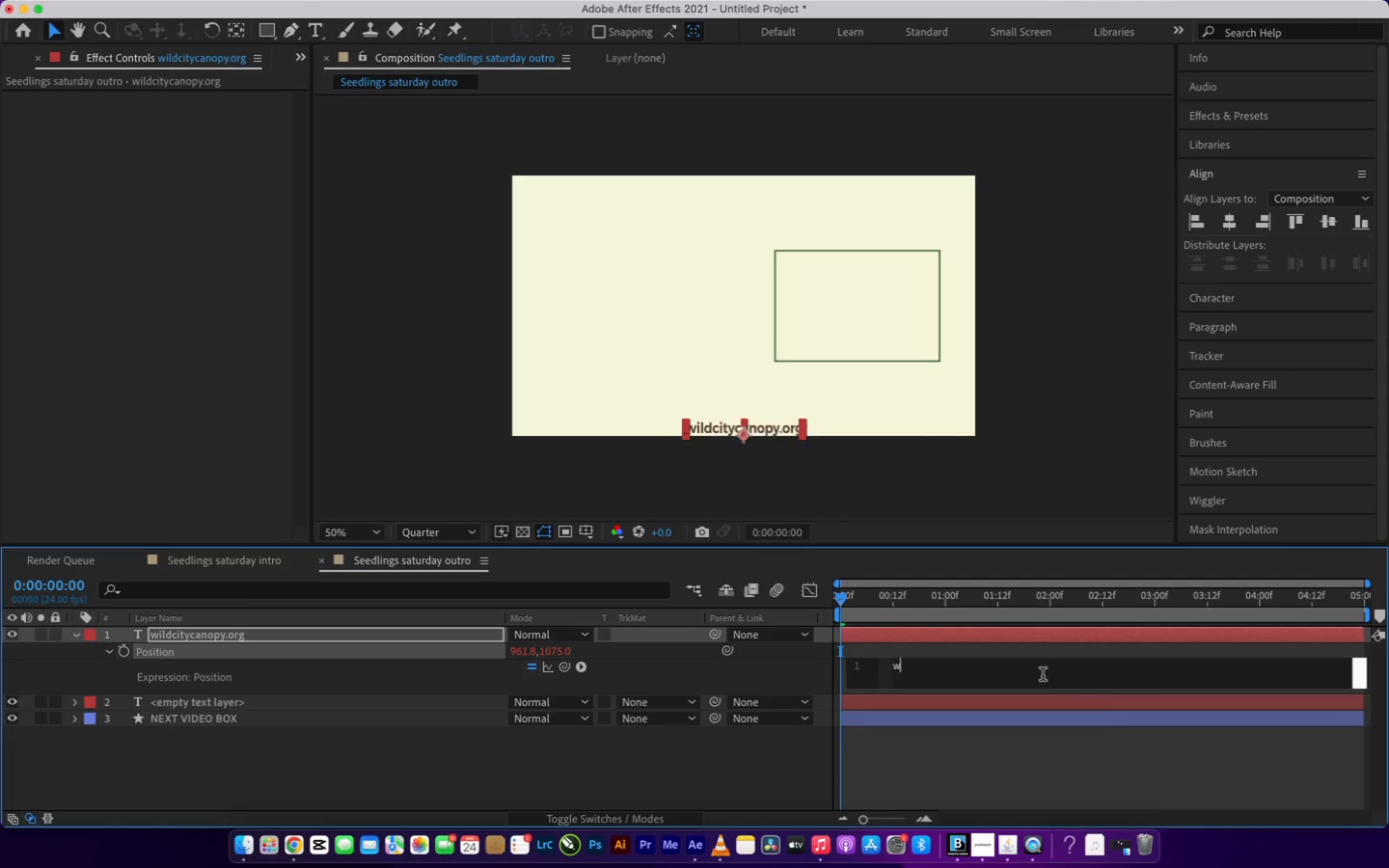 
type(wiggle()
 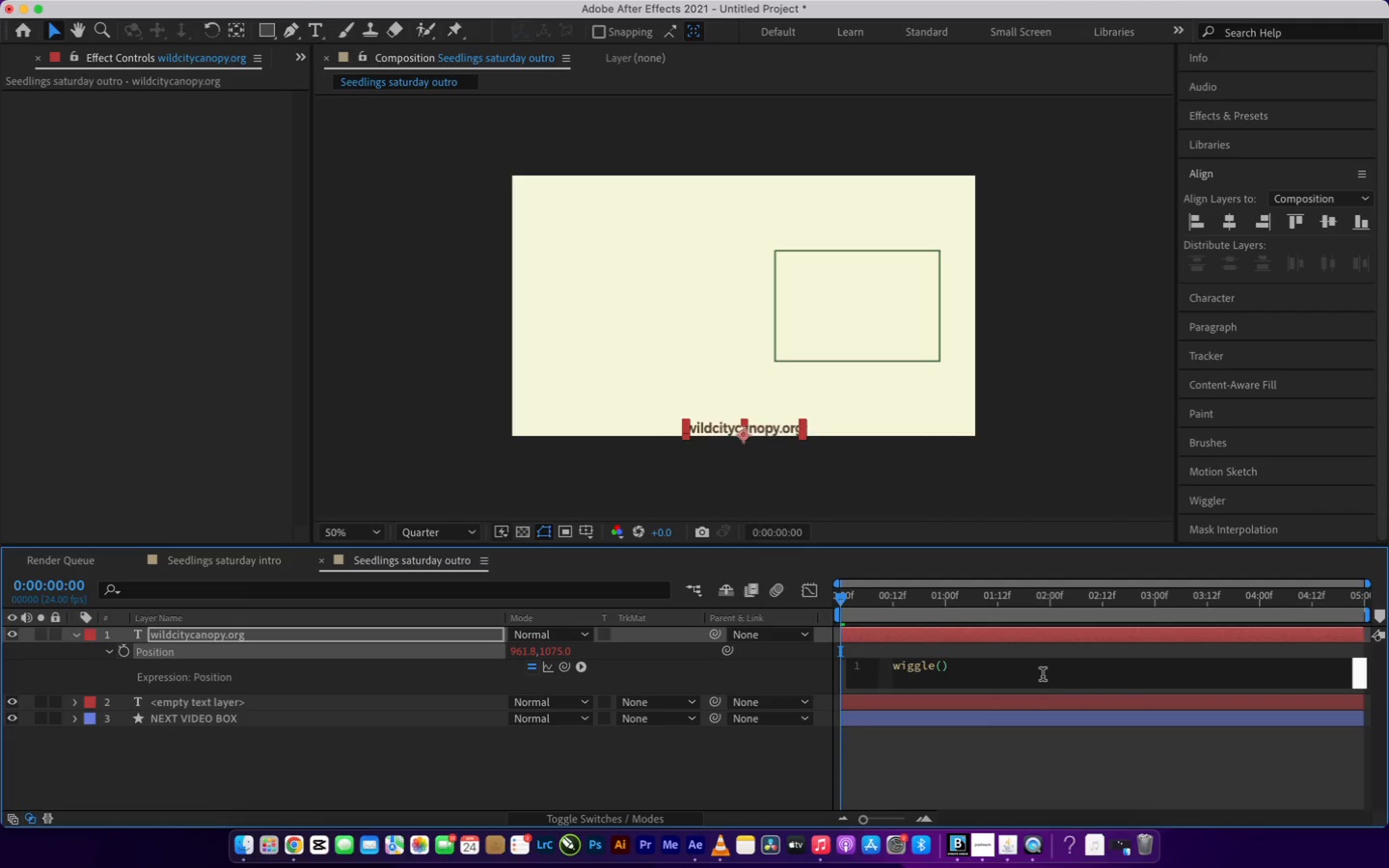 
wait(6.39)
 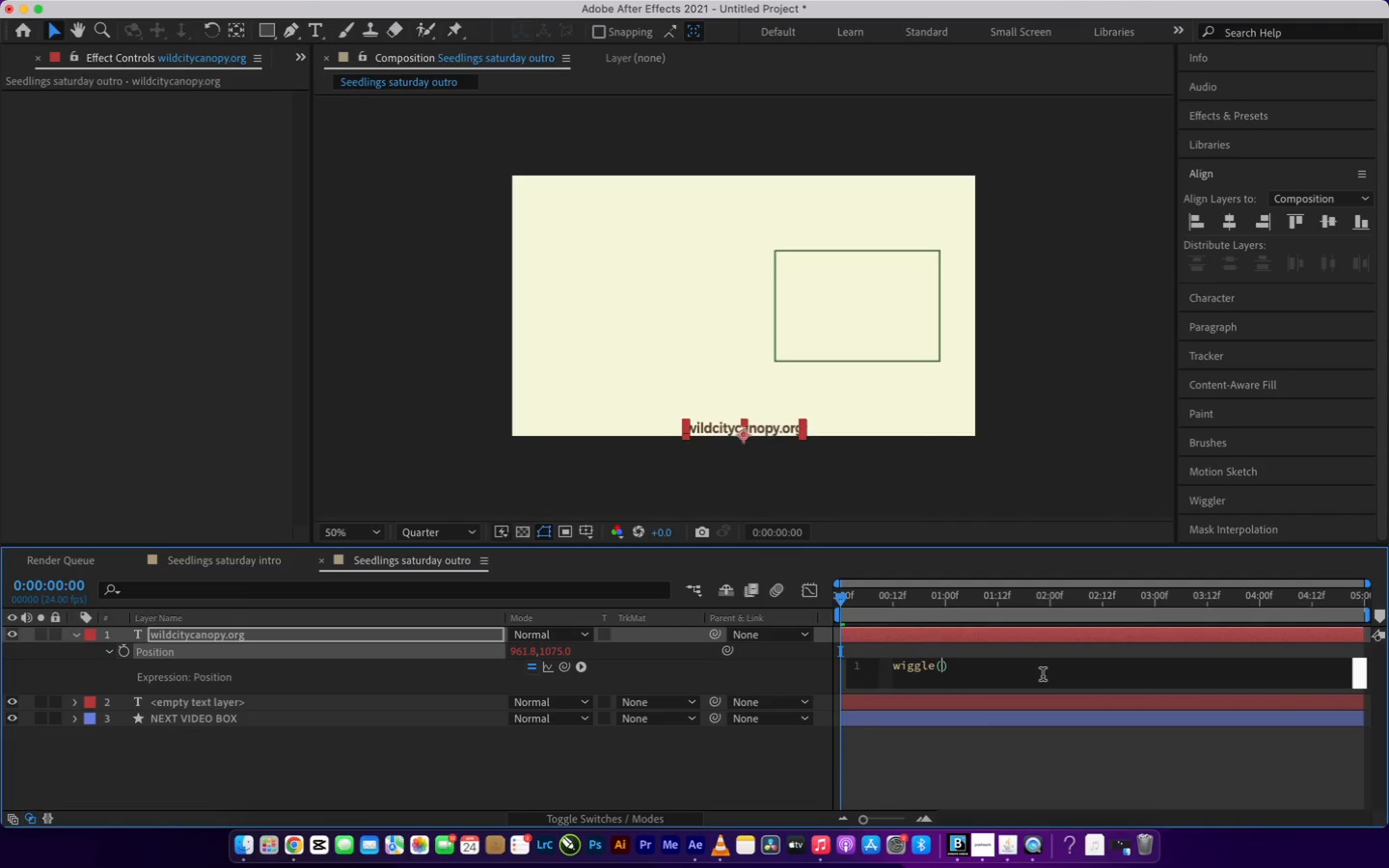 
key(1)
 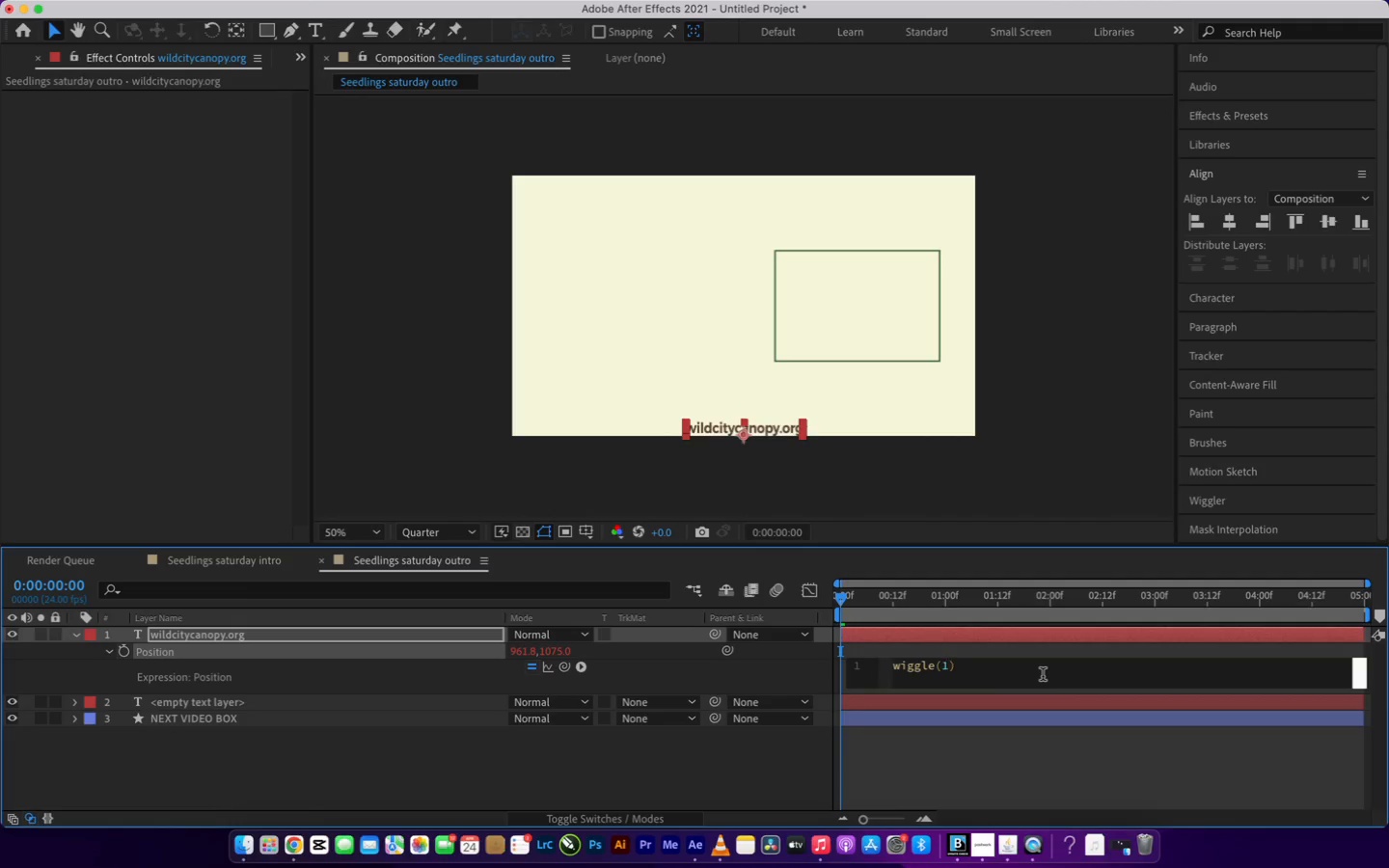 
key(Comma)
 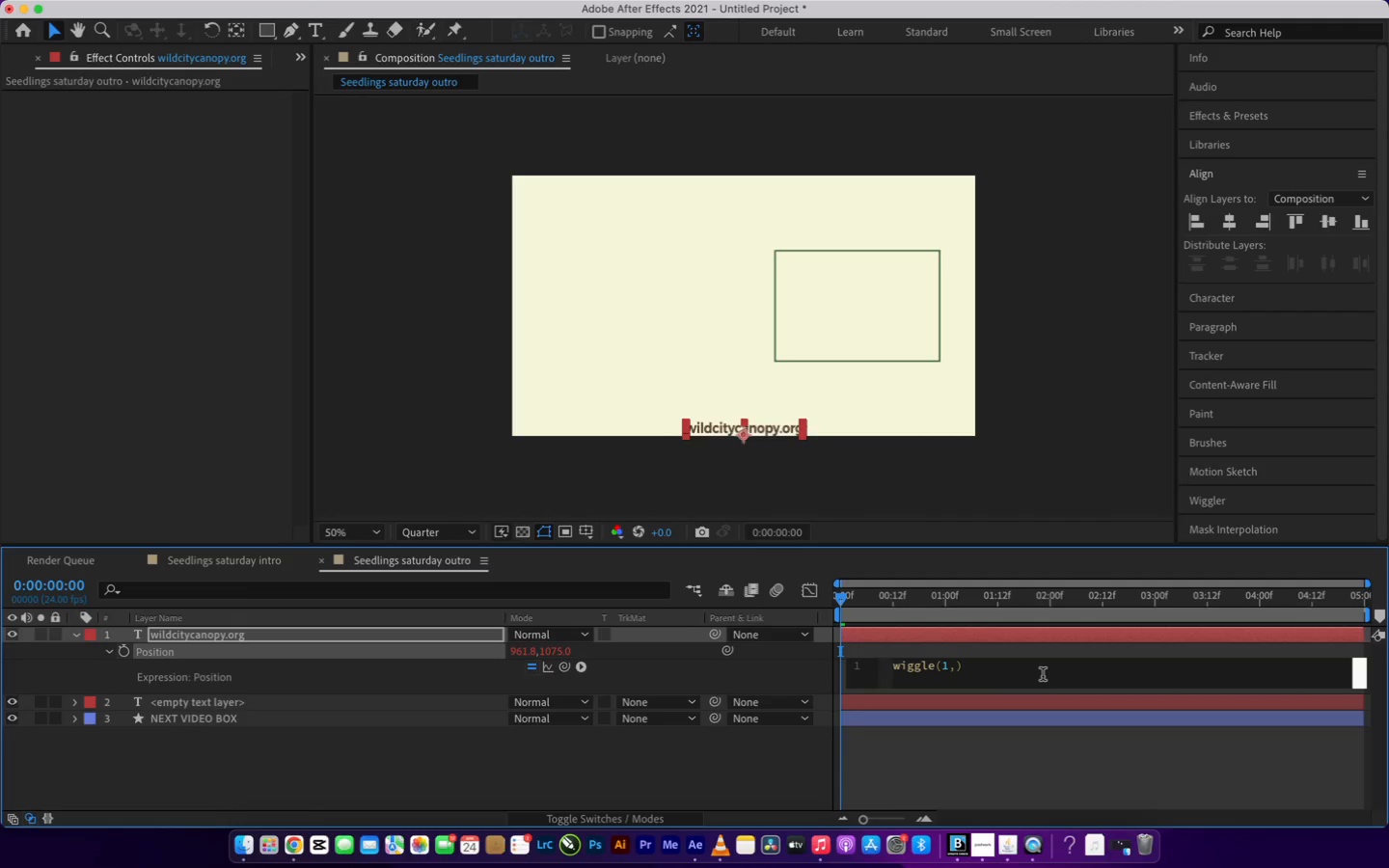 
key(8)
 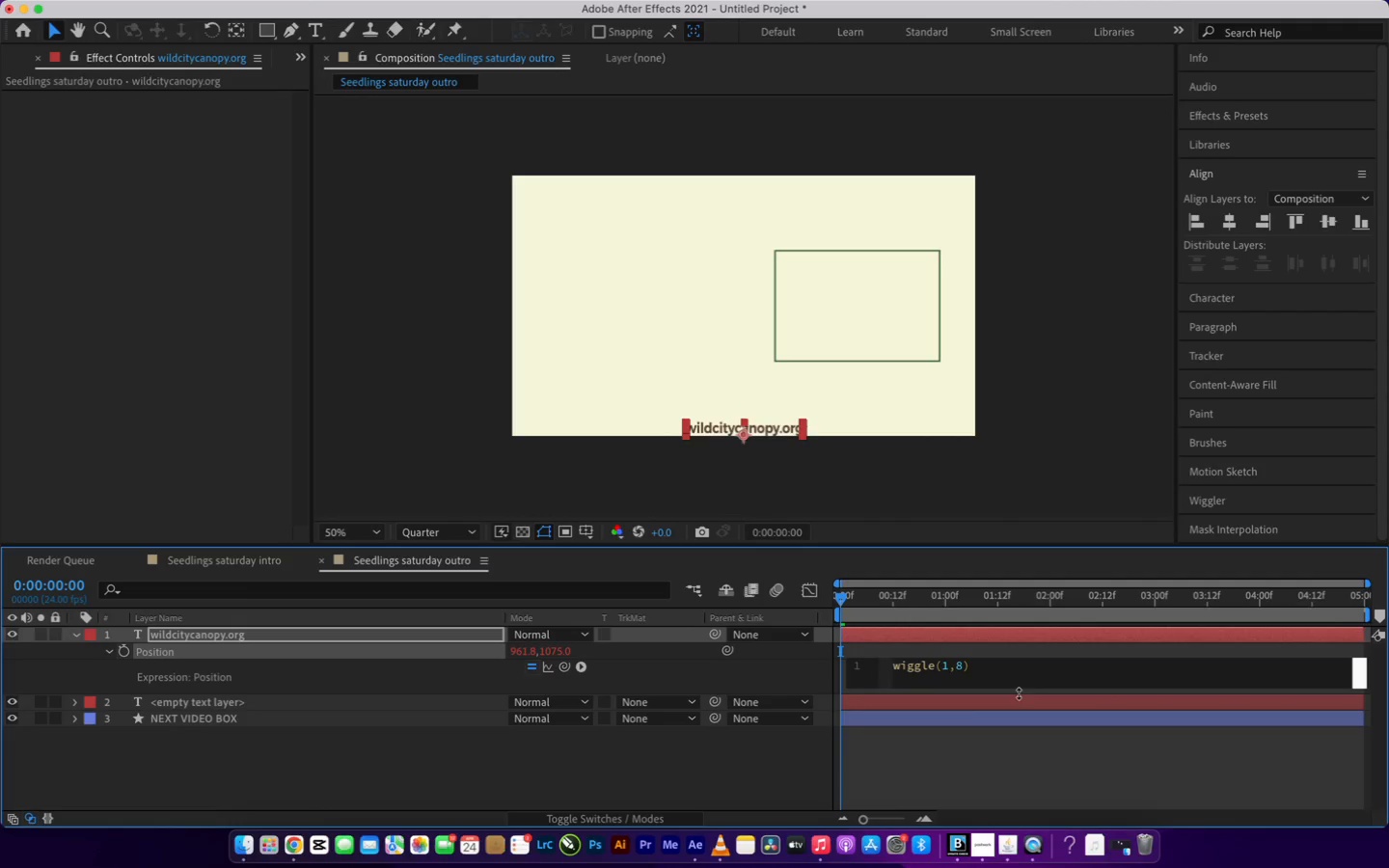 
left_click([981, 763])
 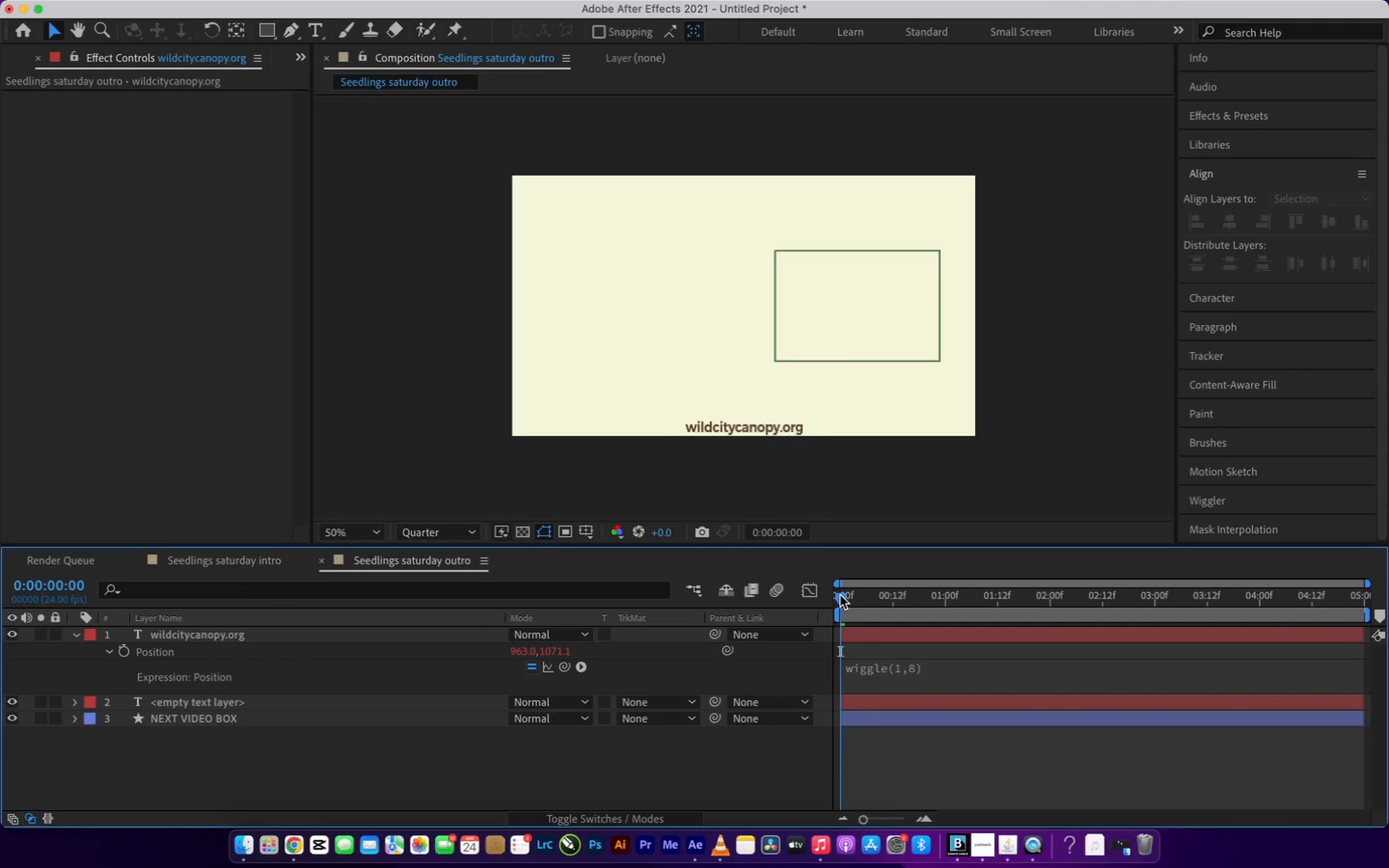 
left_click_drag(start_coordinate=[839, 595], to_coordinate=[777, 674])
 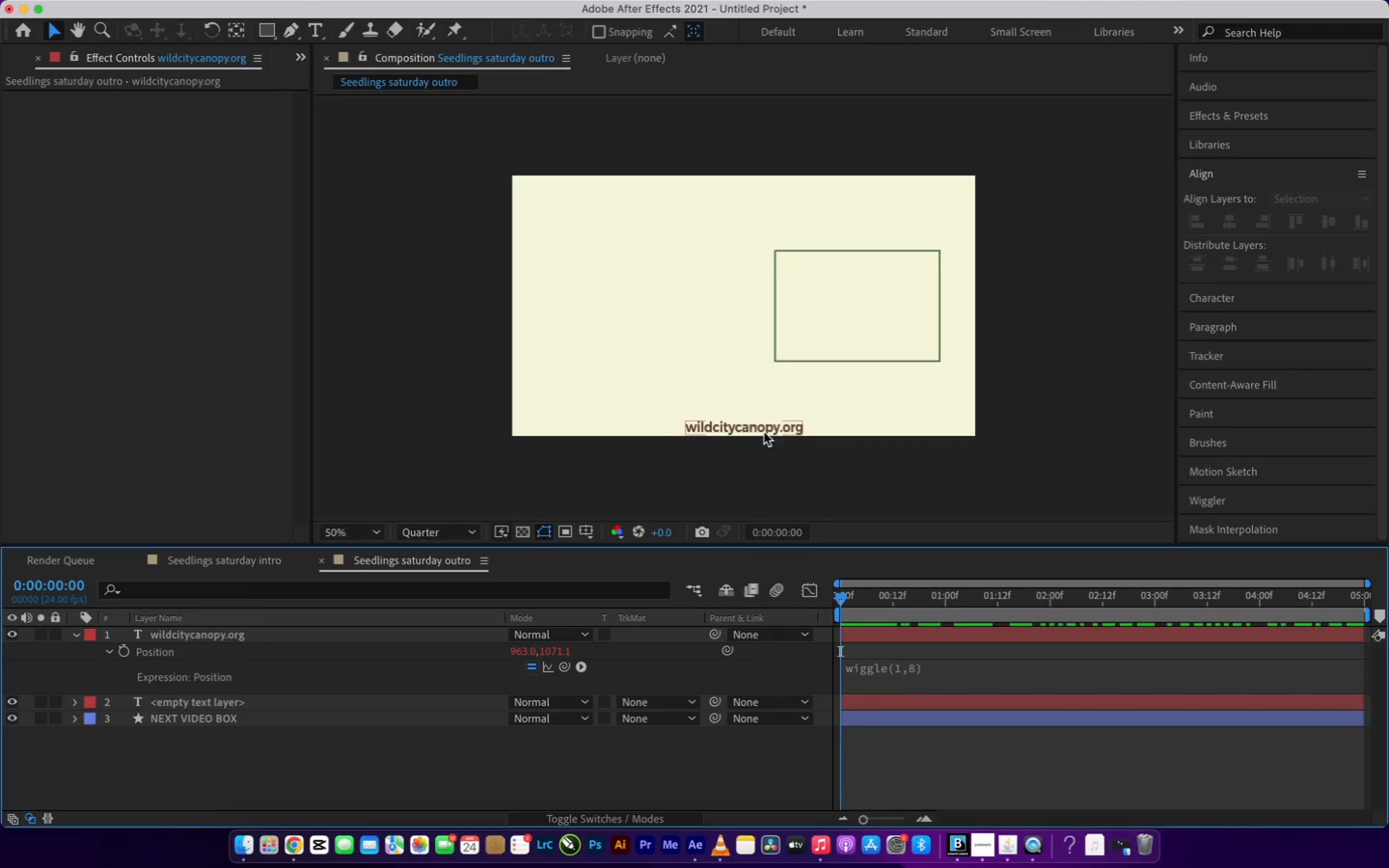 
left_click([762, 427])
 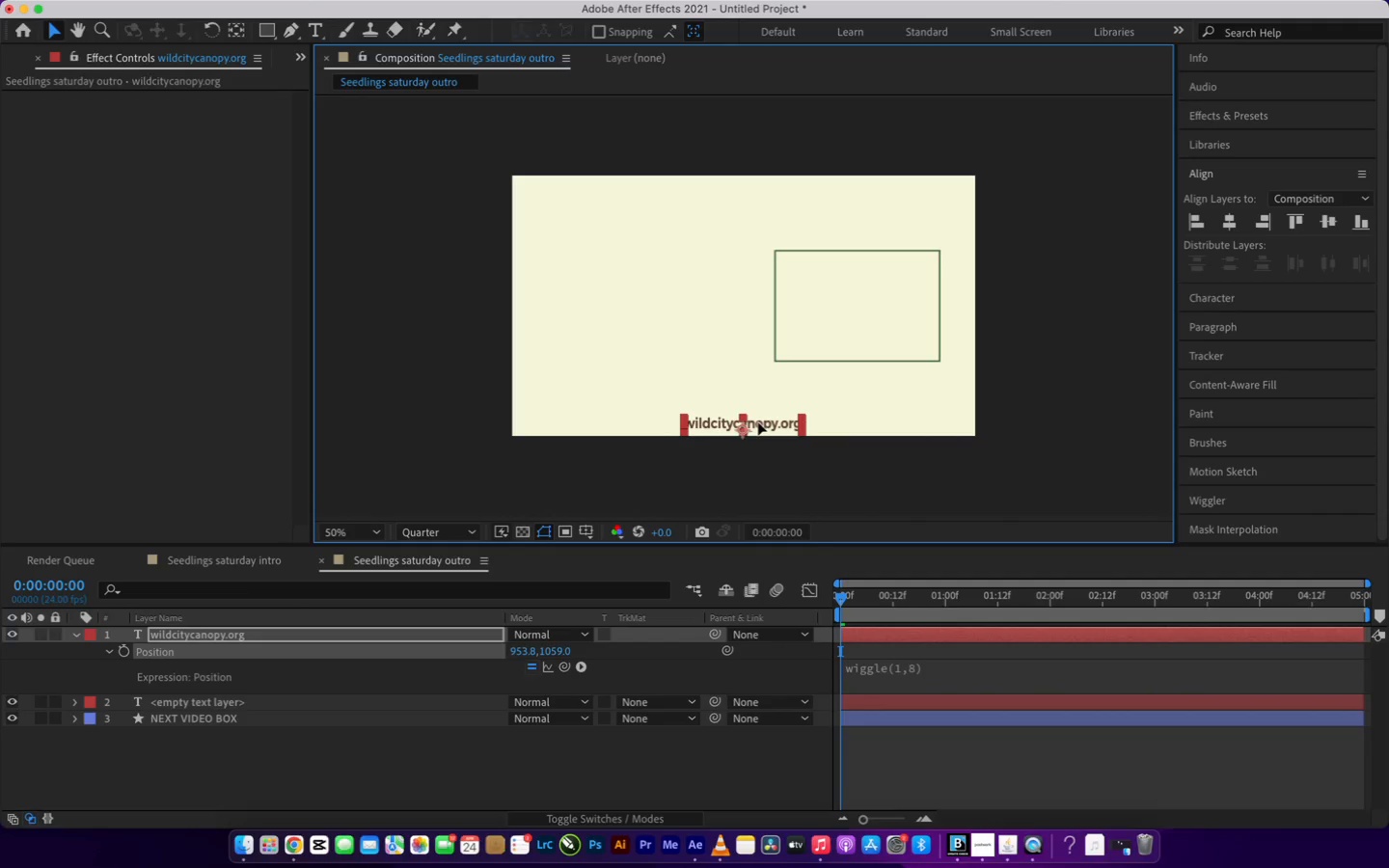 
wait(5.57)
 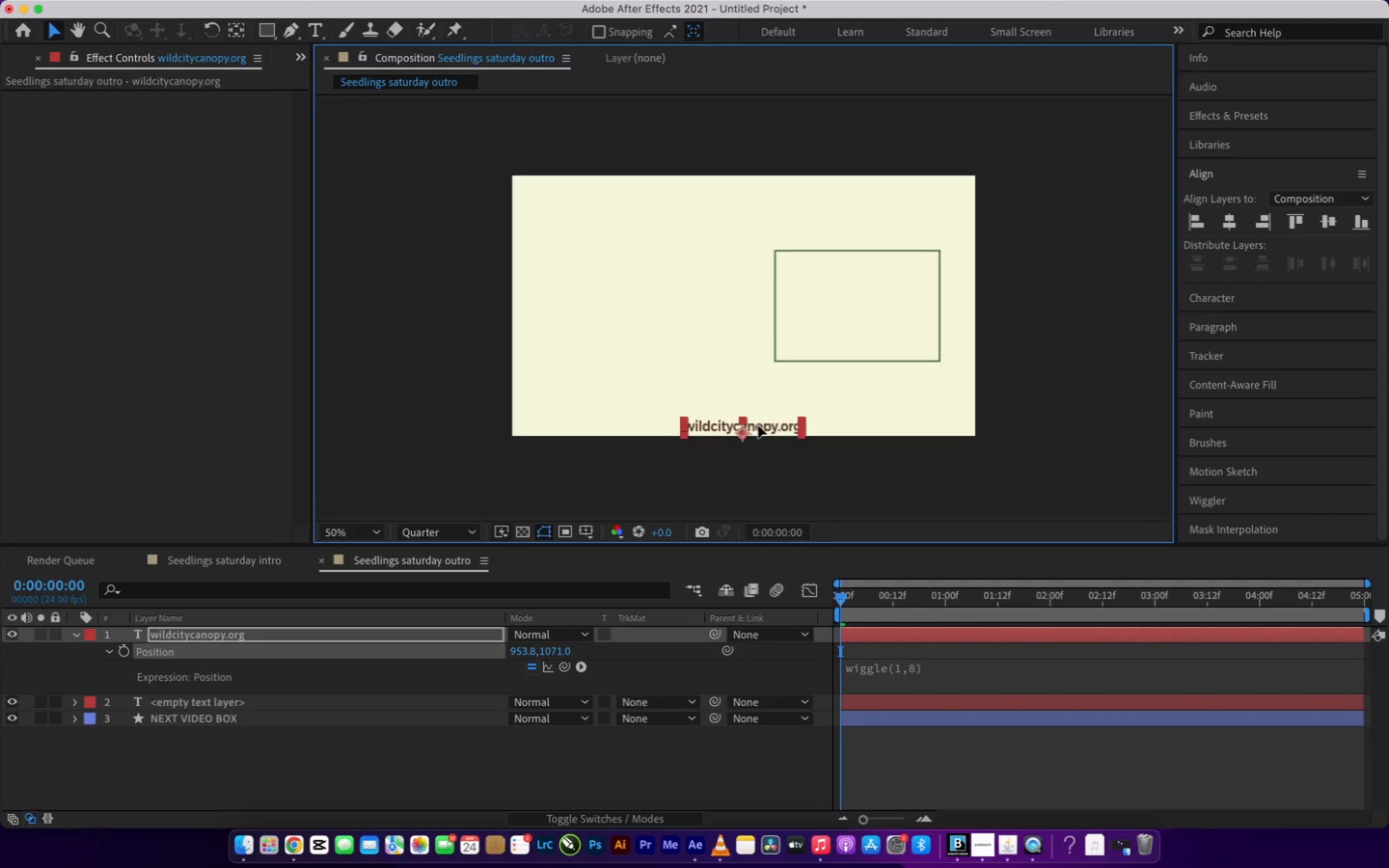 
left_click_drag(start_coordinate=[838, 601], to_coordinate=[820, 600])
 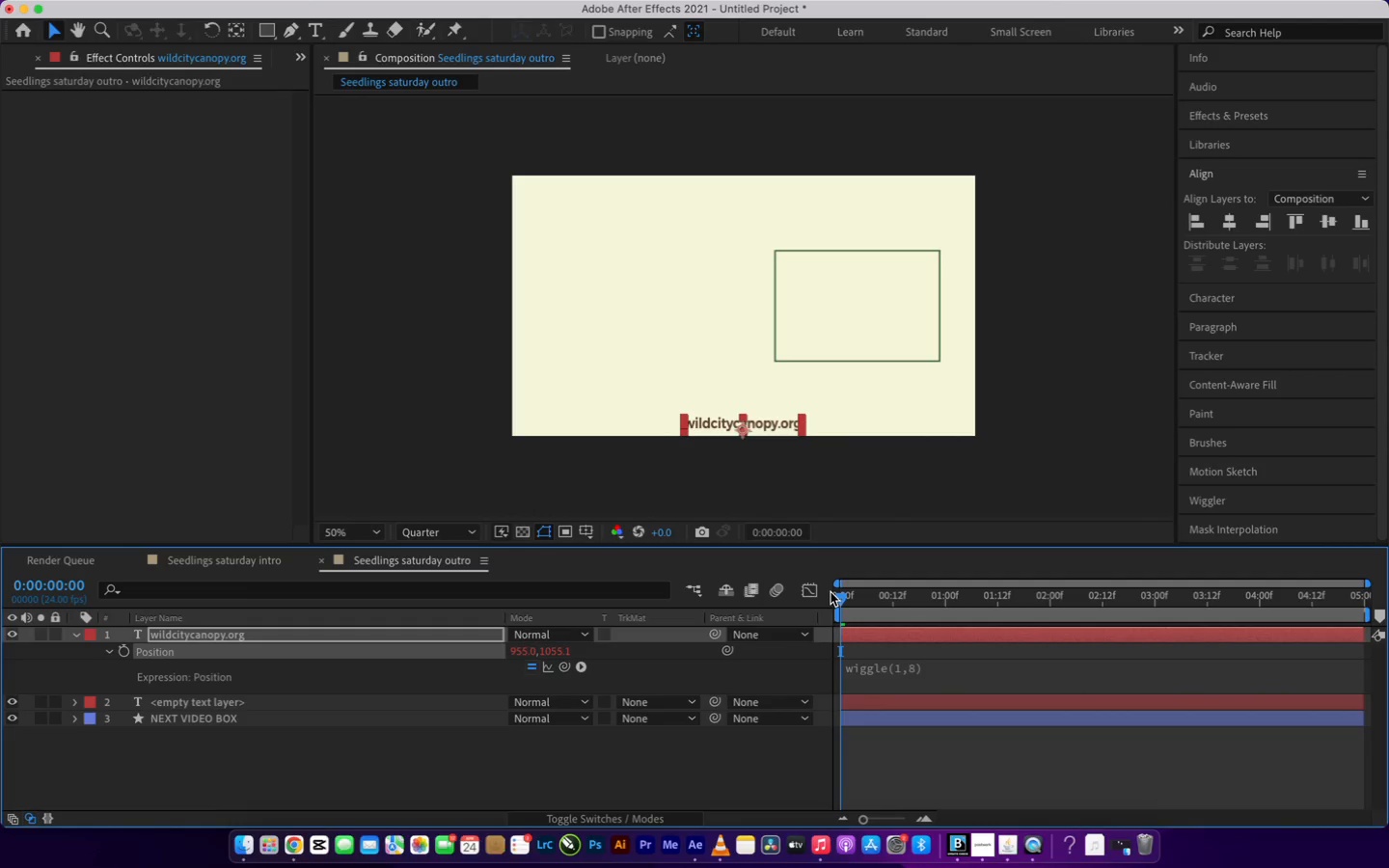 
key(Space)
 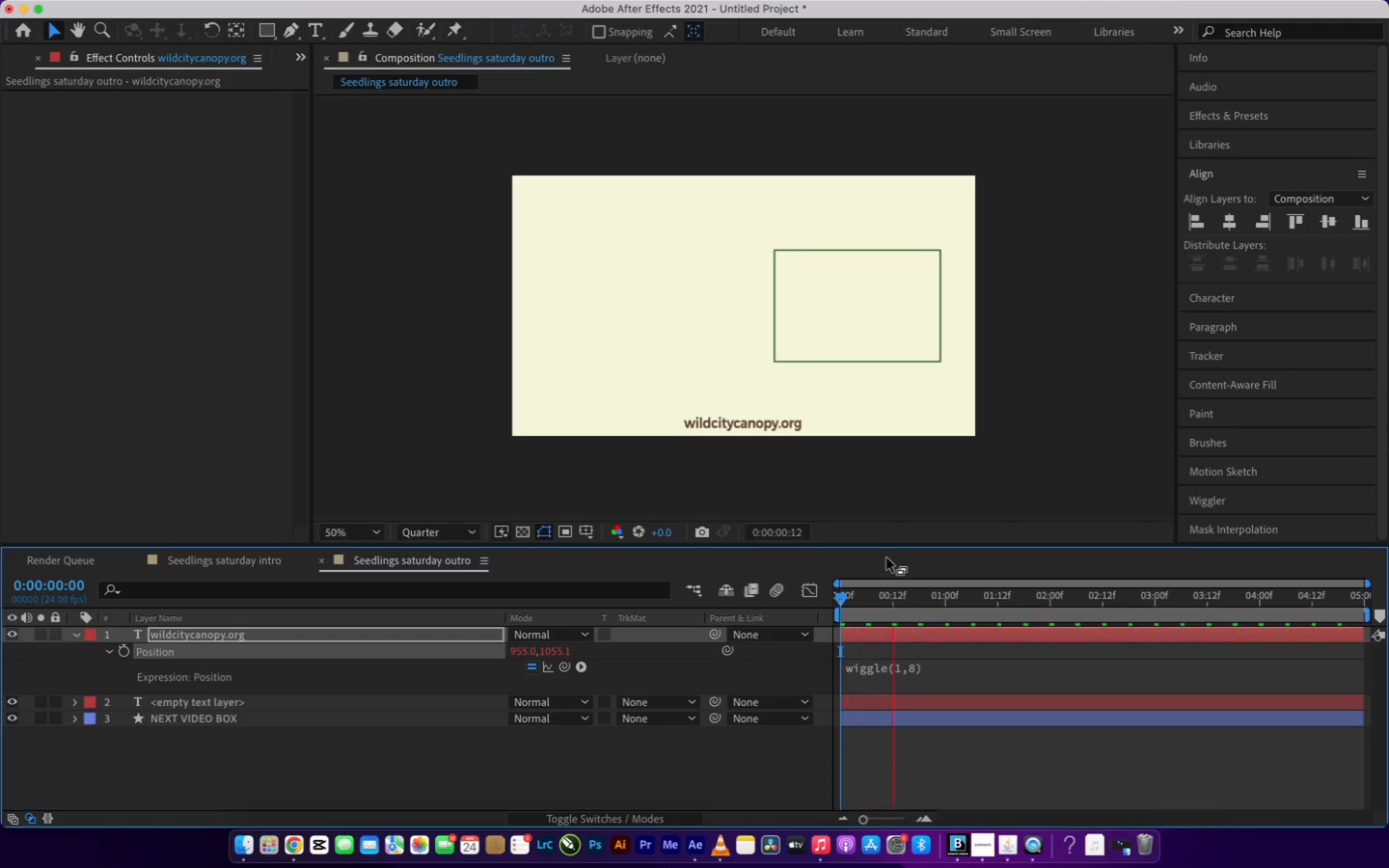 
wait(6.34)
 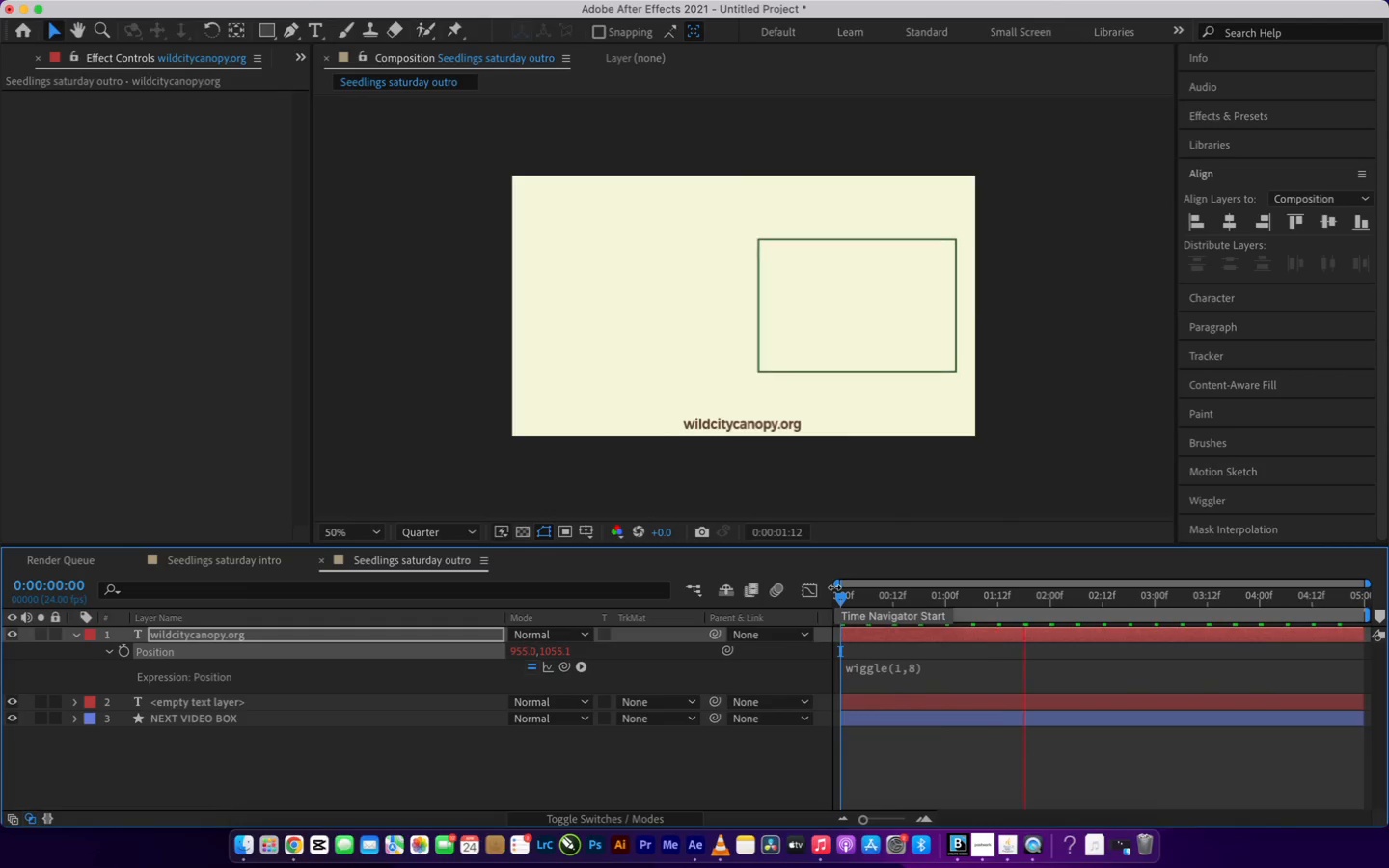 
key(Space)
 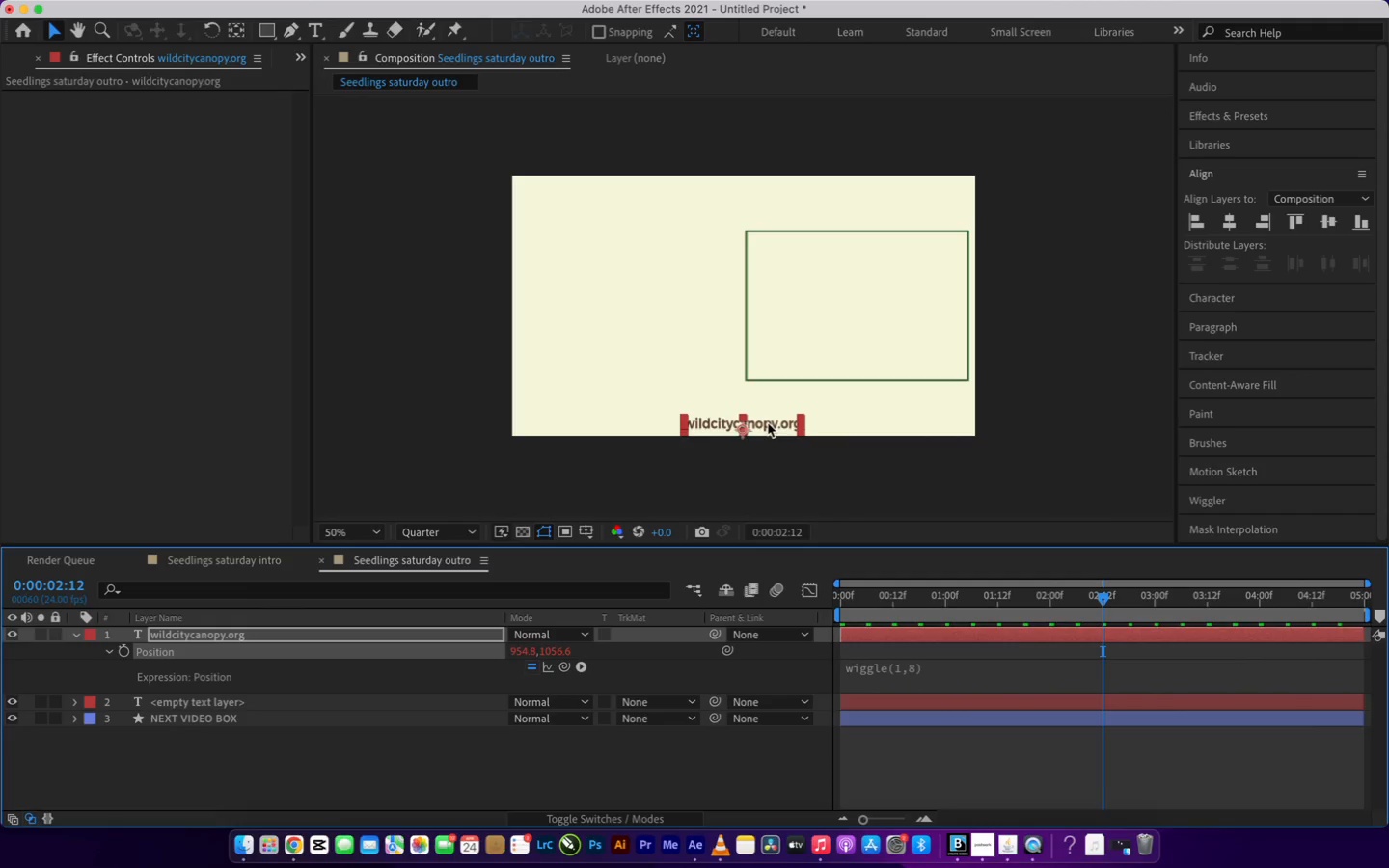 
left_click([769, 423])
 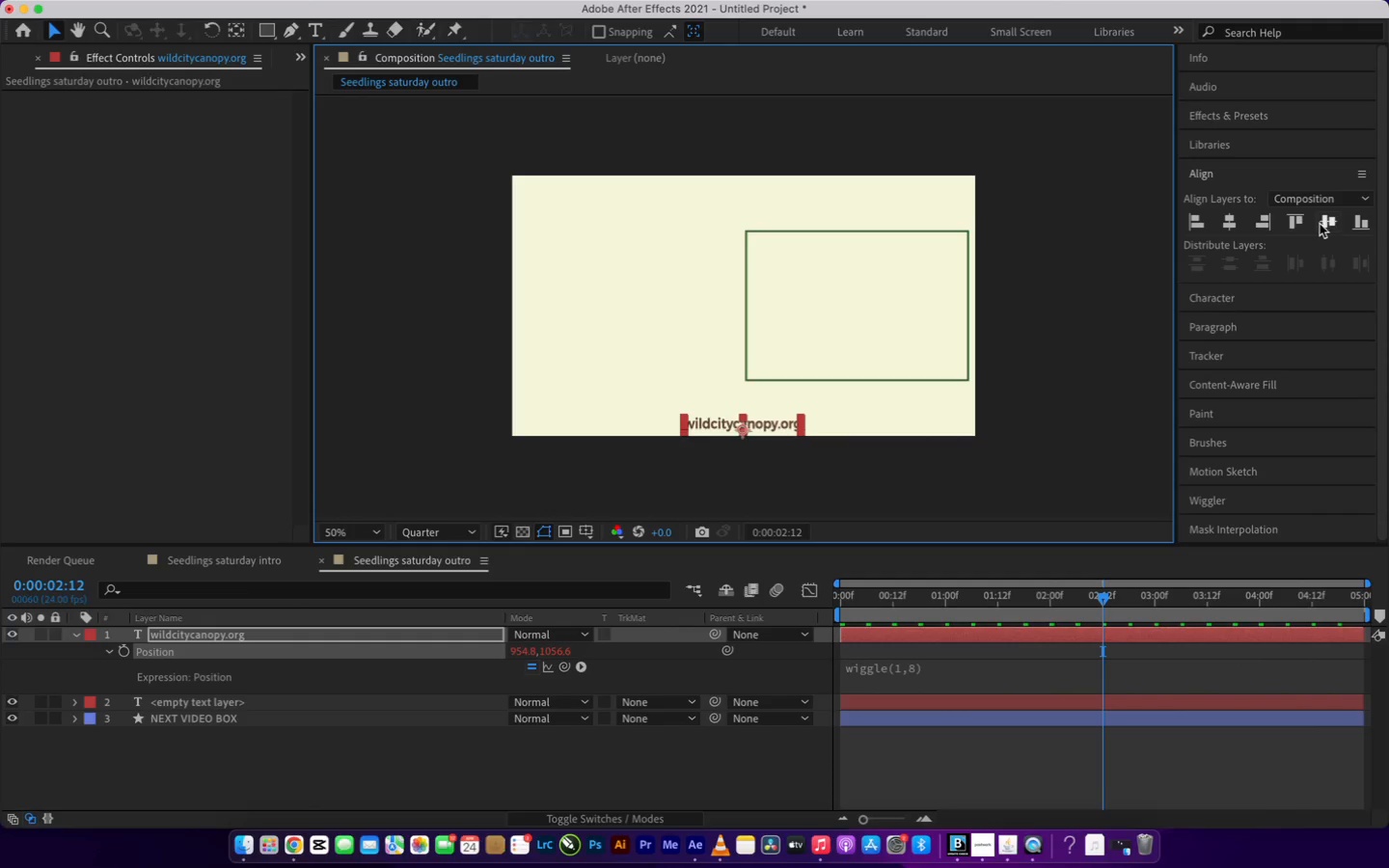 
left_click([1359, 227])
 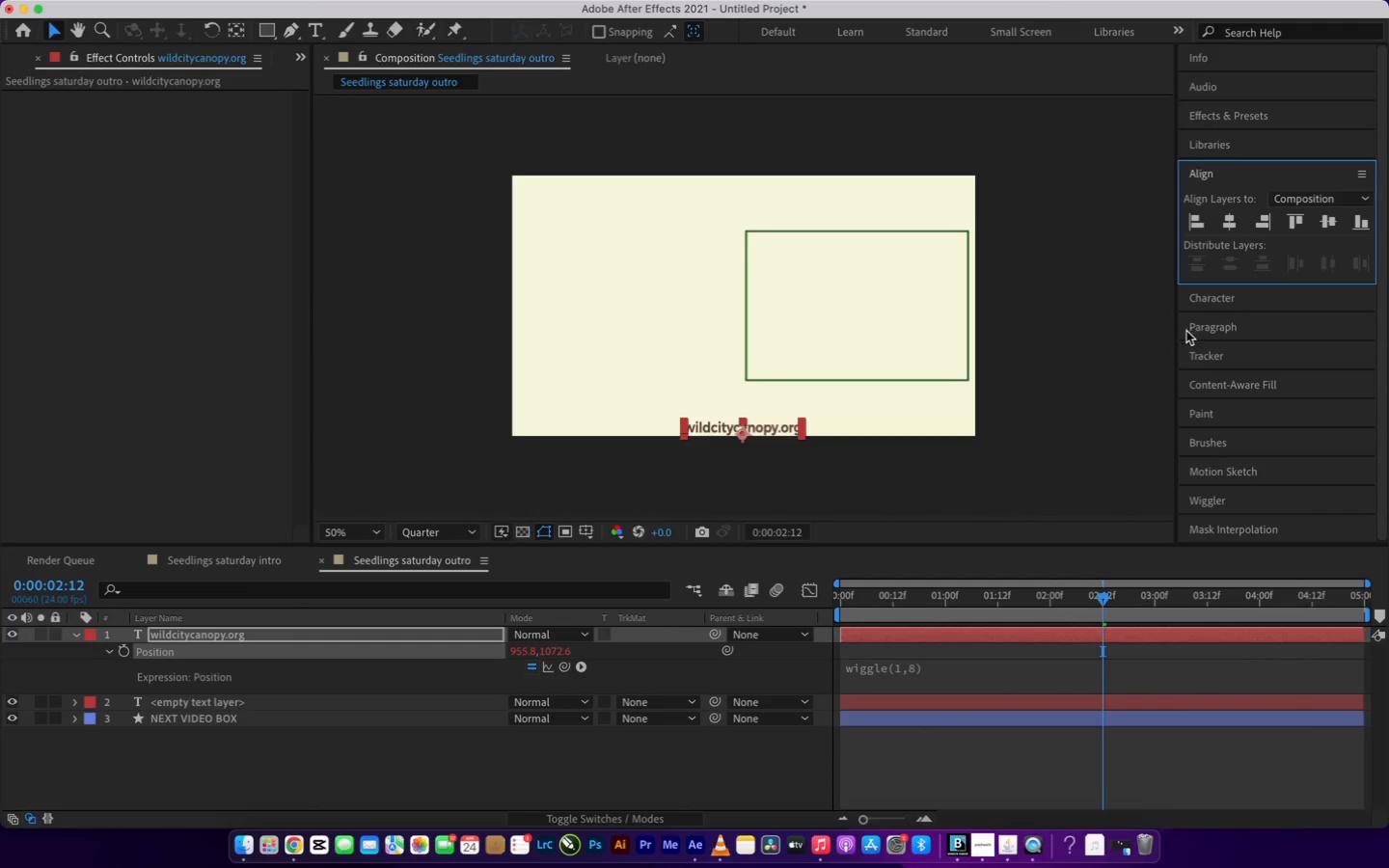 
left_click([1158, 344])
 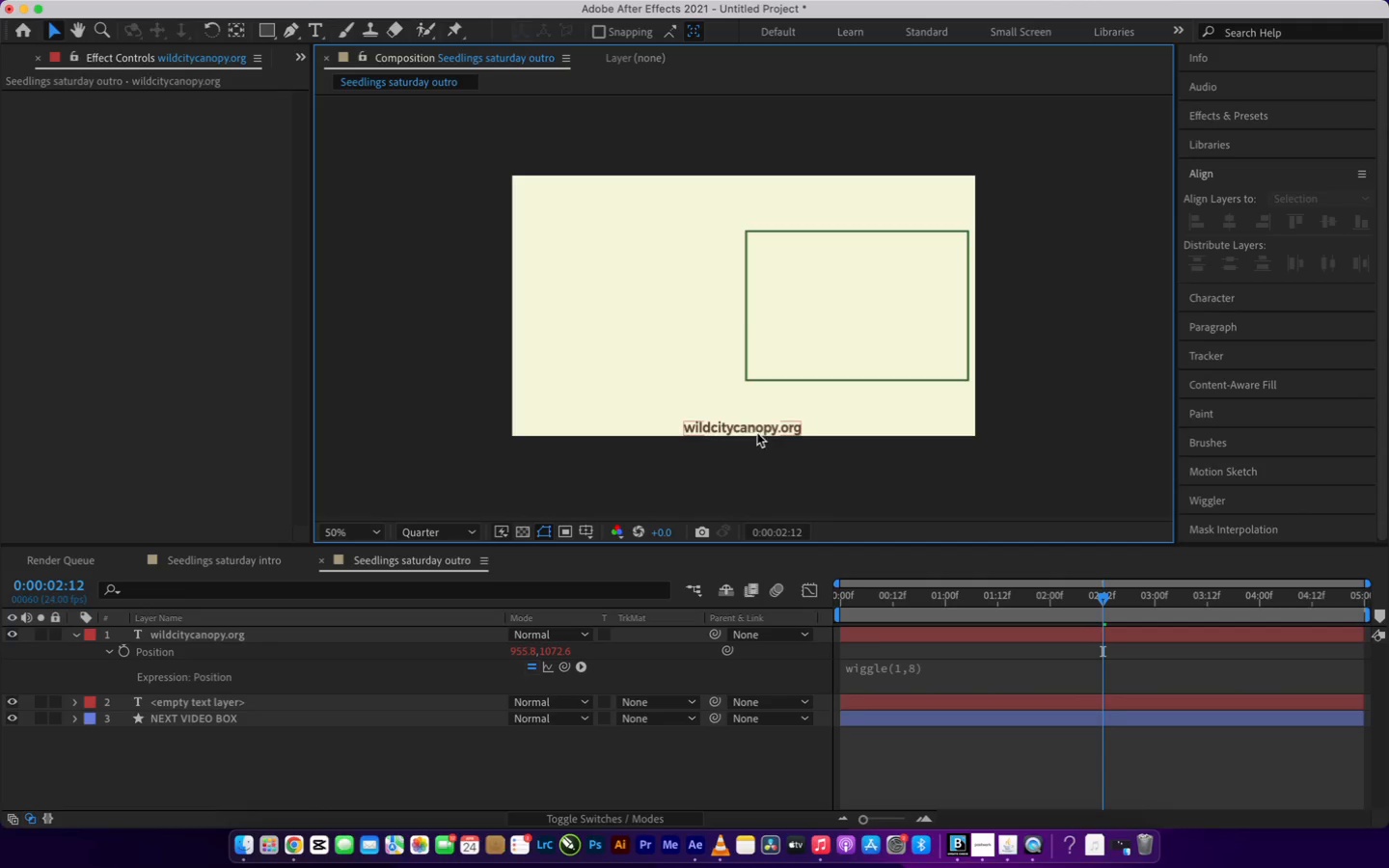 
left_click([760, 428])
 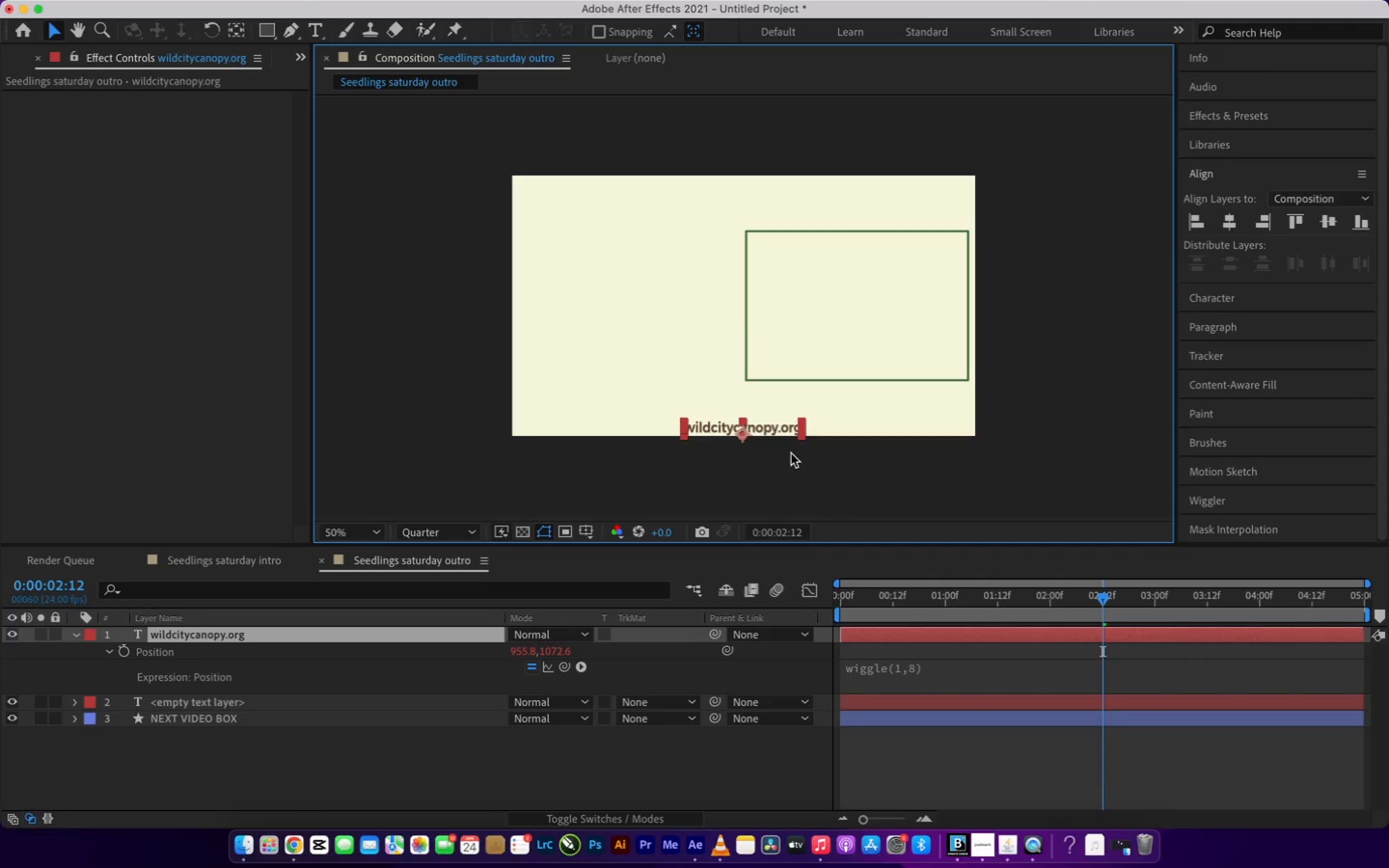 
left_click([796, 458])
 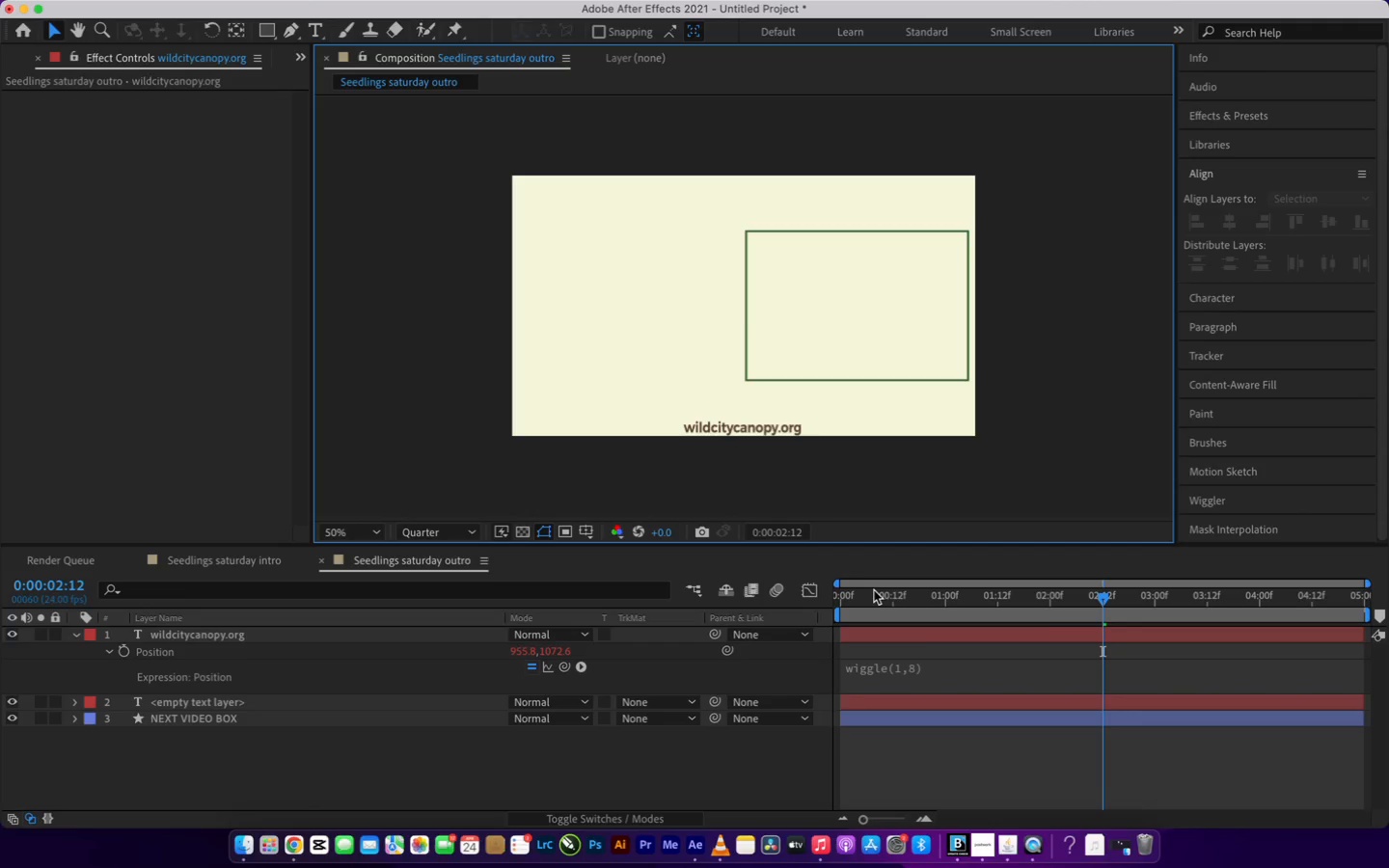 
left_click([871, 592])
 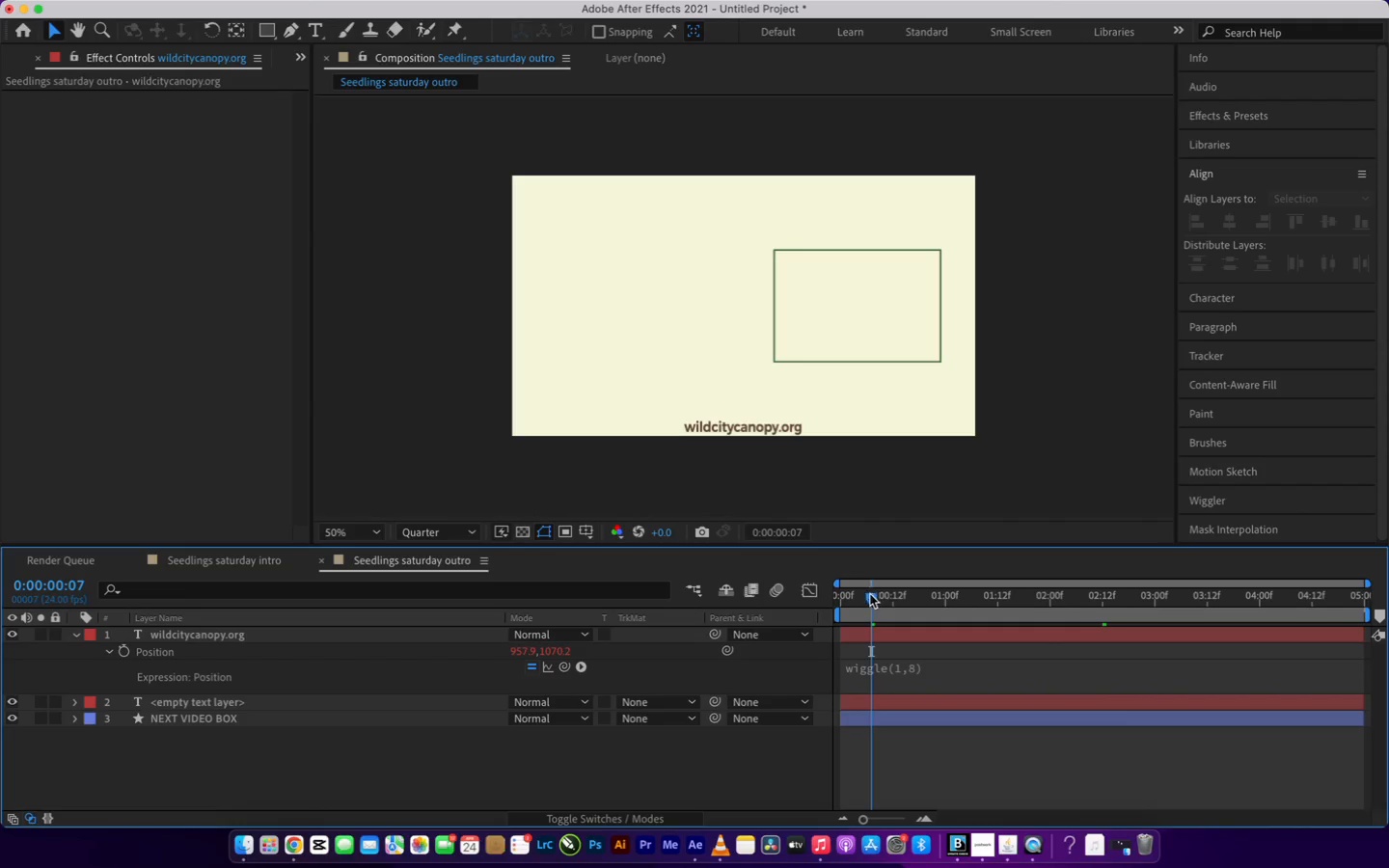 
left_click_drag(start_coordinate=[871, 594], to_coordinate=[790, 601])
 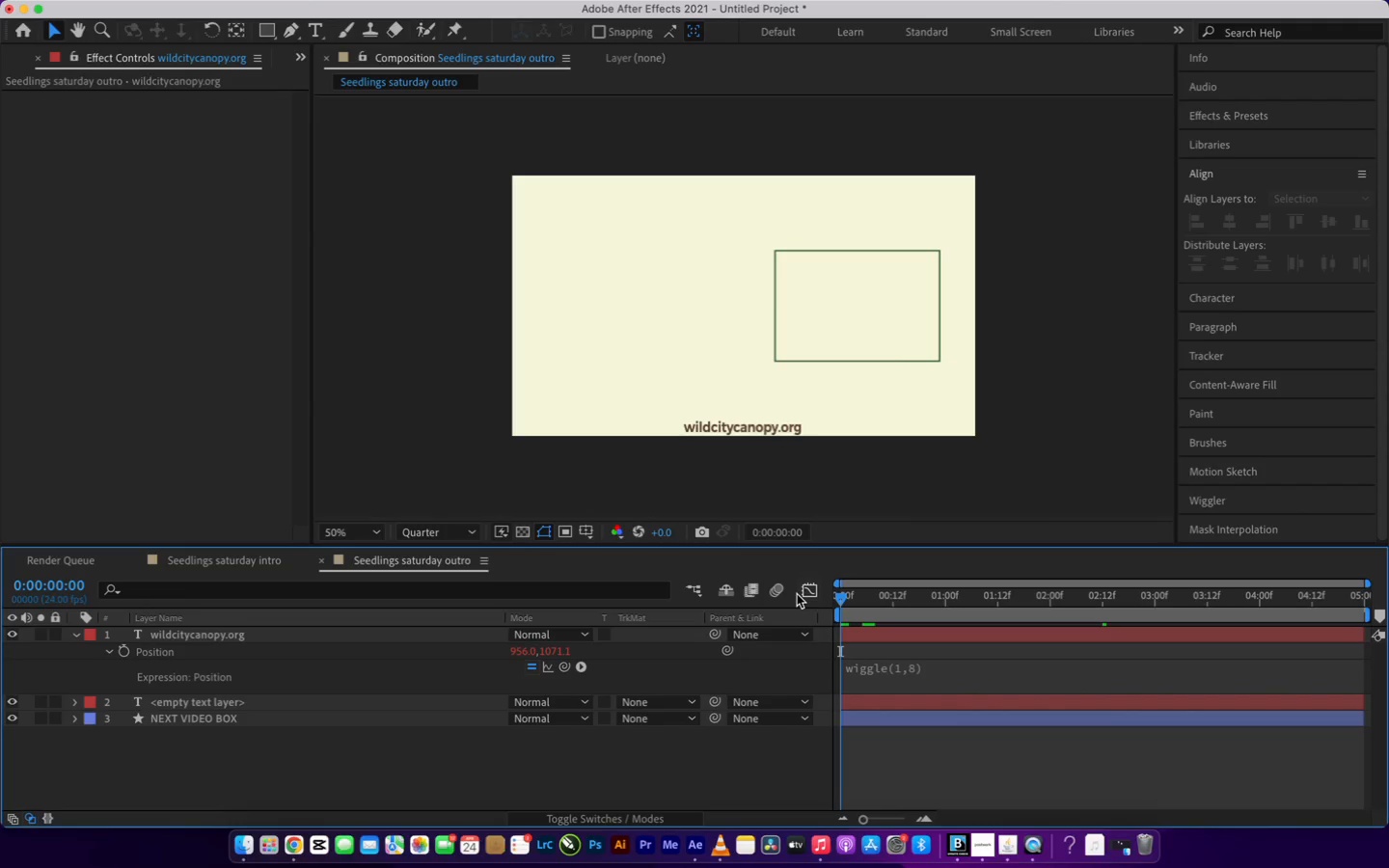 
key(Space)
 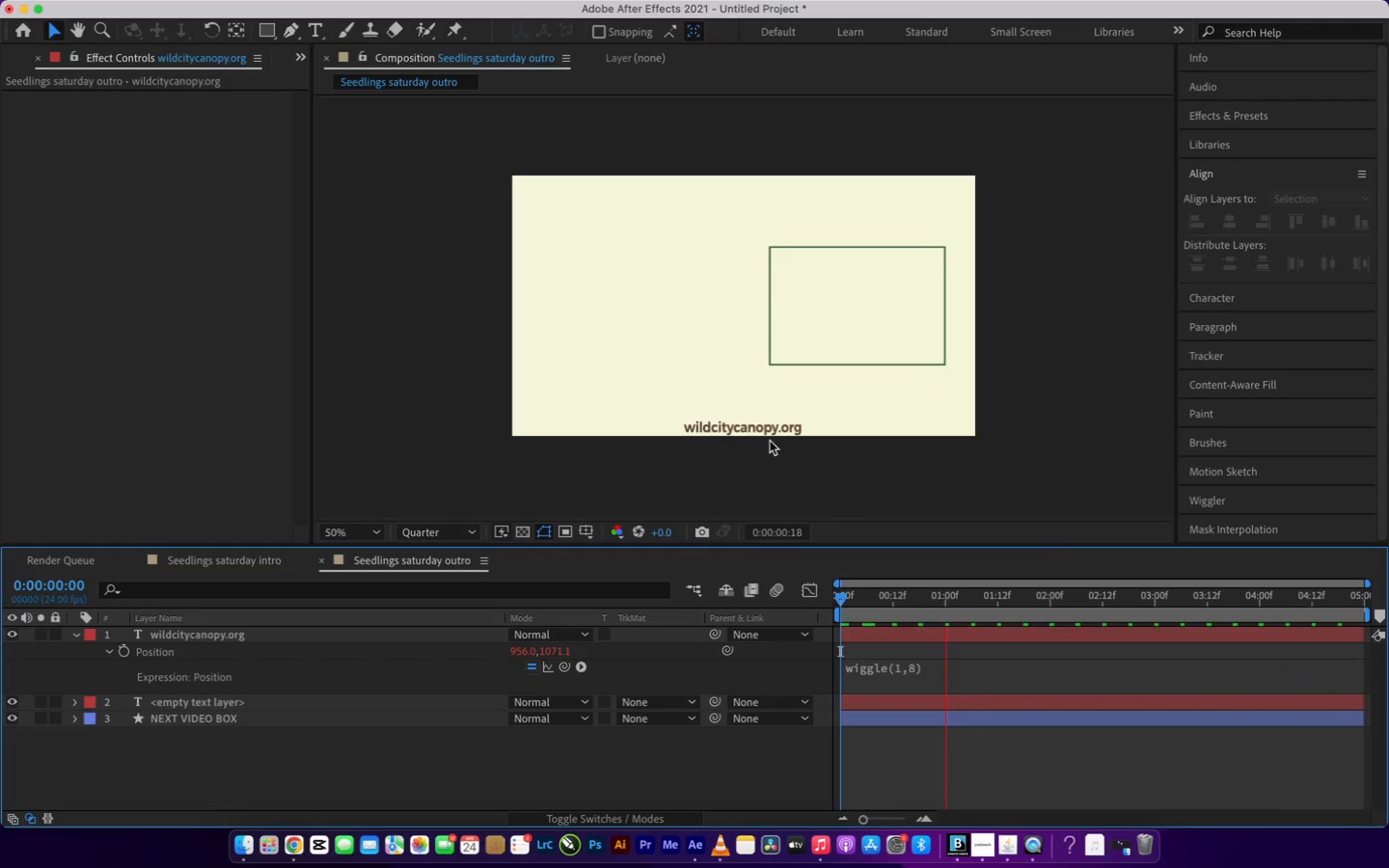 
wait(6.99)
 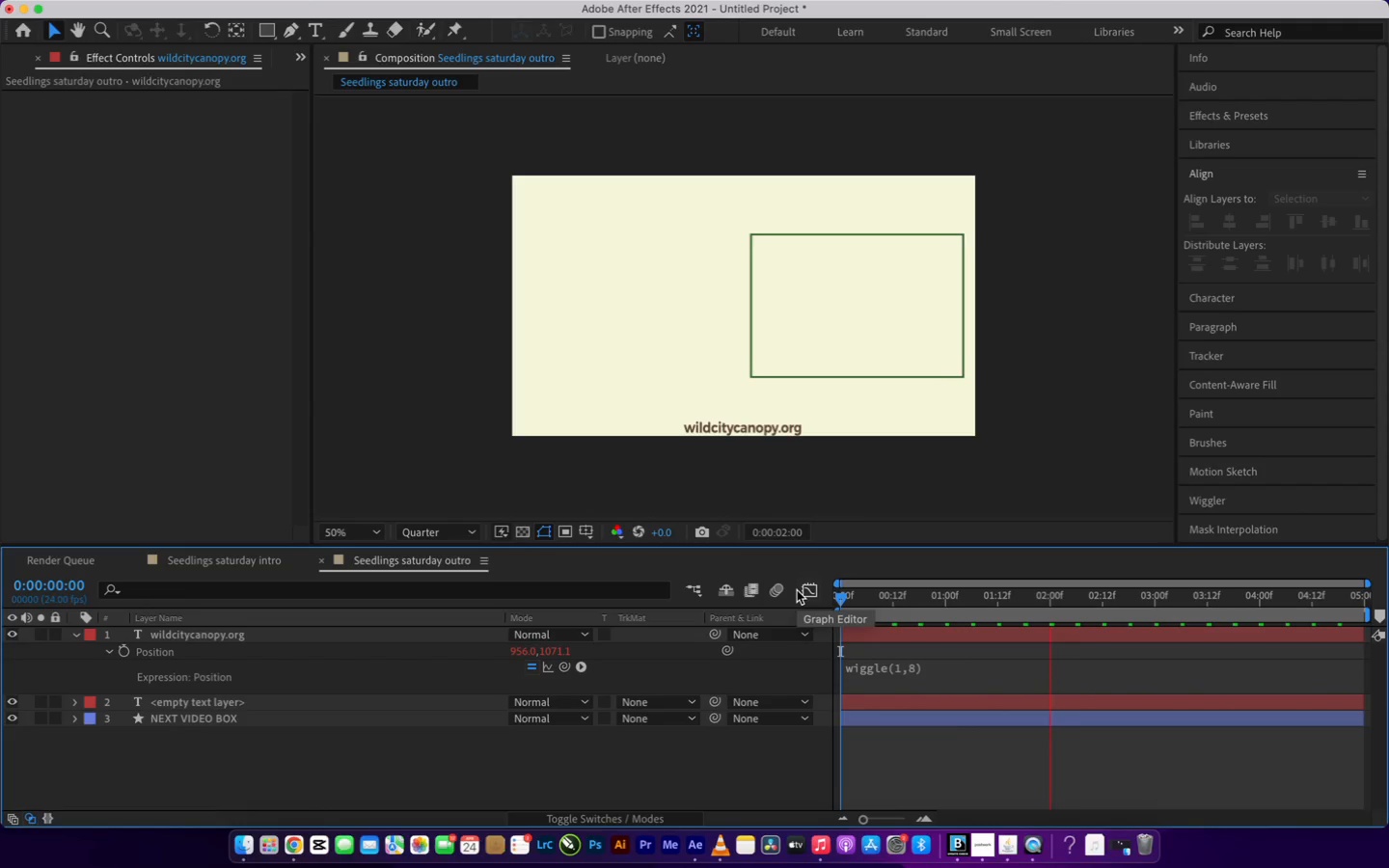 
key(Space)
 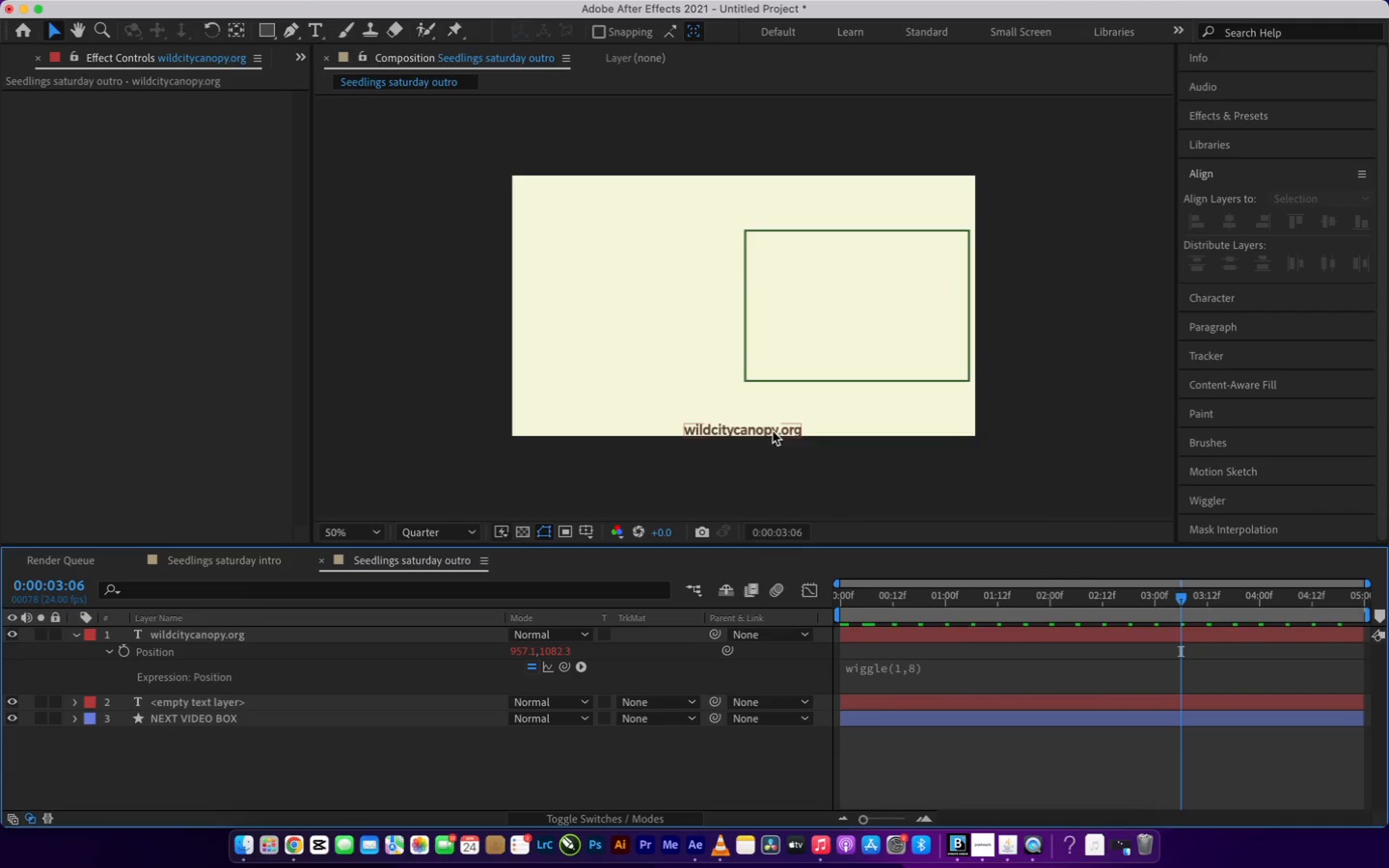 
left_click([772, 429])
 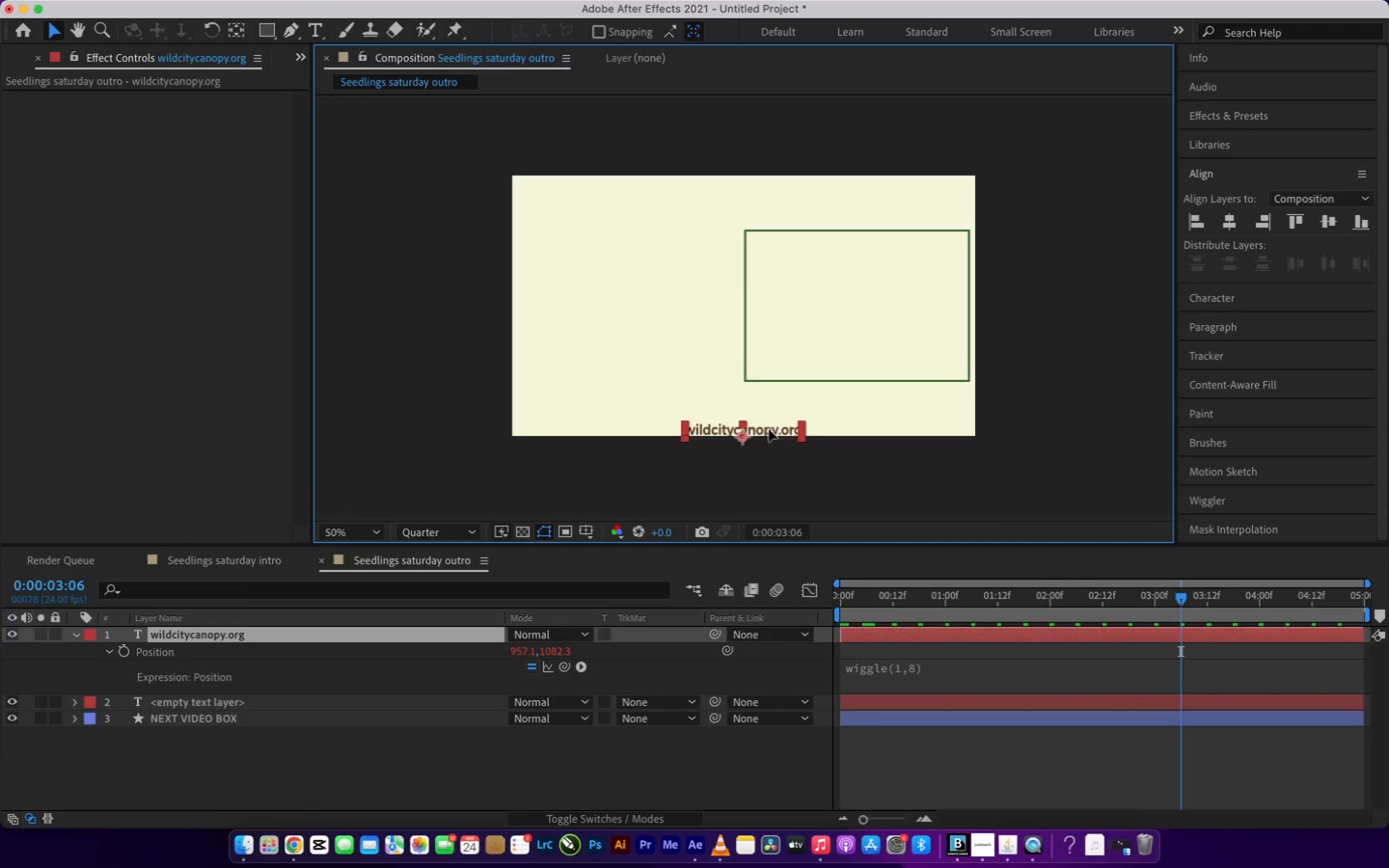 
left_click_drag(start_coordinate=[769, 429], to_coordinate=[762, 421])
 